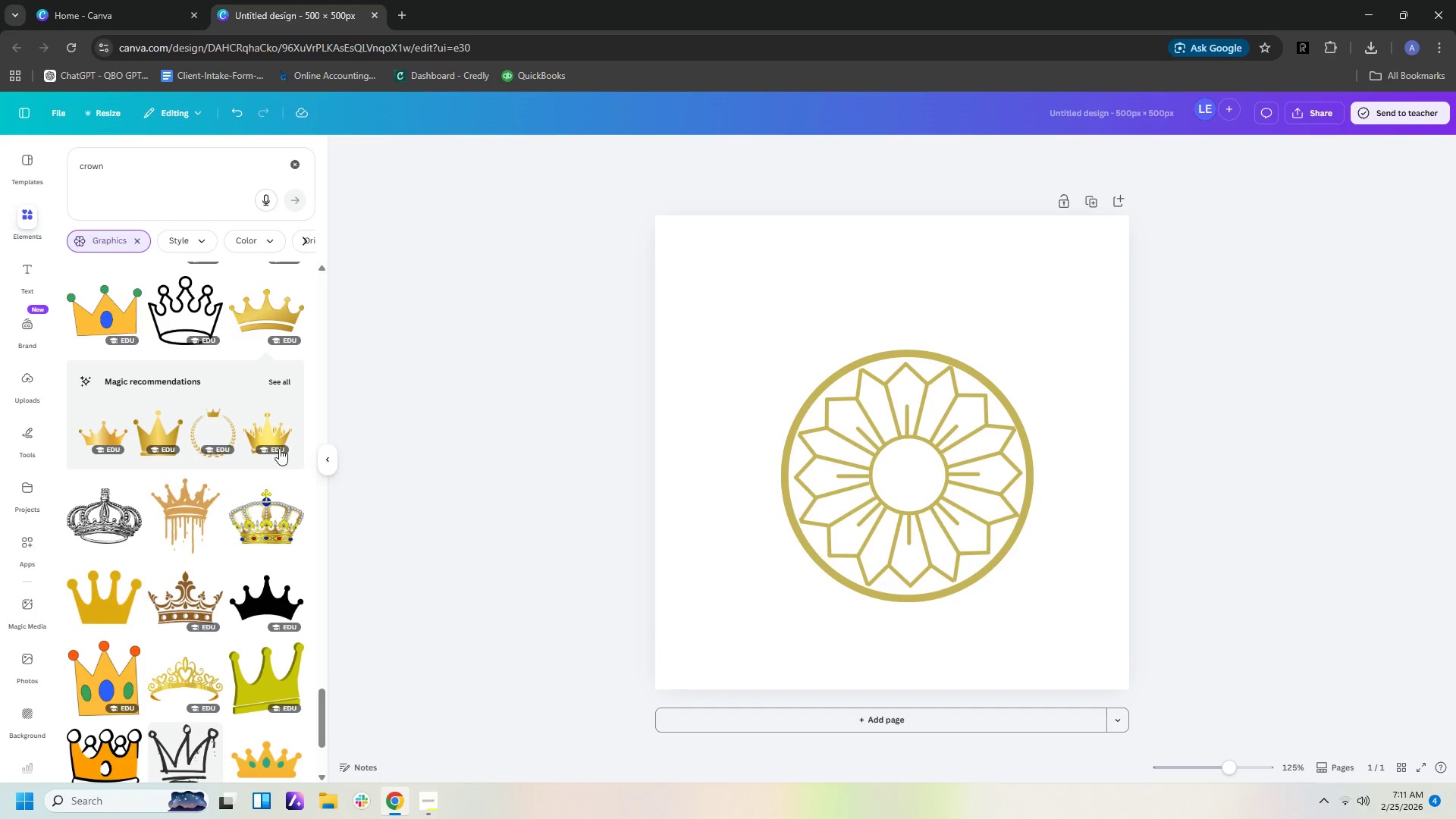 
scroll: coordinate [259, 679], scroll_direction: up, amount: 2.0
 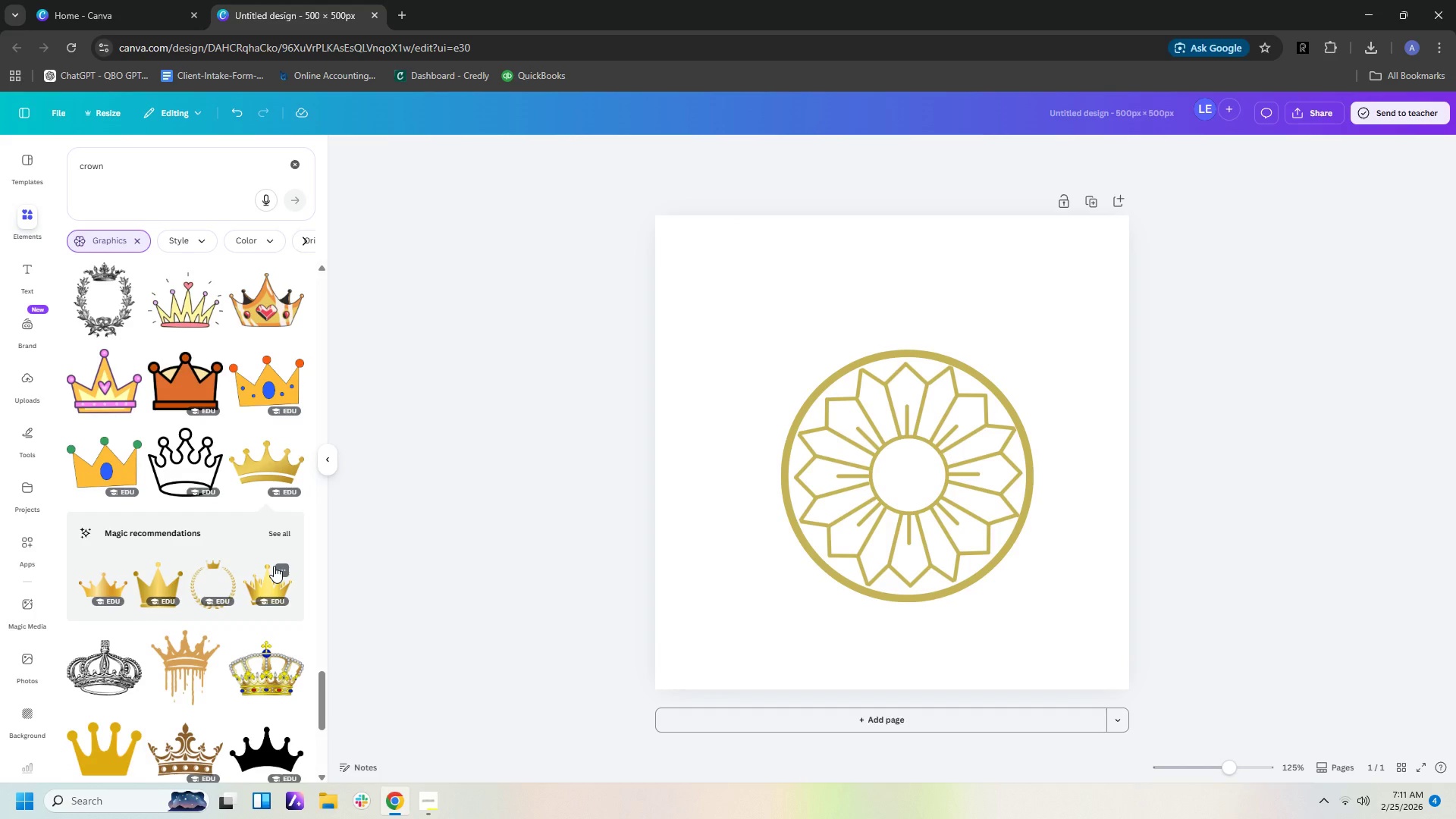 
wait(7.4)
 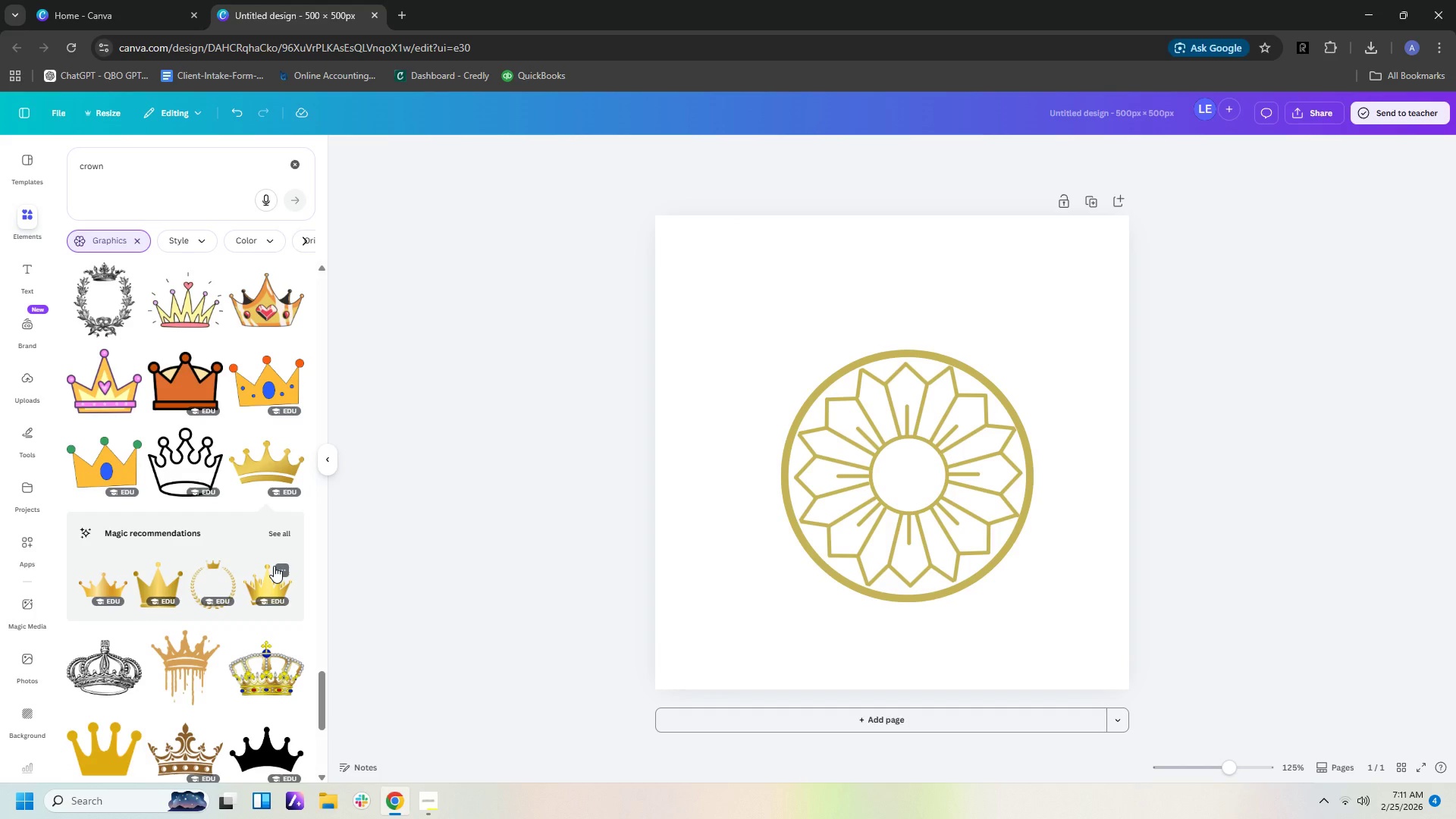 
left_click([275, 534])
 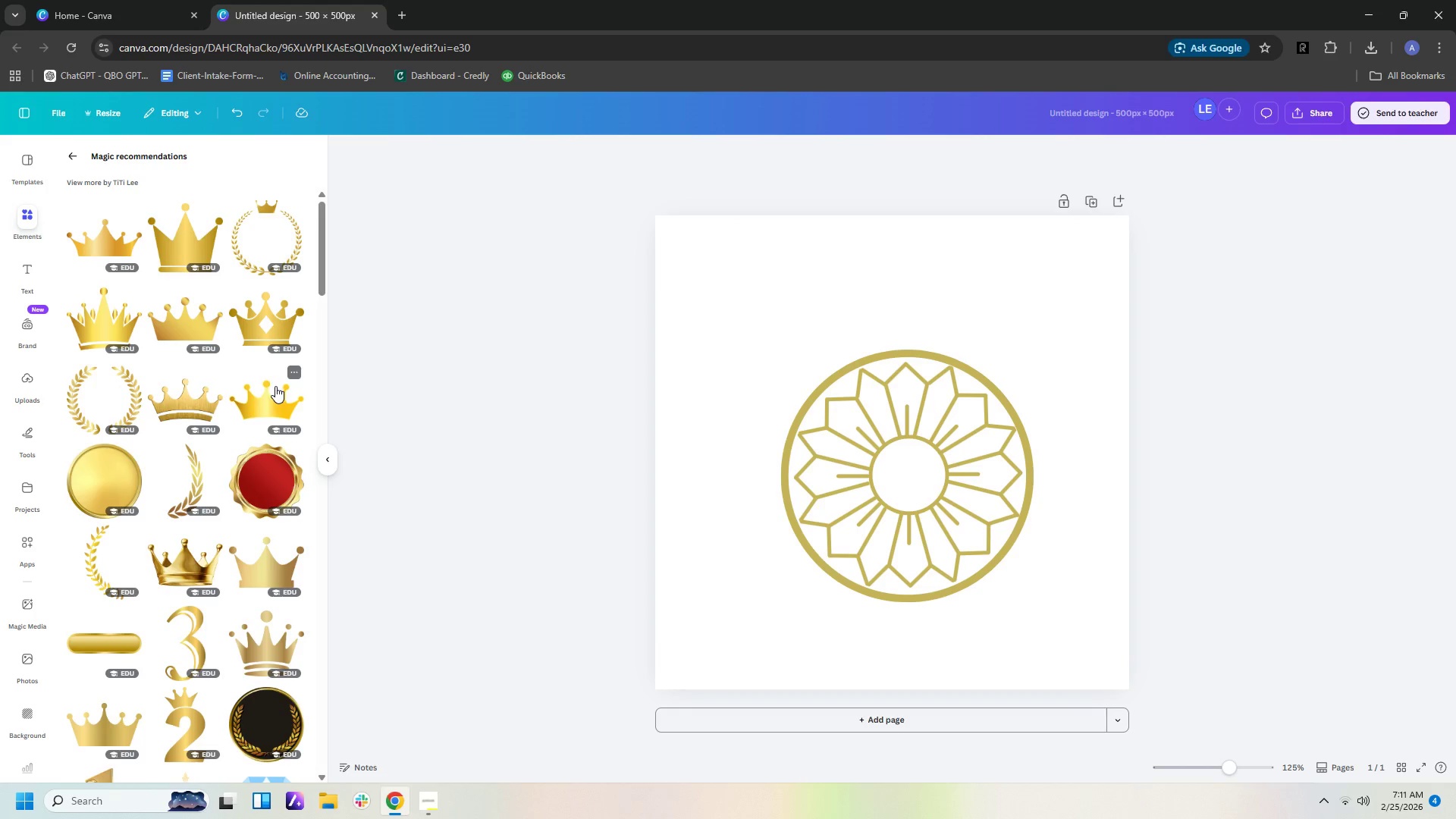 
scroll: coordinate [232, 581], scroll_direction: down, amount: 6.0
 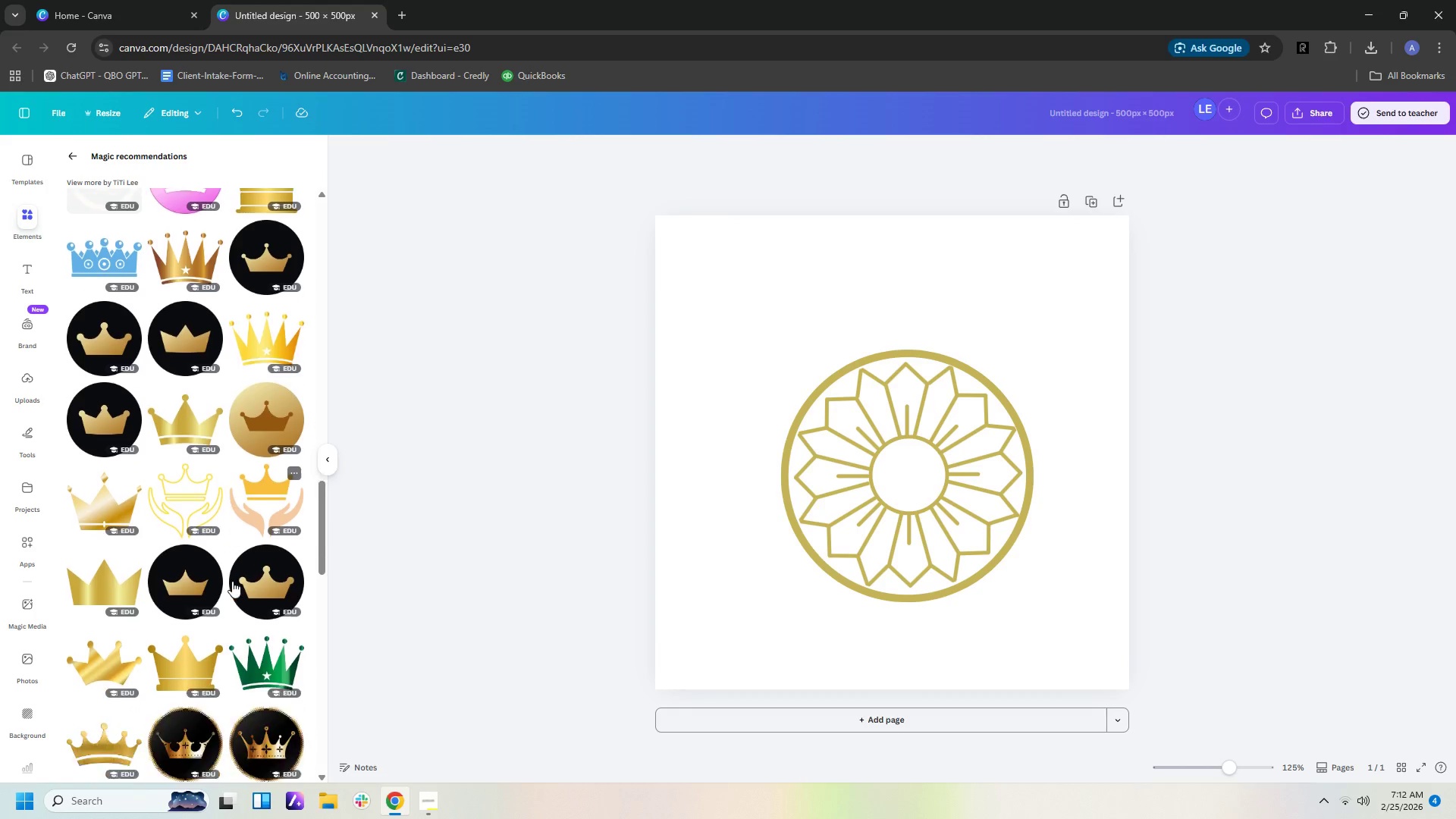 
scroll: coordinate [240, 574], scroll_direction: up, amount: 7.0
 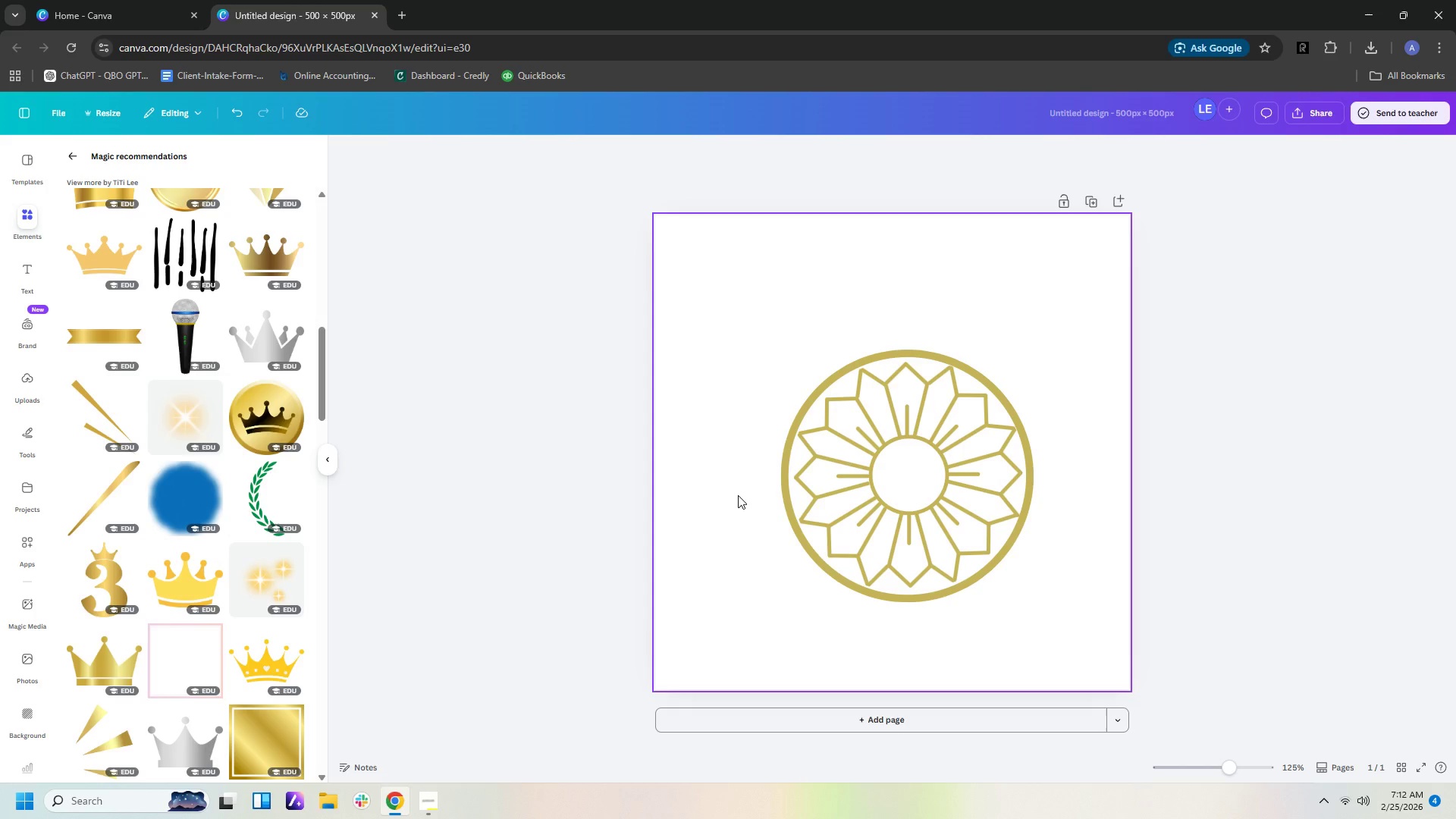 
wait(19.81)
 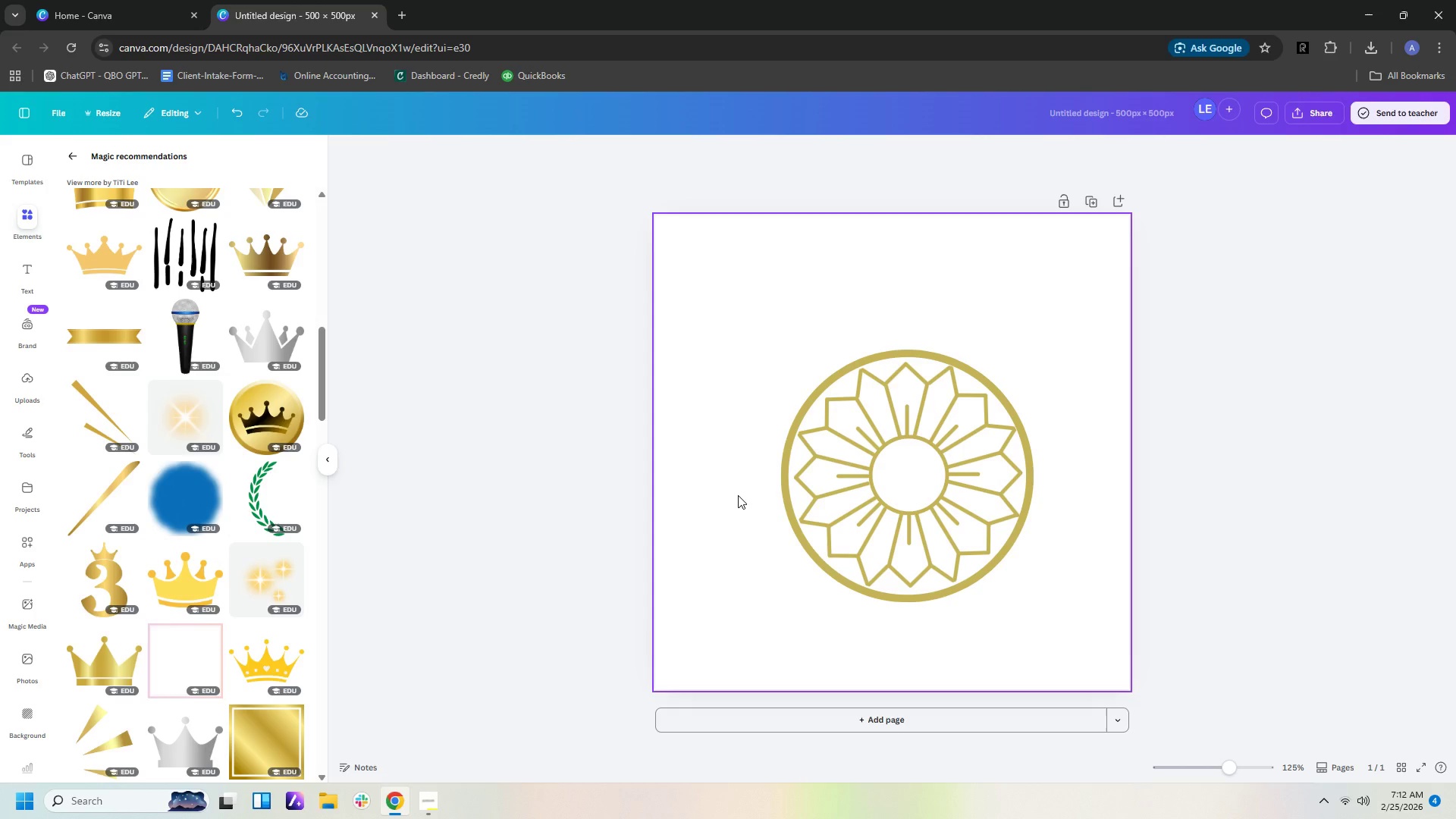 
scroll: coordinate [204, 578], scroll_direction: up, amount: 9.0
 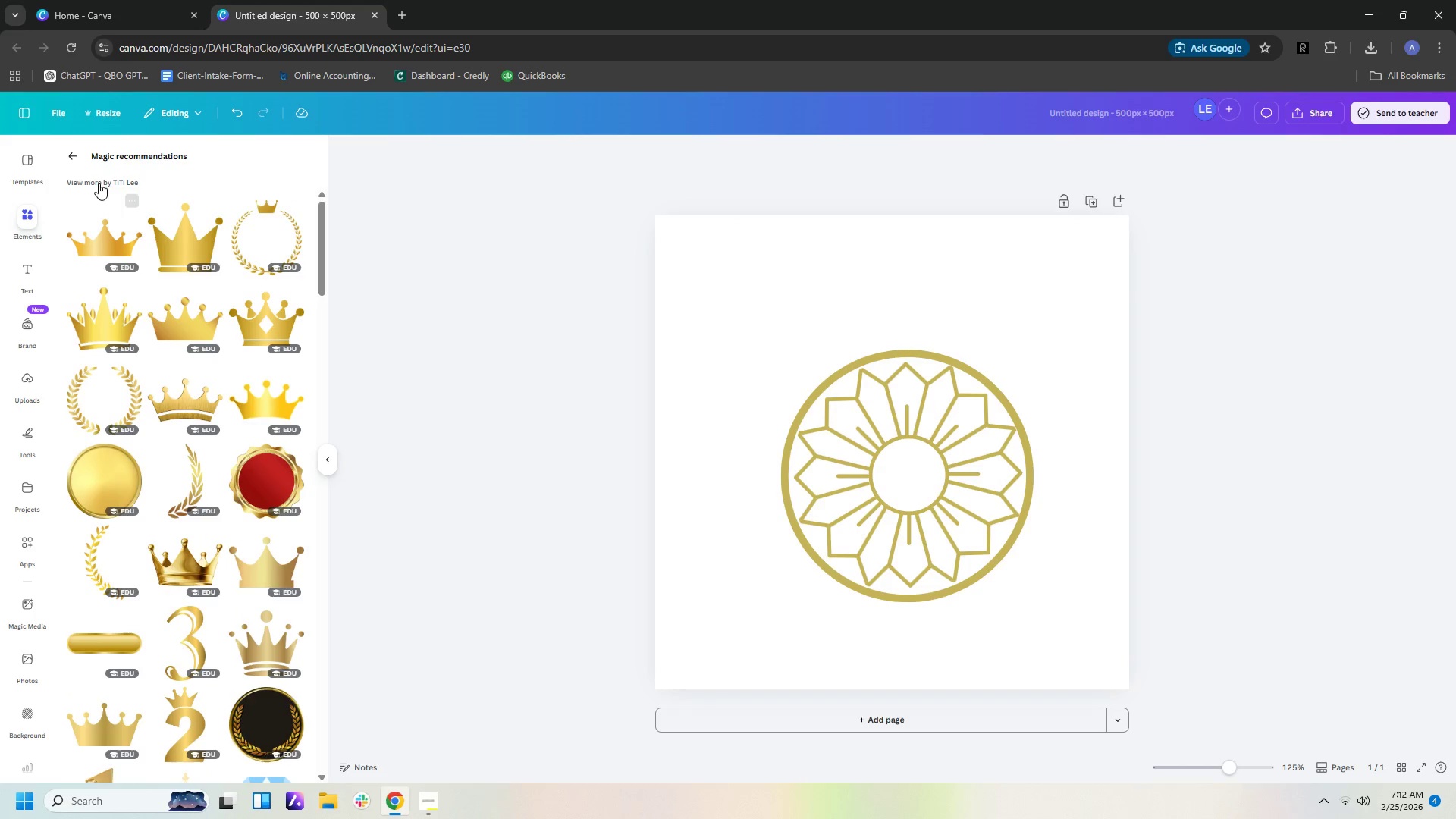 
left_click([70, 155])
 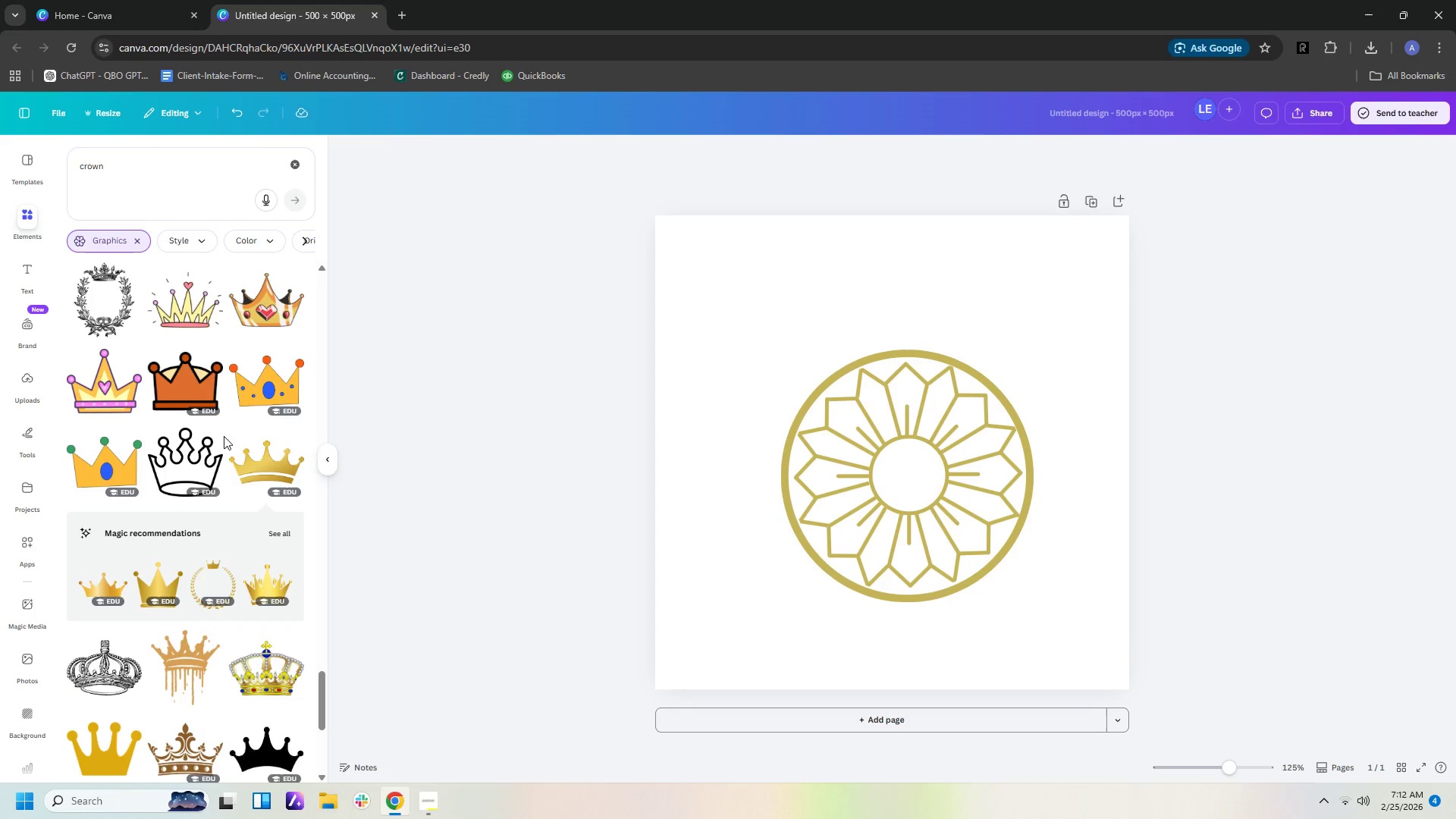 
scroll: coordinate [227, 439], scroll_direction: up, amount: 19.0
 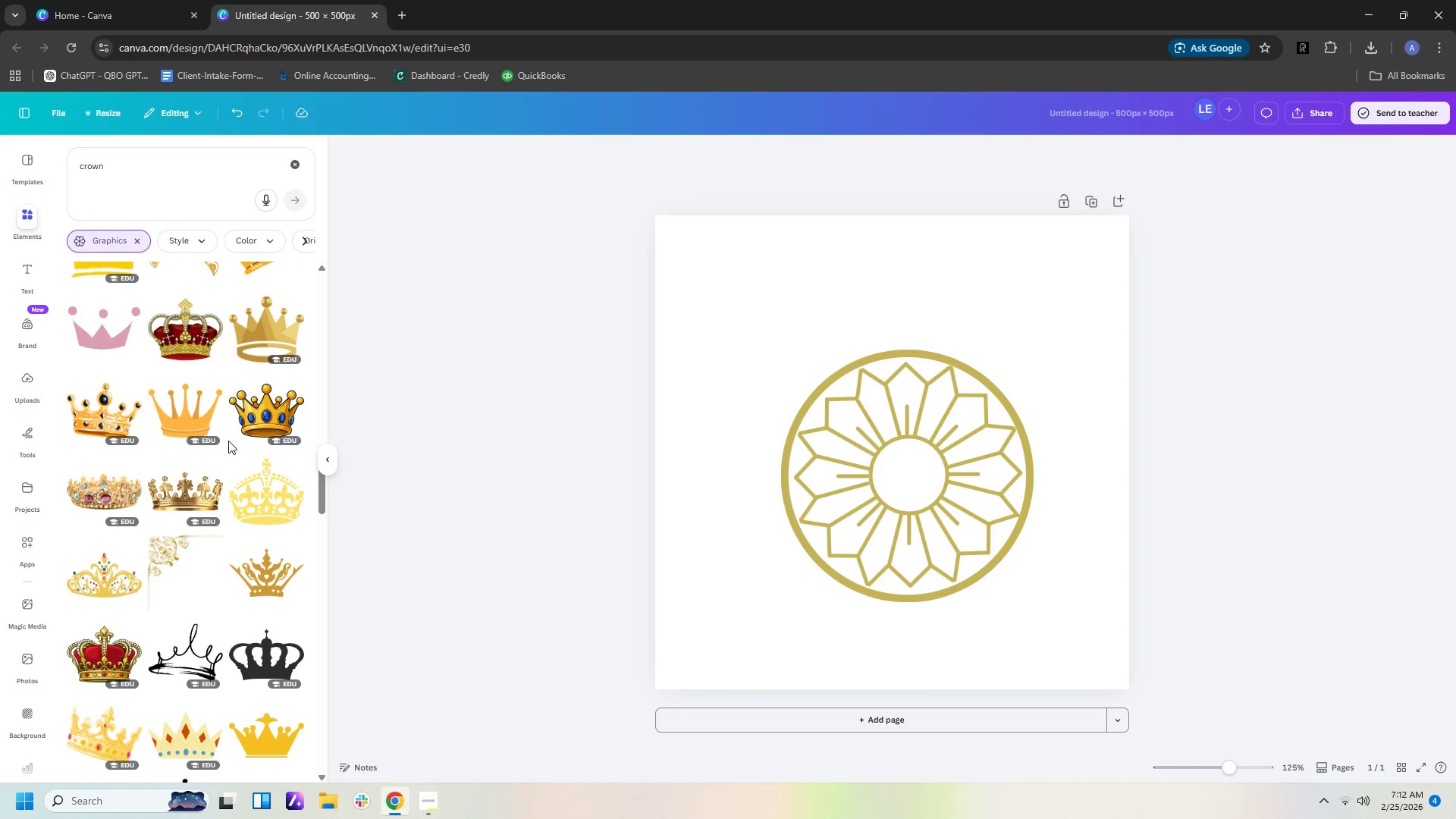 
scroll: coordinate [193, 388], scroll_direction: up, amount: 15.0
 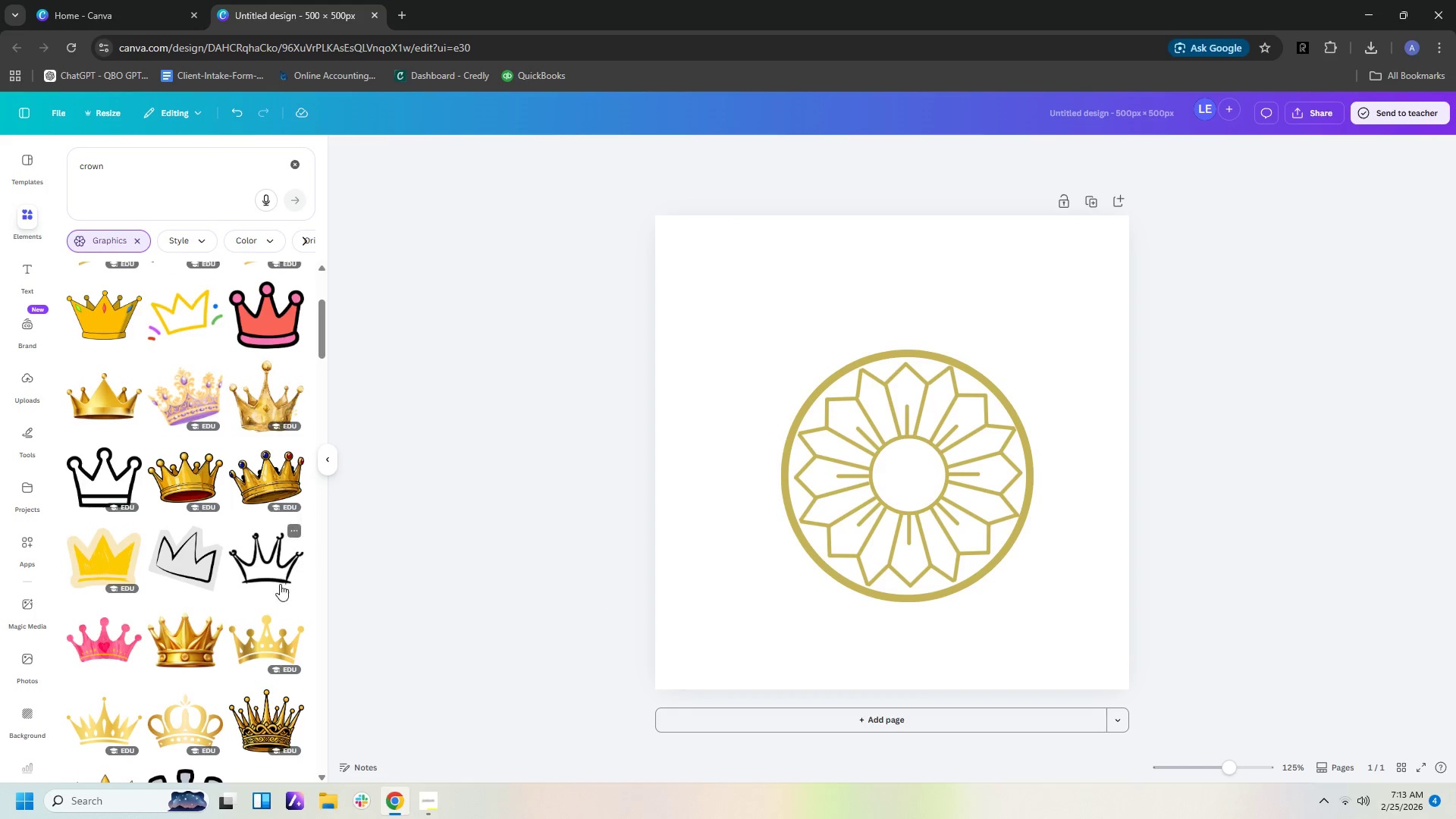 
left_click([262, 655])
 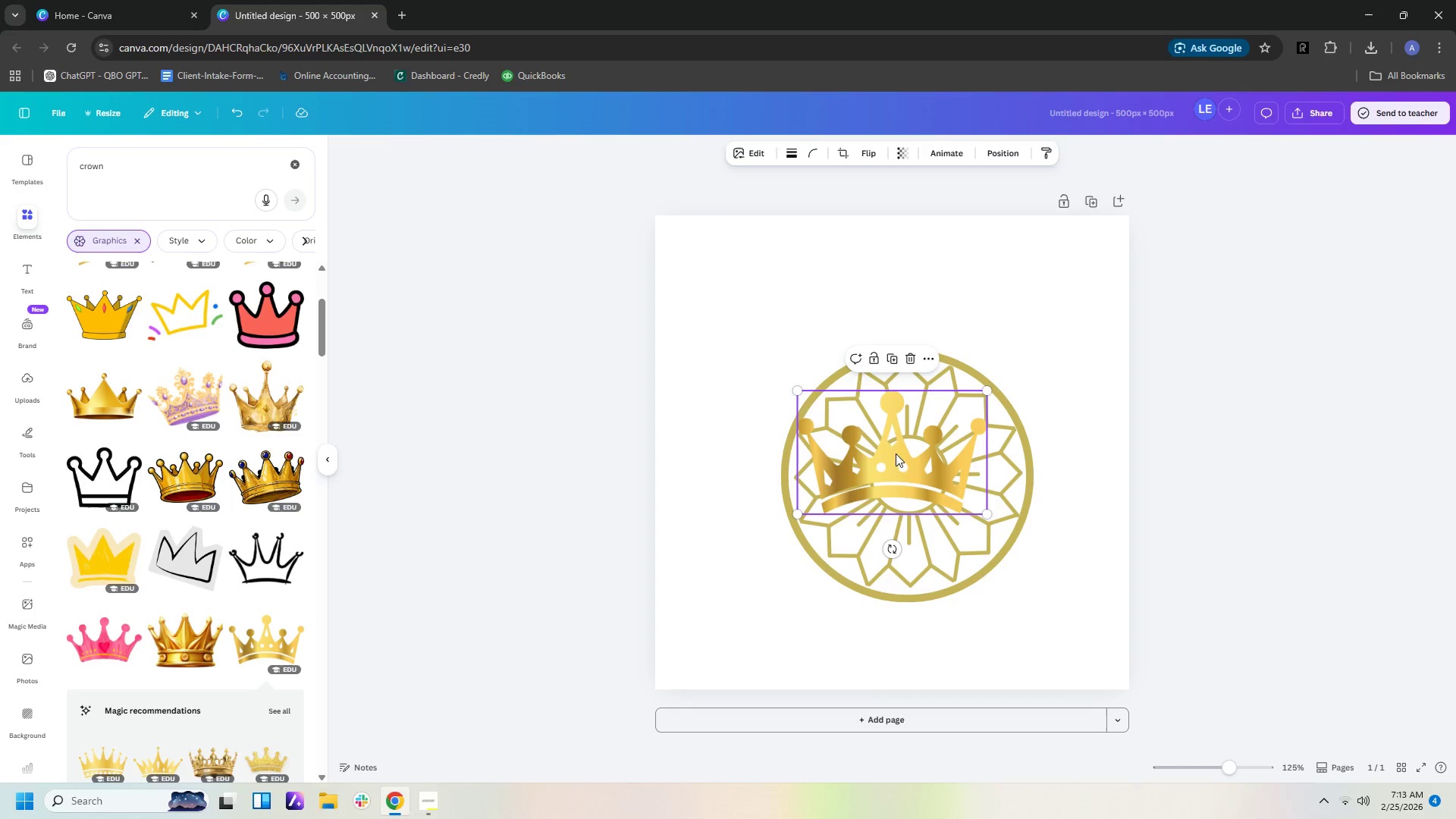 
left_click_drag(start_coordinate=[884, 458], to_coordinate=[899, 312])
 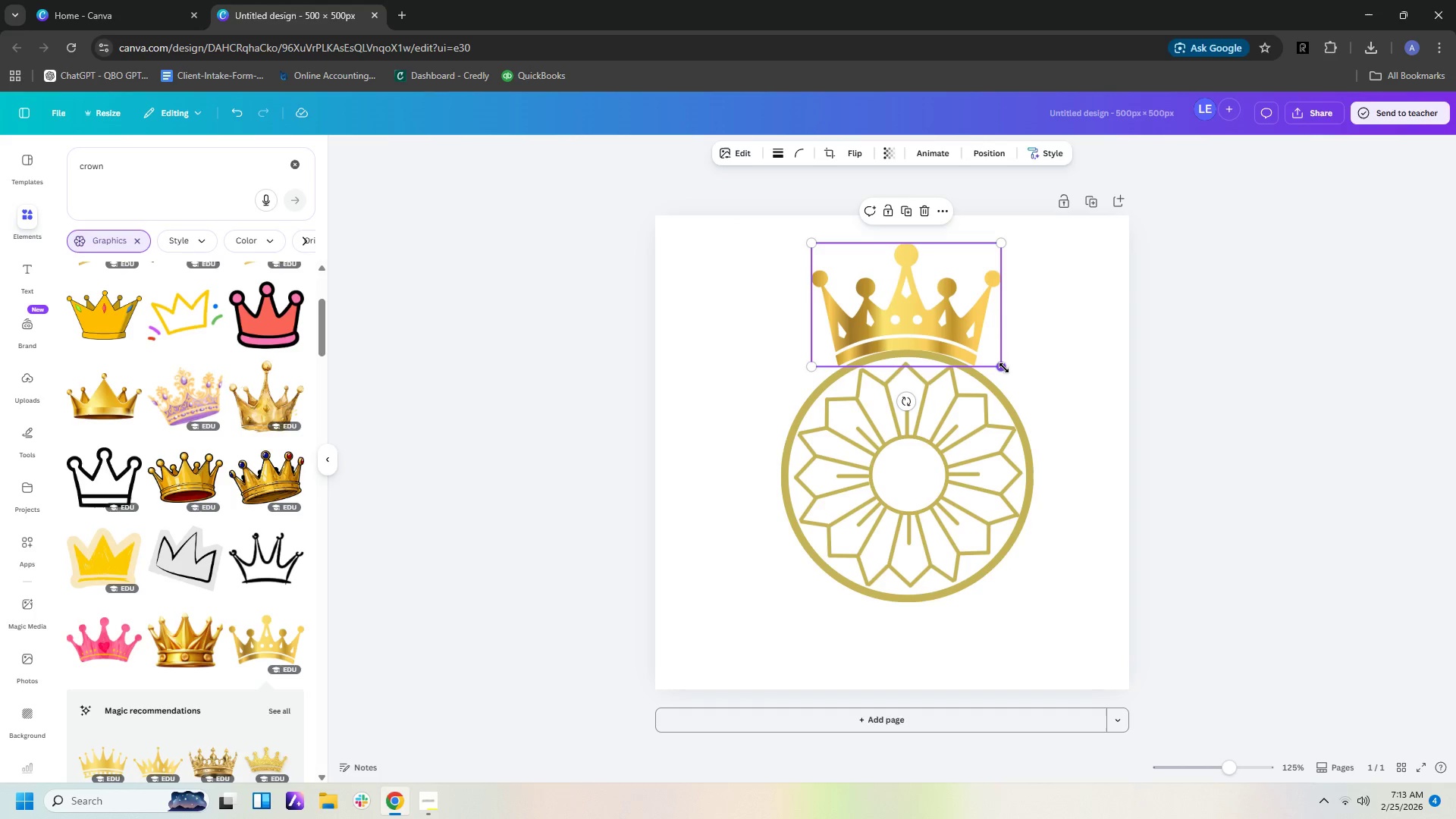 
left_click_drag(start_coordinate=[1006, 365], to_coordinate=[1064, 453])
 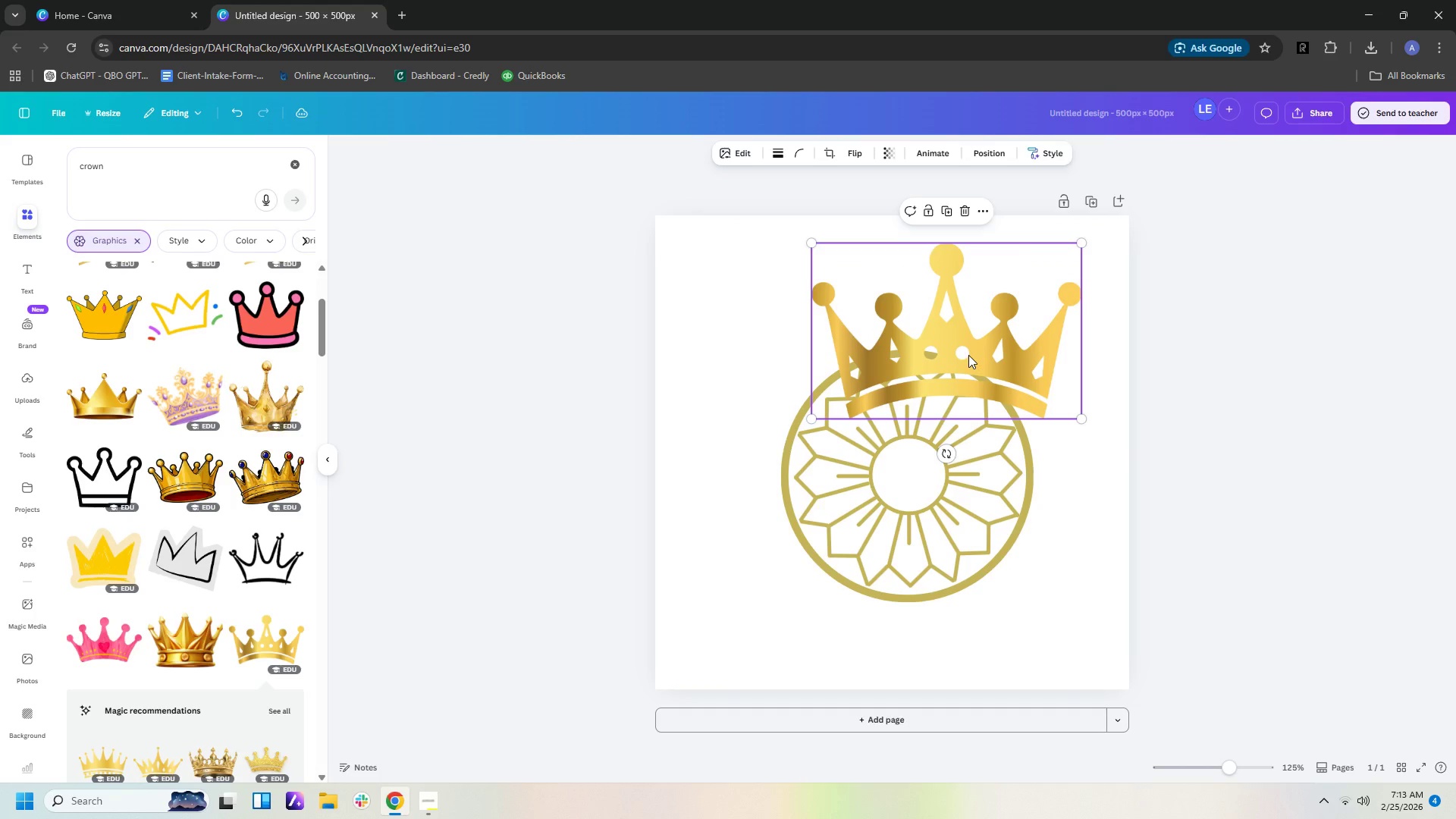 
left_click_drag(start_coordinate=[968, 355], to_coordinate=[929, 311])
 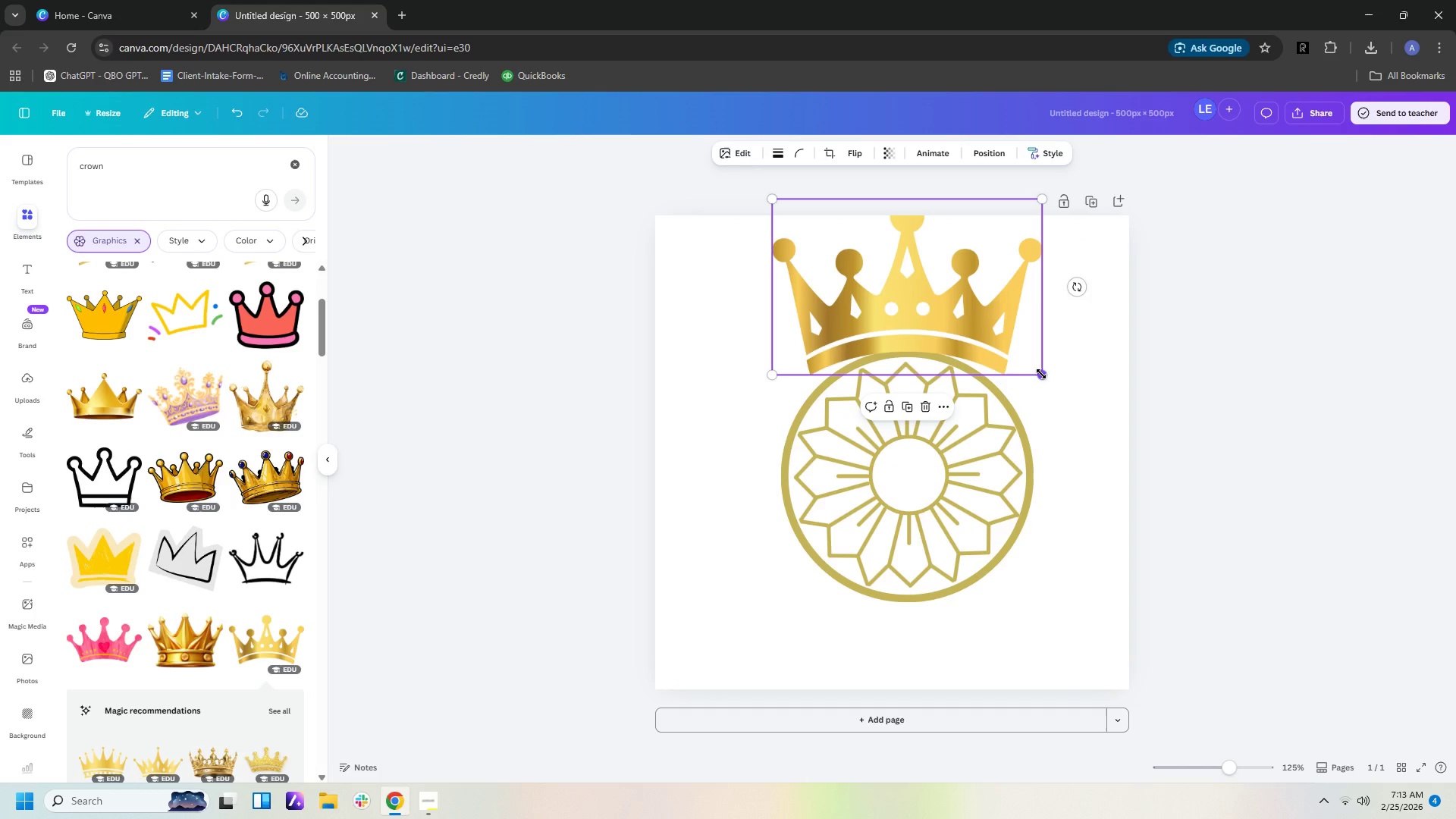 
left_click_drag(start_coordinate=[1042, 374], to_coordinate=[1002, 346])
 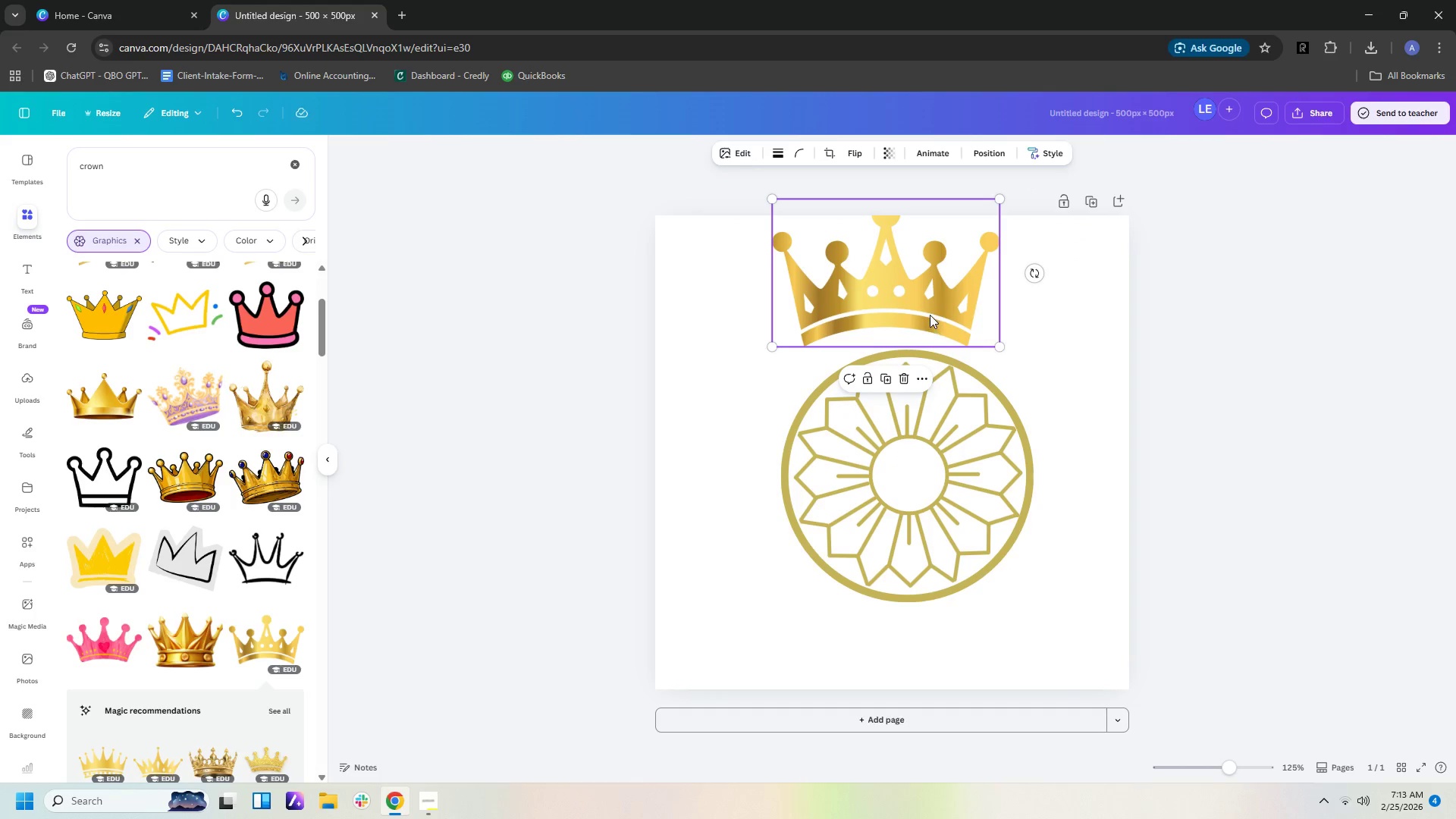 
left_click_drag(start_coordinate=[930, 314], to_coordinate=[951, 340])
 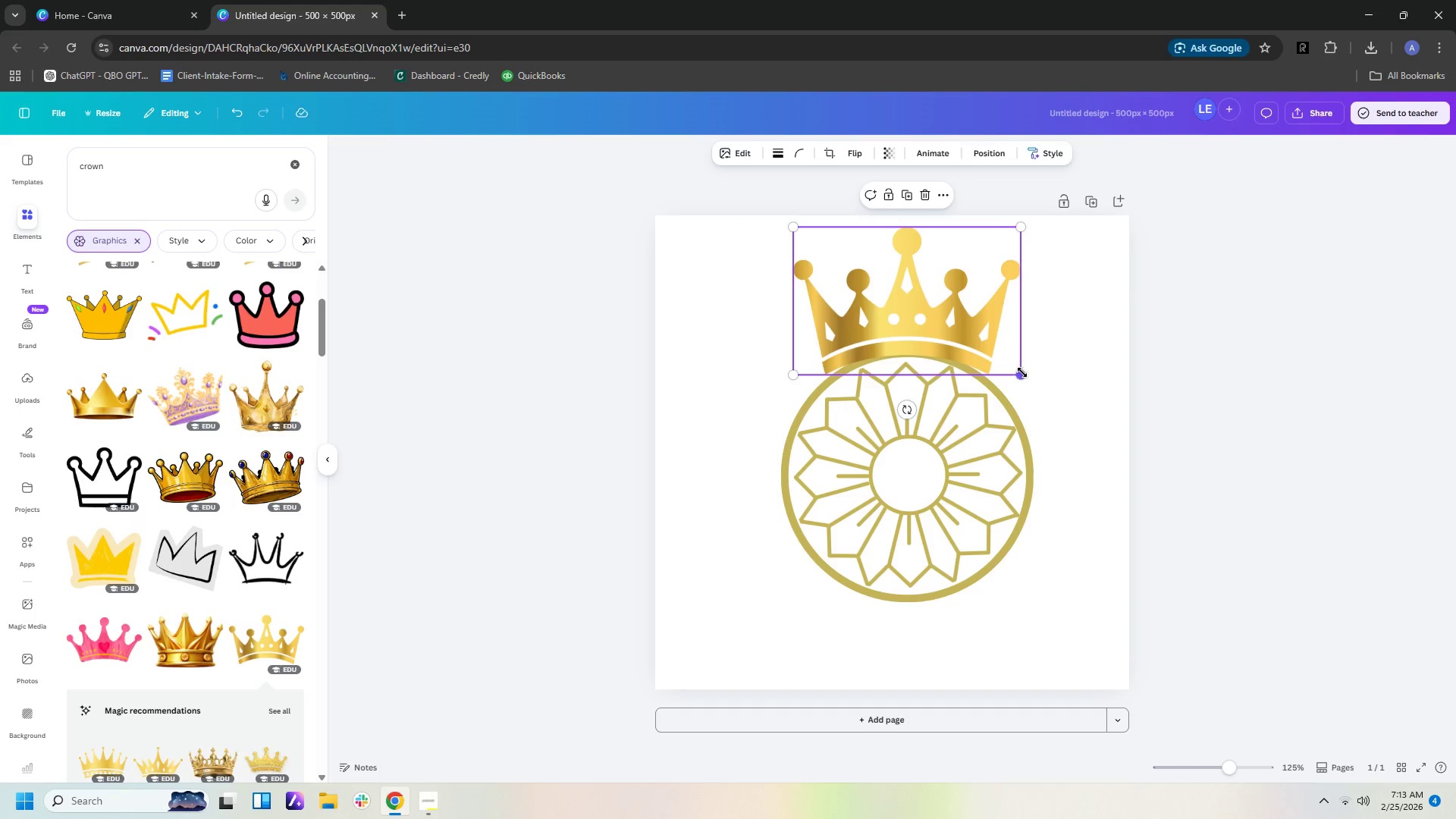 
left_click_drag(start_coordinate=[1022, 372], to_coordinate=[1010, 361])
 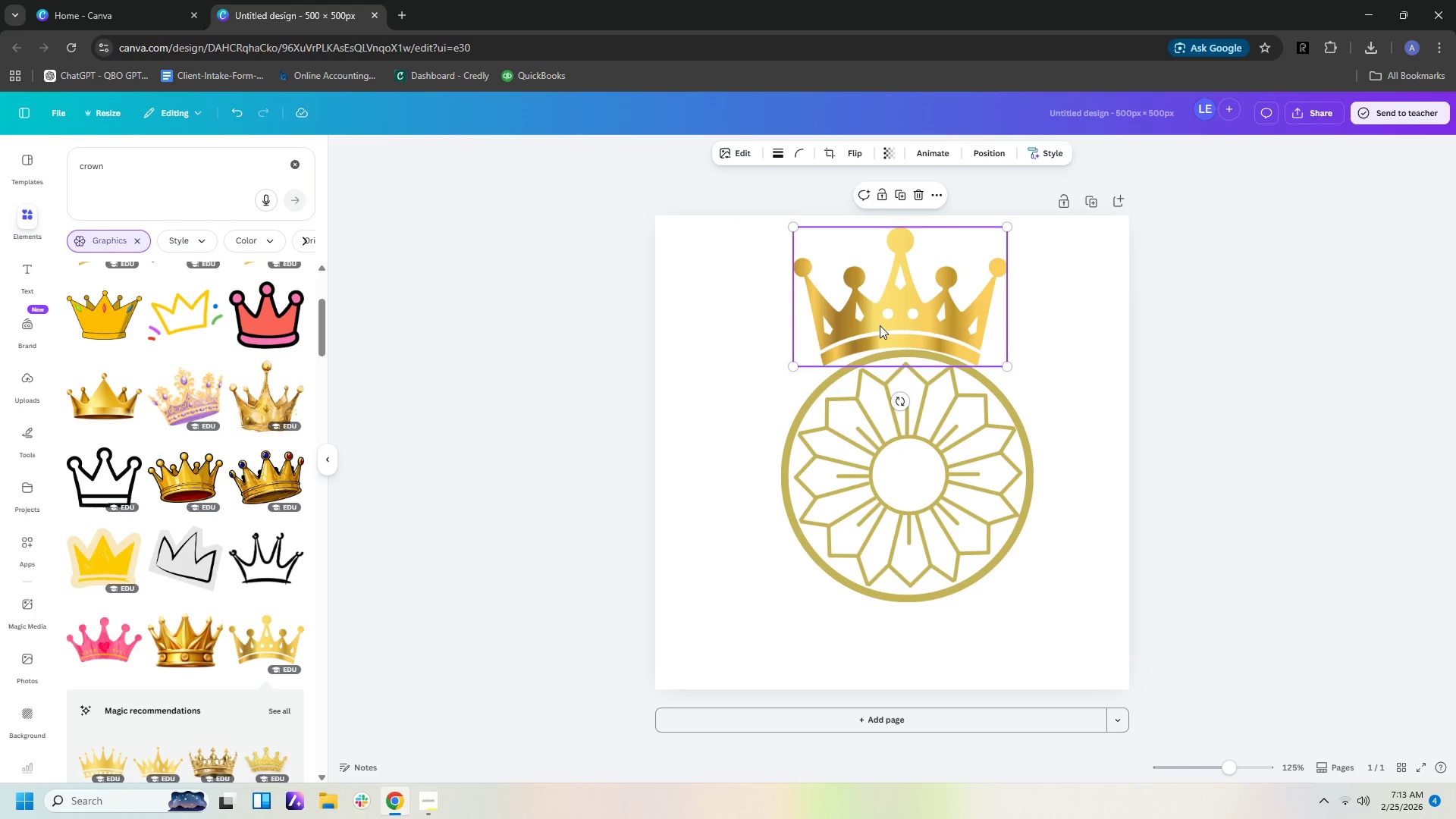 
left_click_drag(start_coordinate=[880, 325], to_coordinate=[888, 331])
 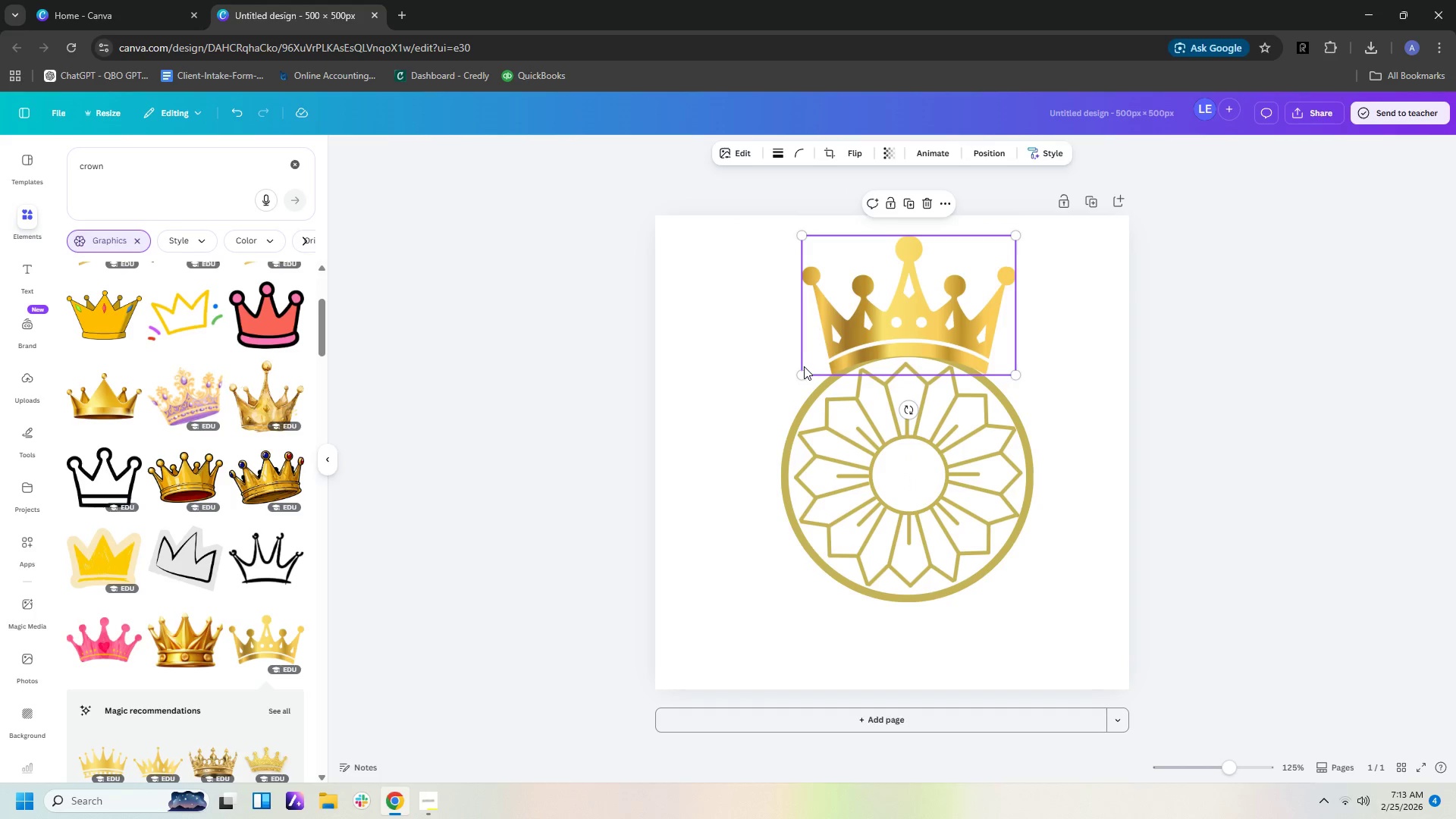 
left_click_drag(start_coordinate=[802, 372], to_coordinate=[812, 359])
 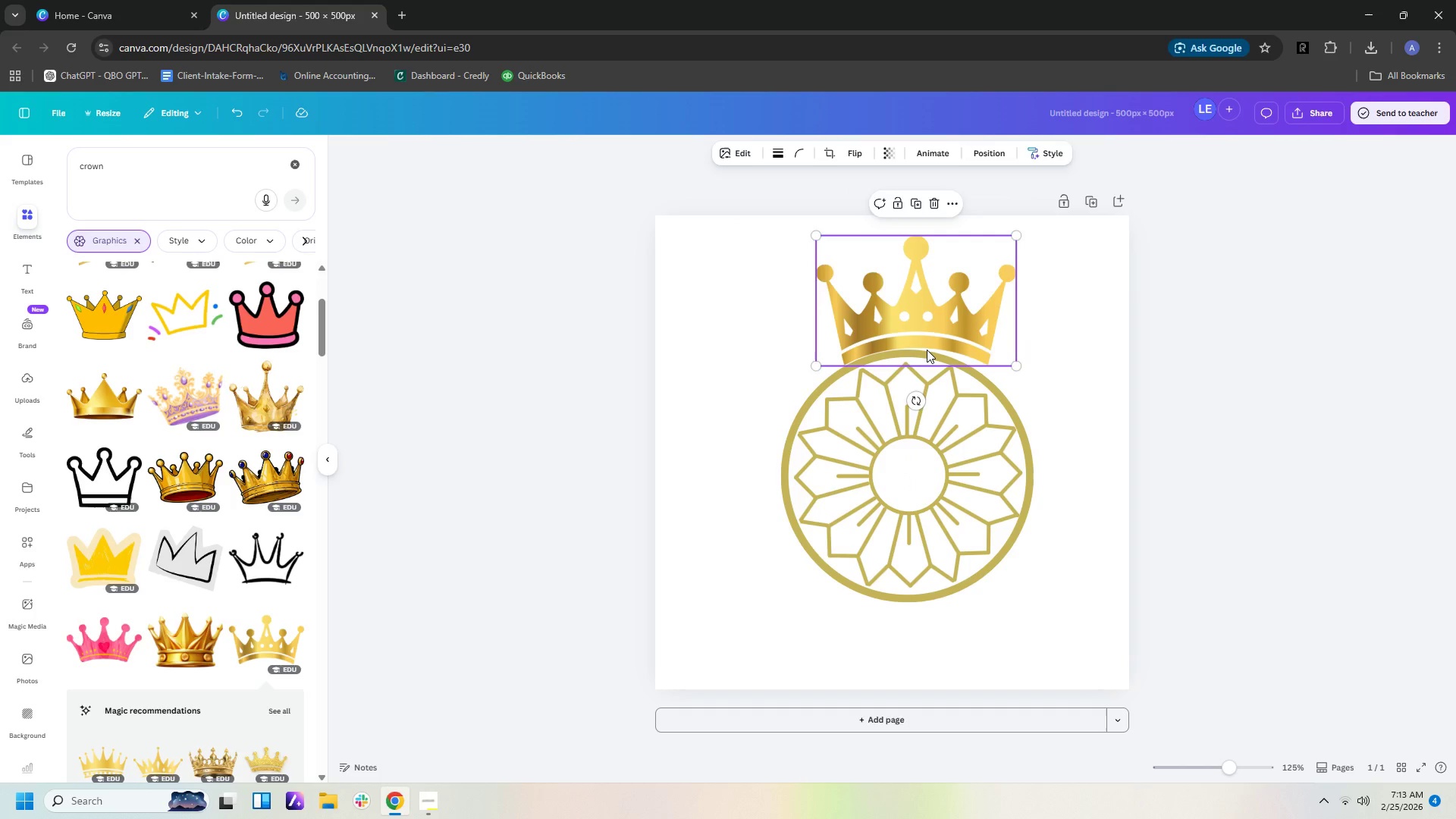 
key(ArrowLeft)
 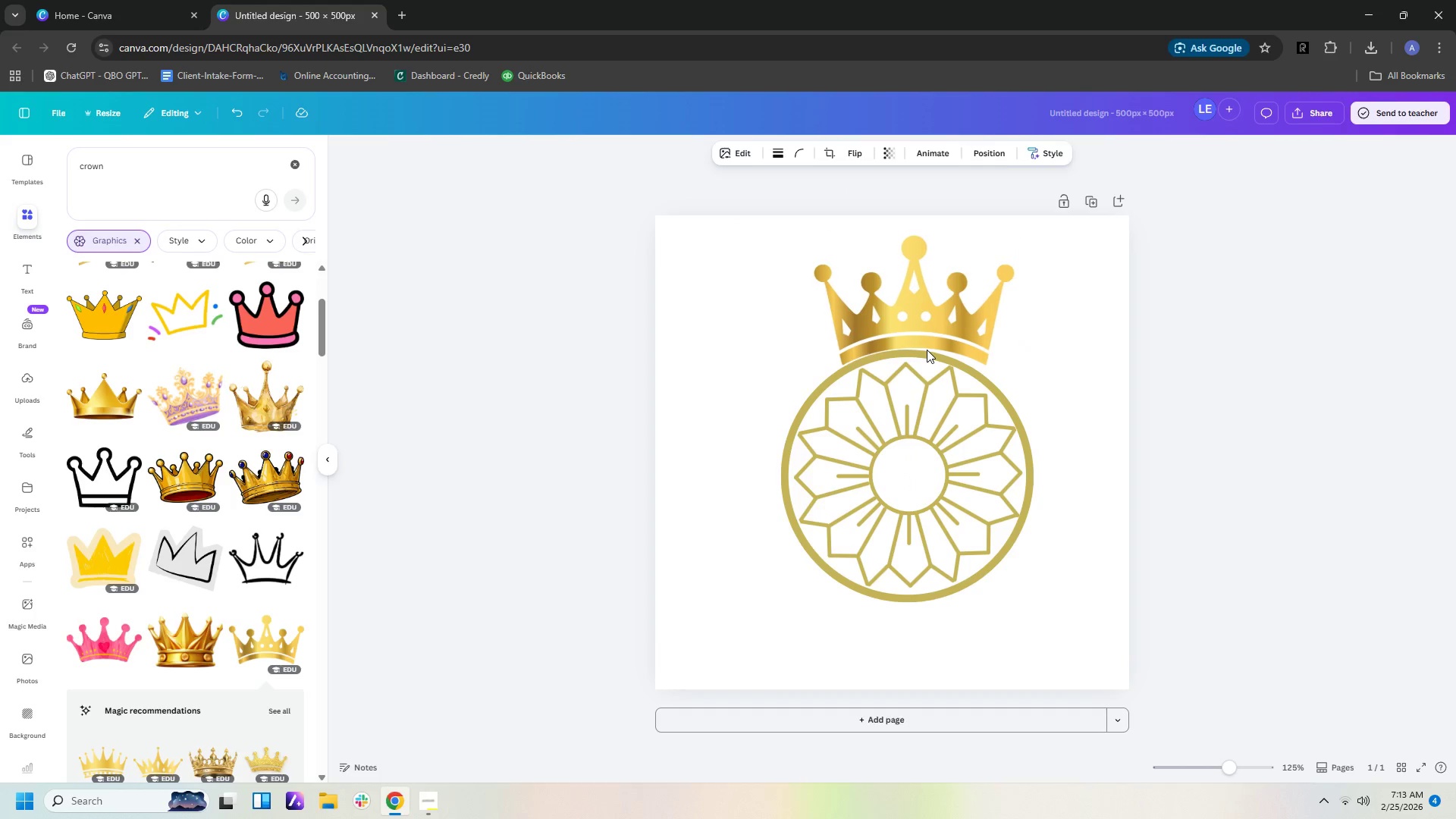 
key(ArrowLeft)
 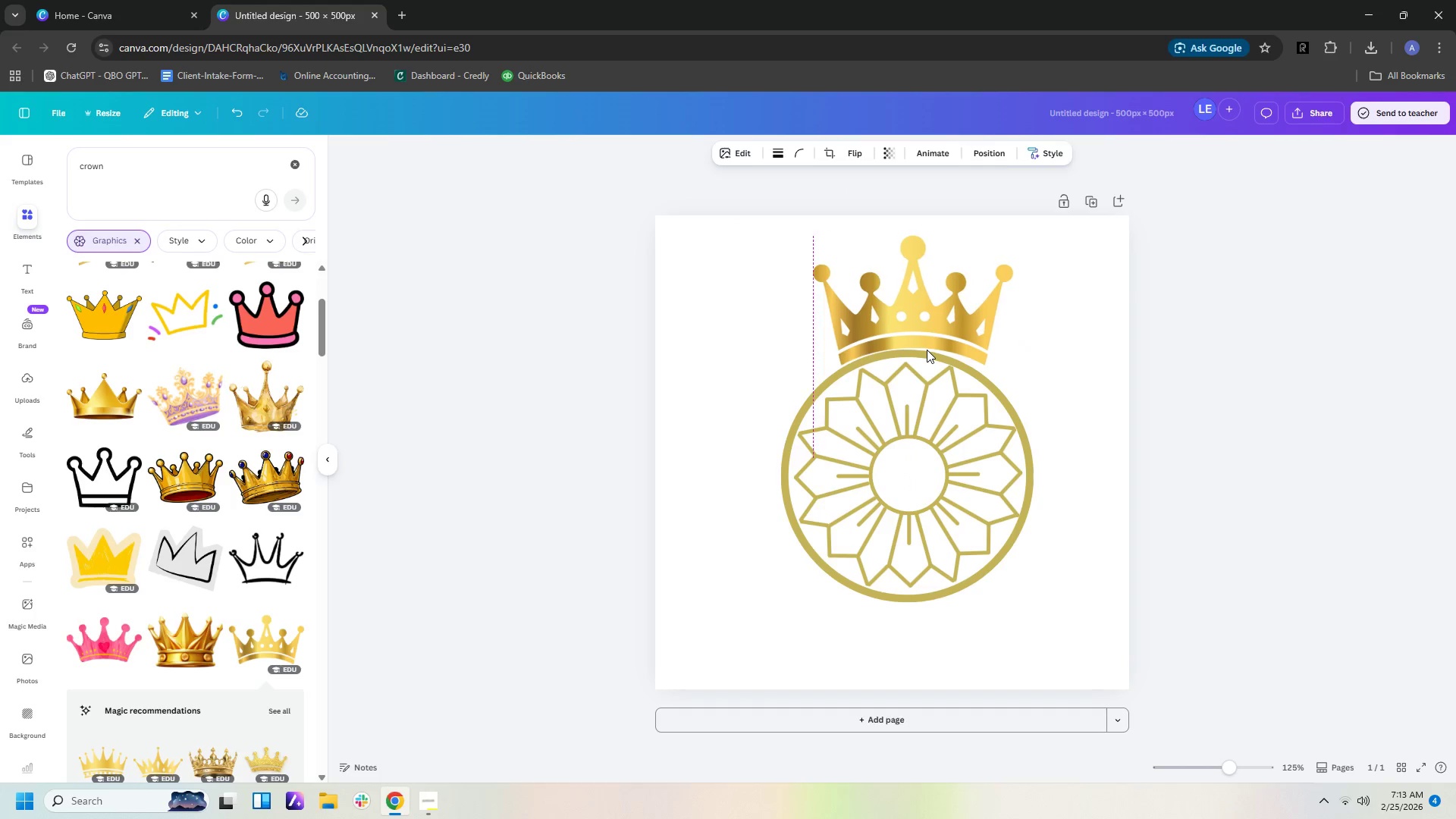 
key(ArrowLeft)
 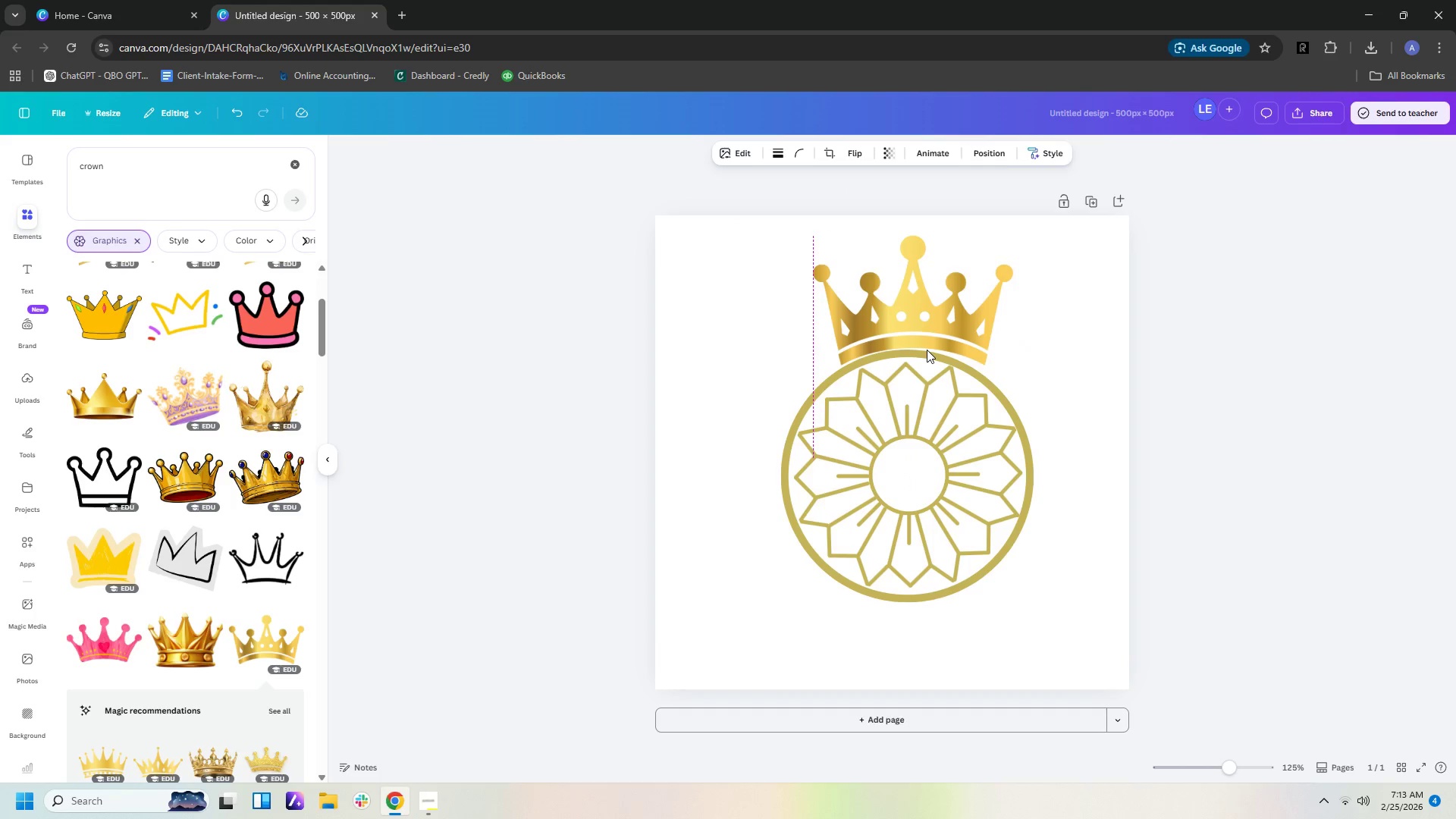 
key(ArrowLeft)
 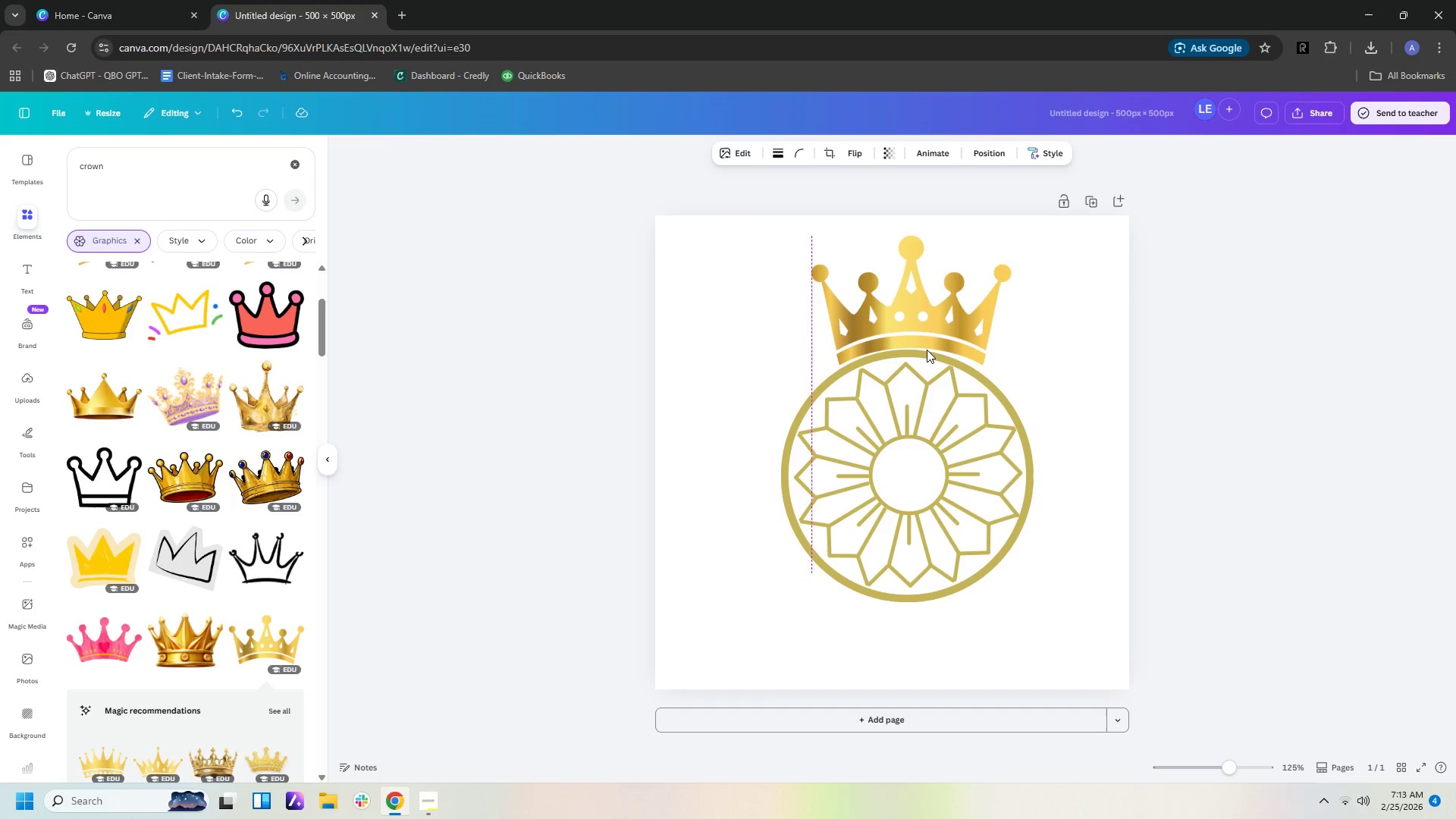 
key(ArrowLeft)
 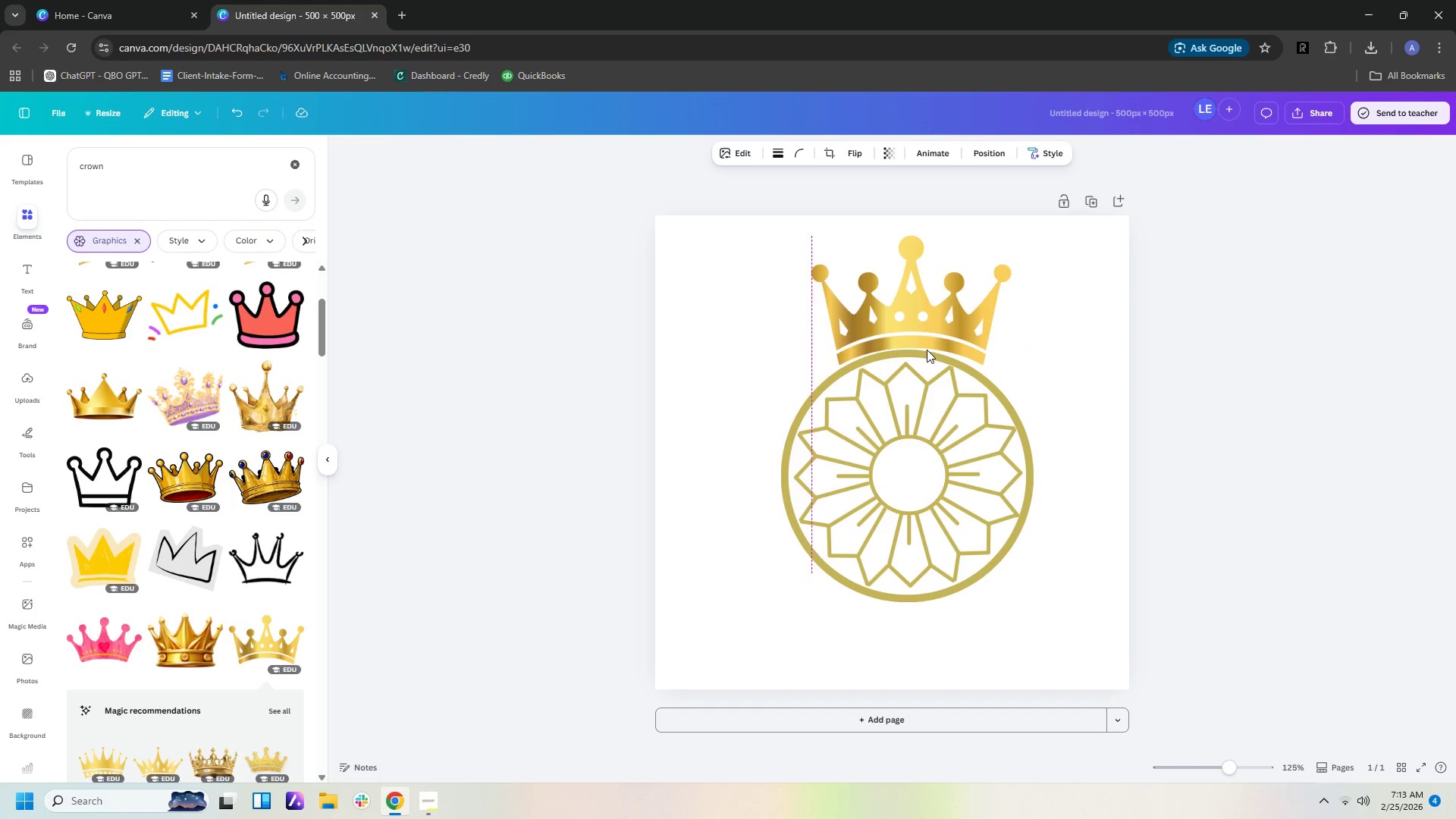 
key(ArrowLeft)
 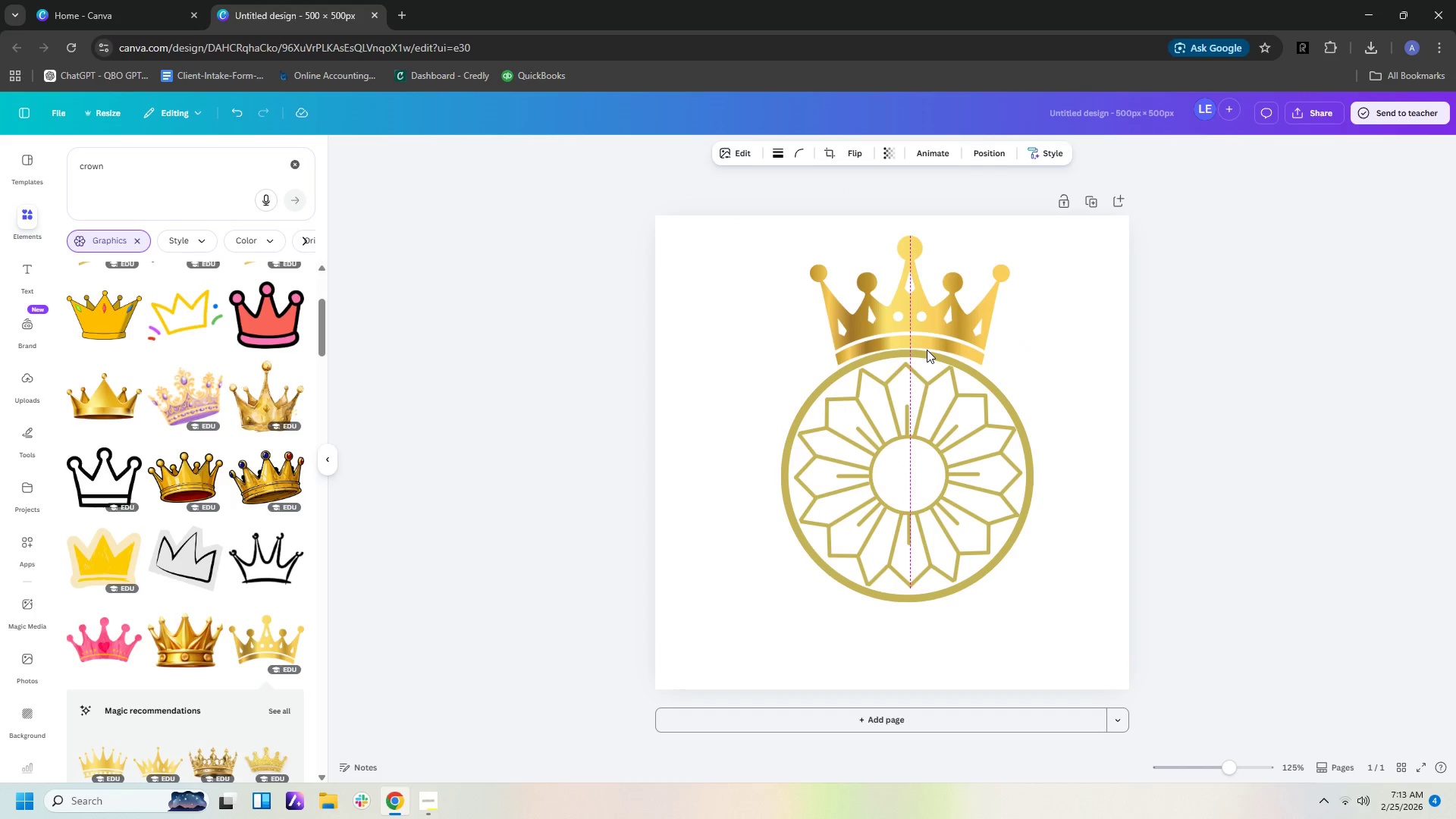 
key(ArrowLeft)
 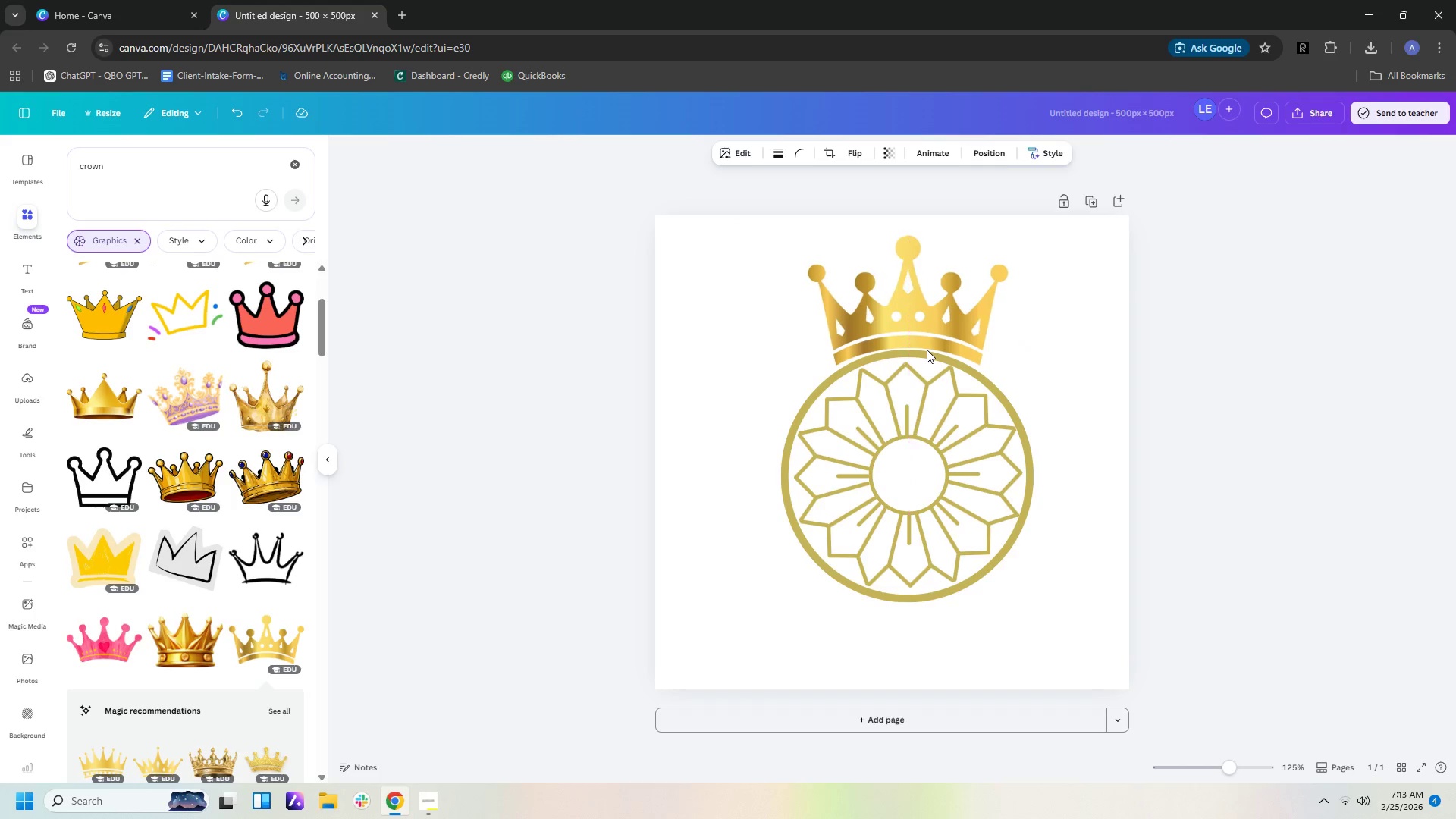 
key(ArrowLeft)
 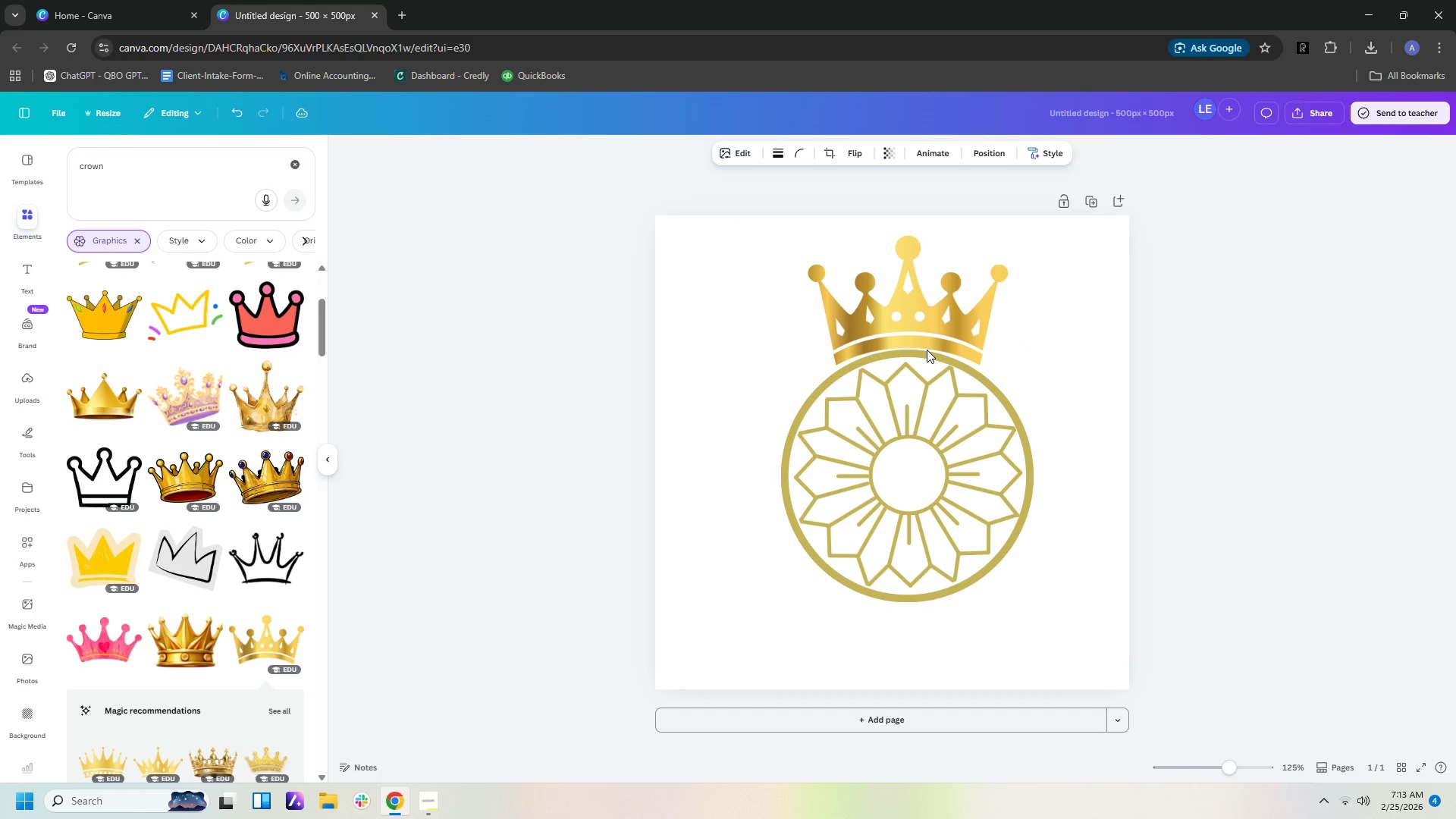 
key(ArrowDown)
 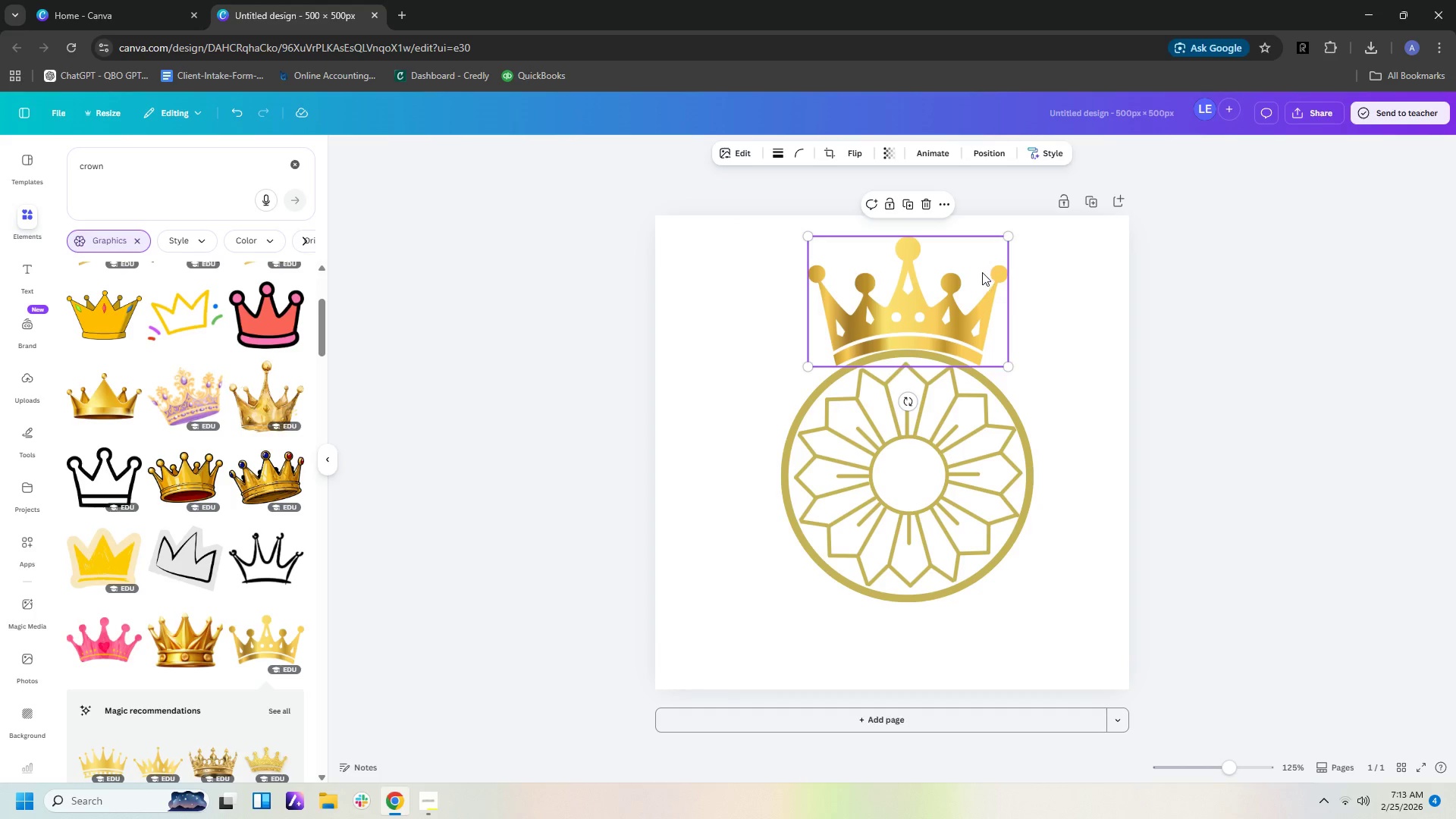 
left_click([968, 303])
 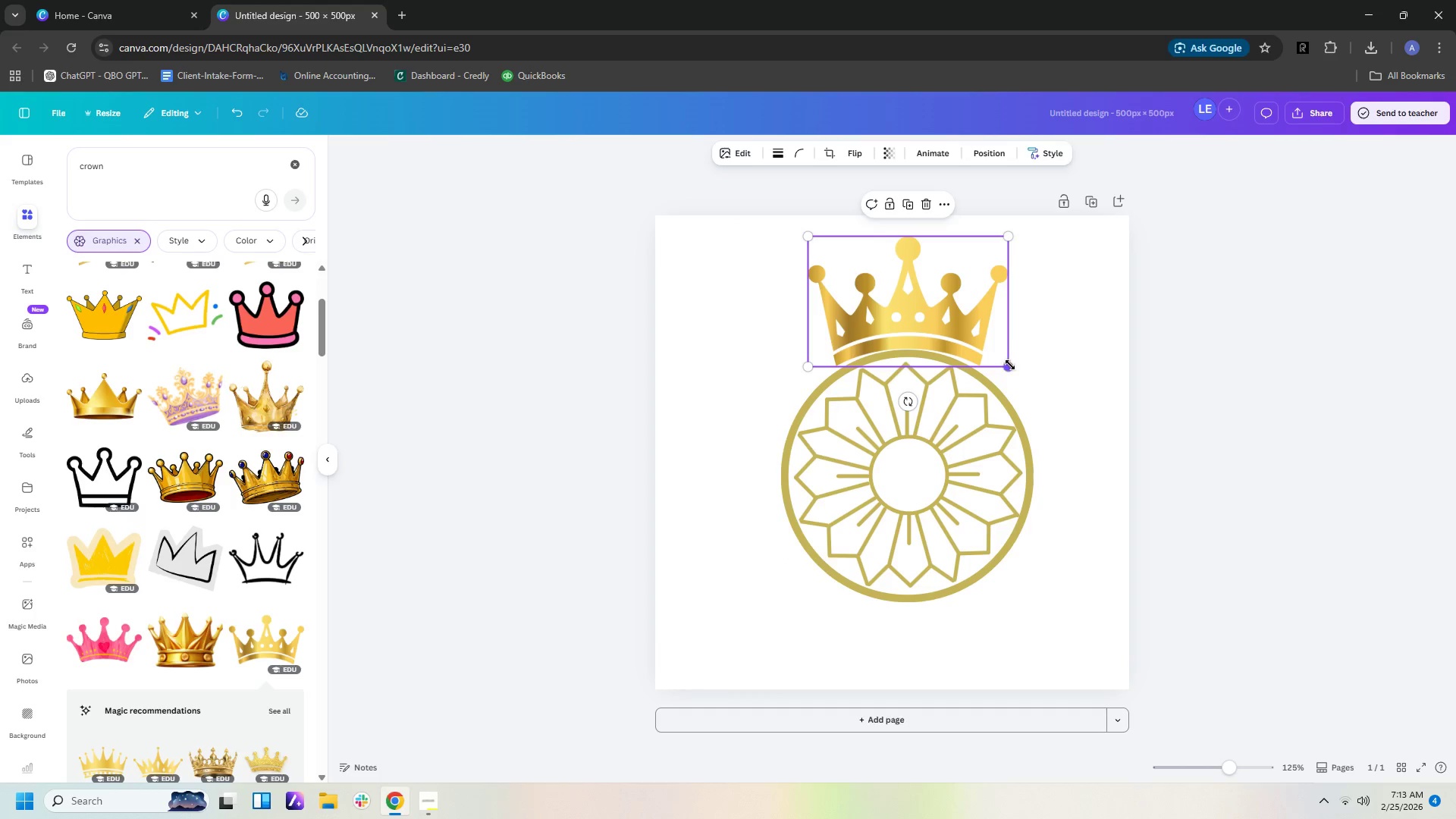 
left_click_drag(start_coordinate=[1009, 365], to_coordinate=[987, 361])
 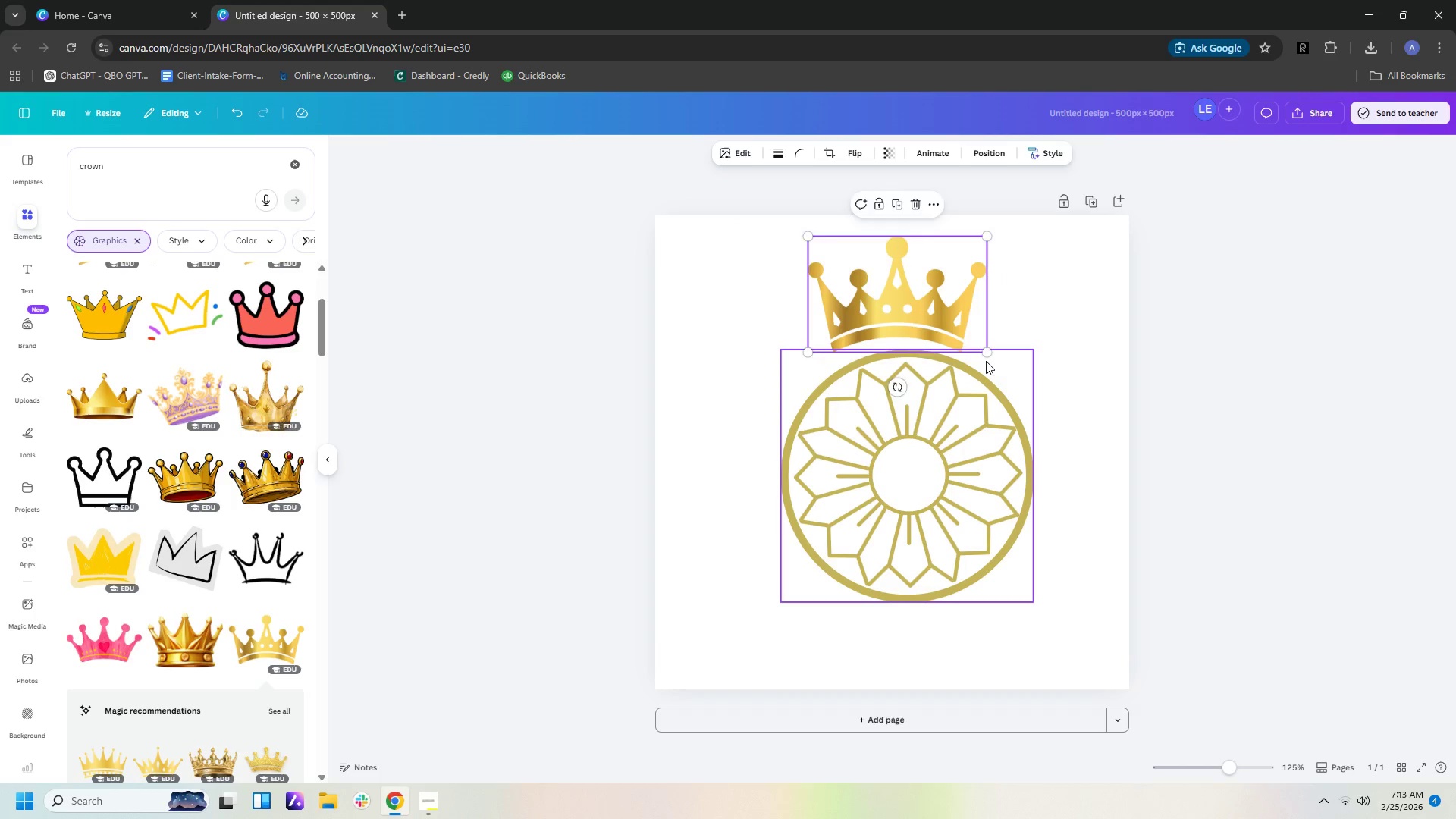 
key(ArrowDown)
 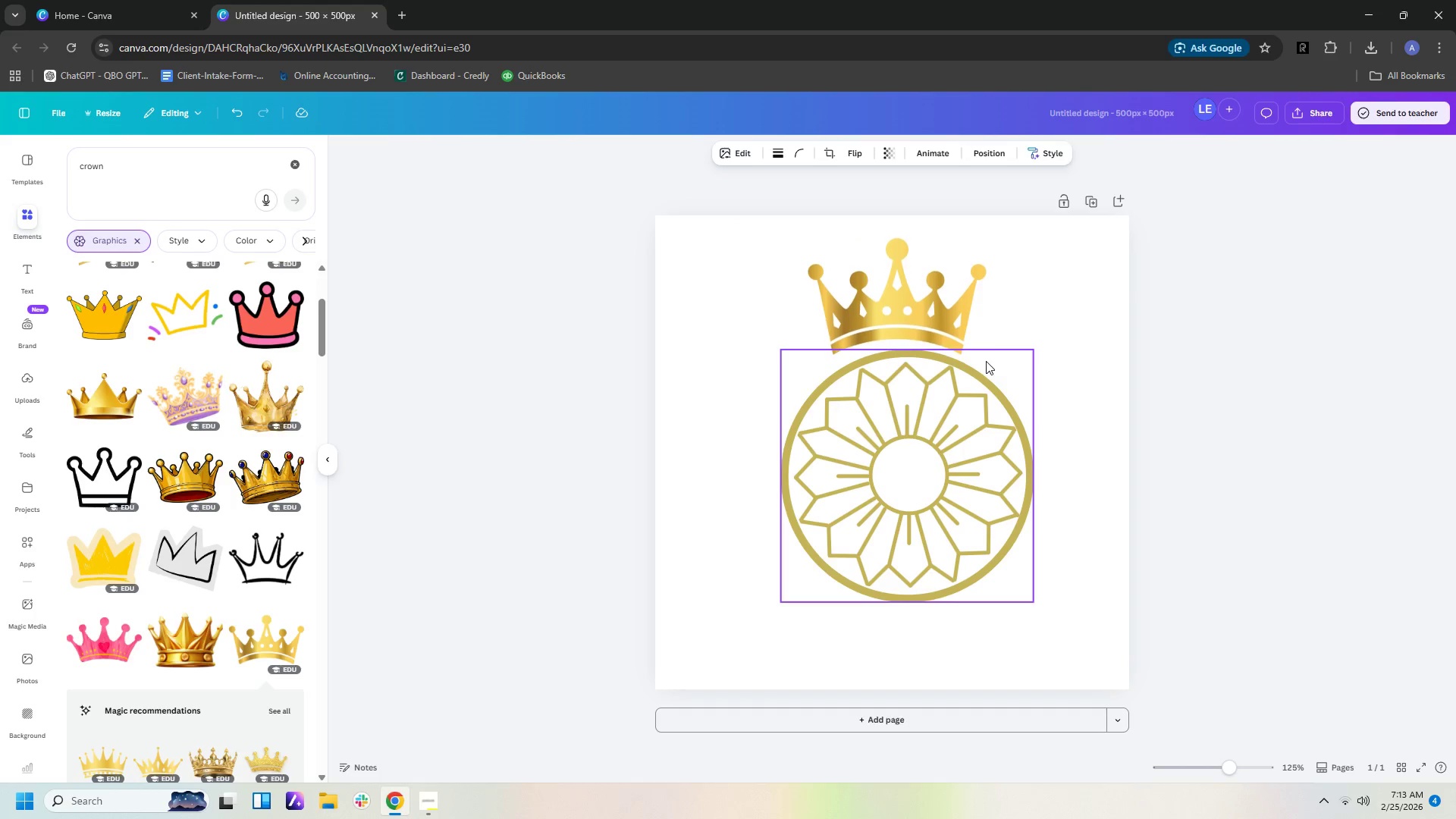 
key(ArrowDown)
 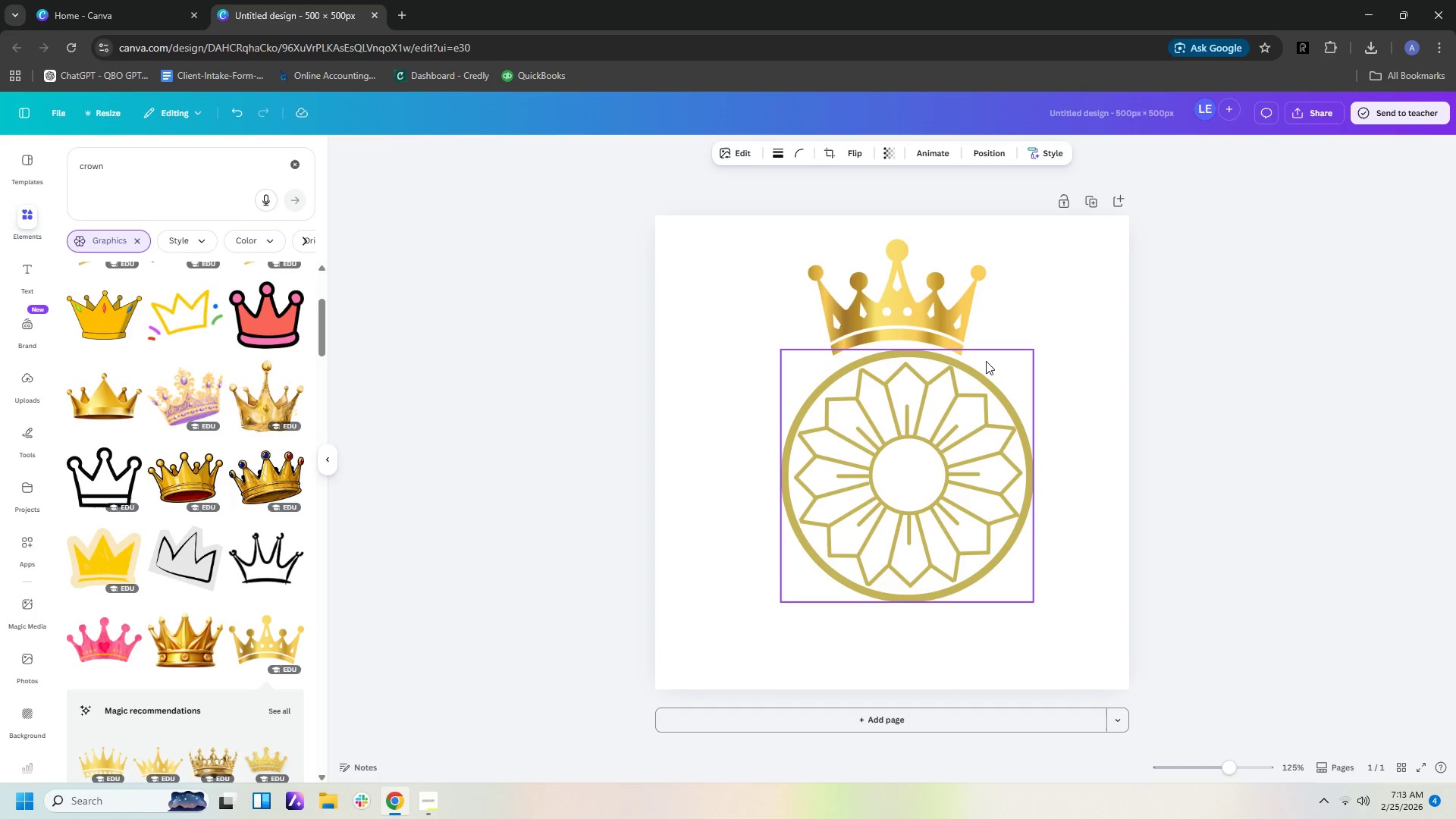 
key(ArrowDown)
 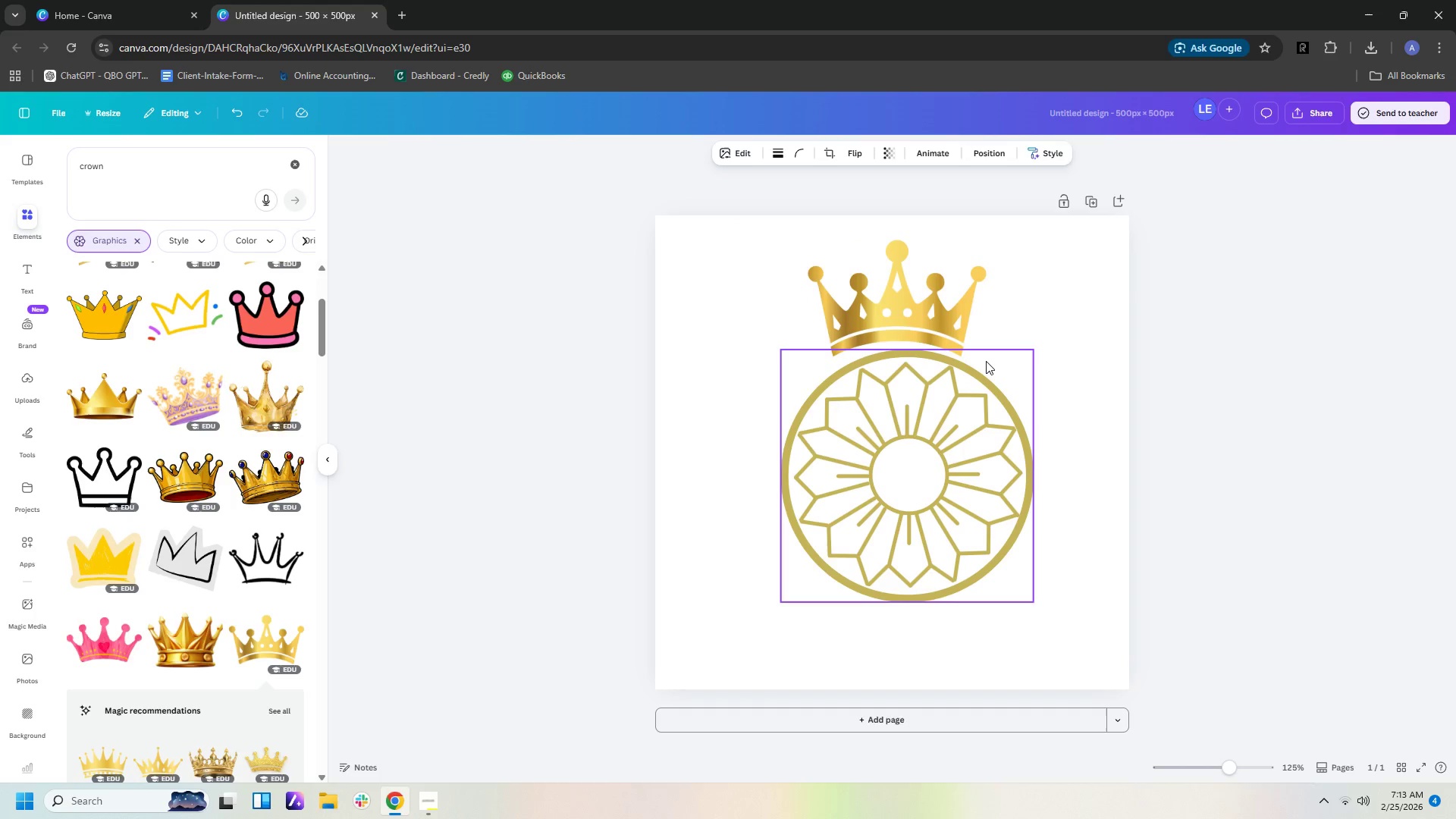 
key(ArrowDown)
 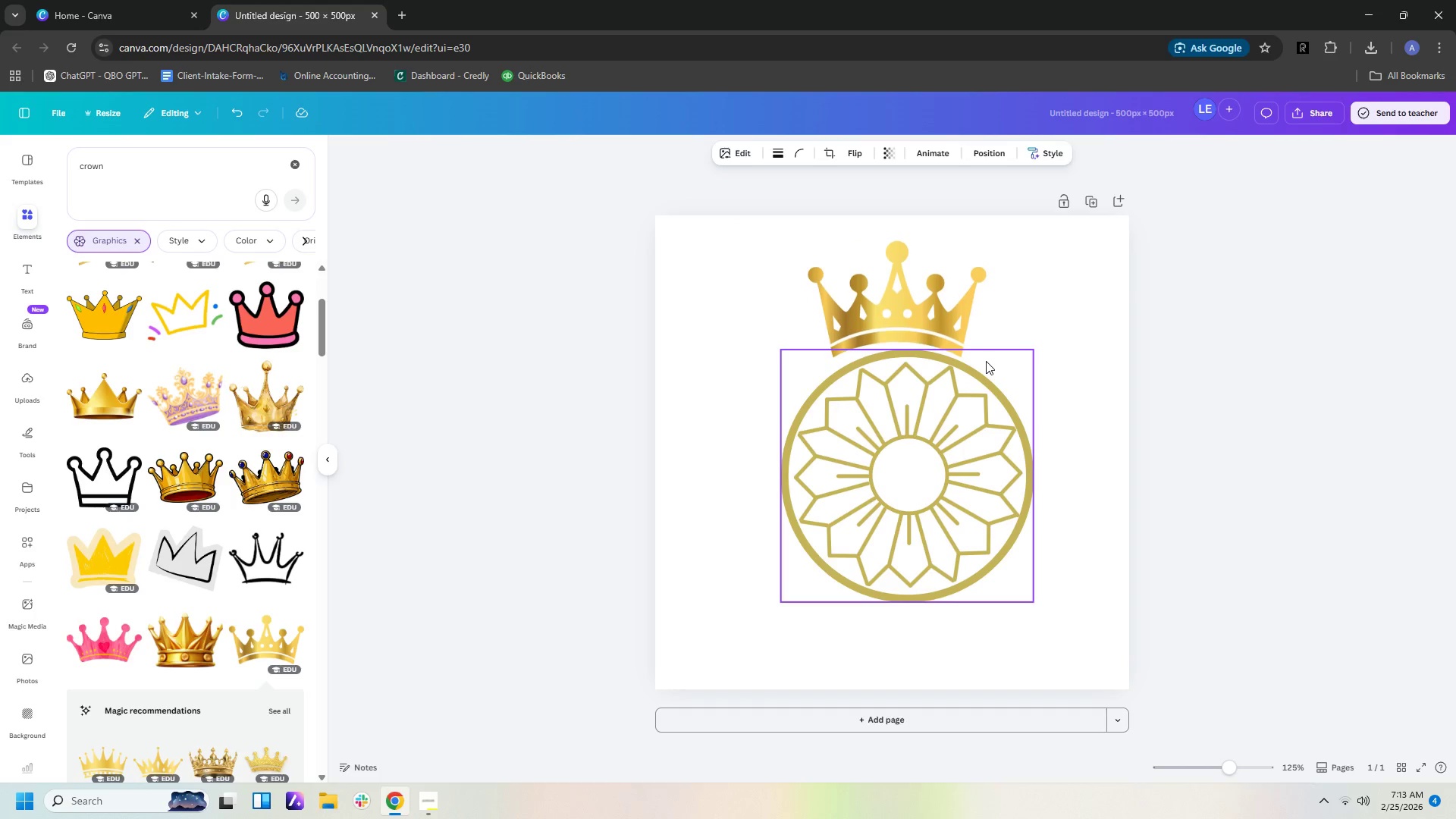 
key(ArrowDown)
 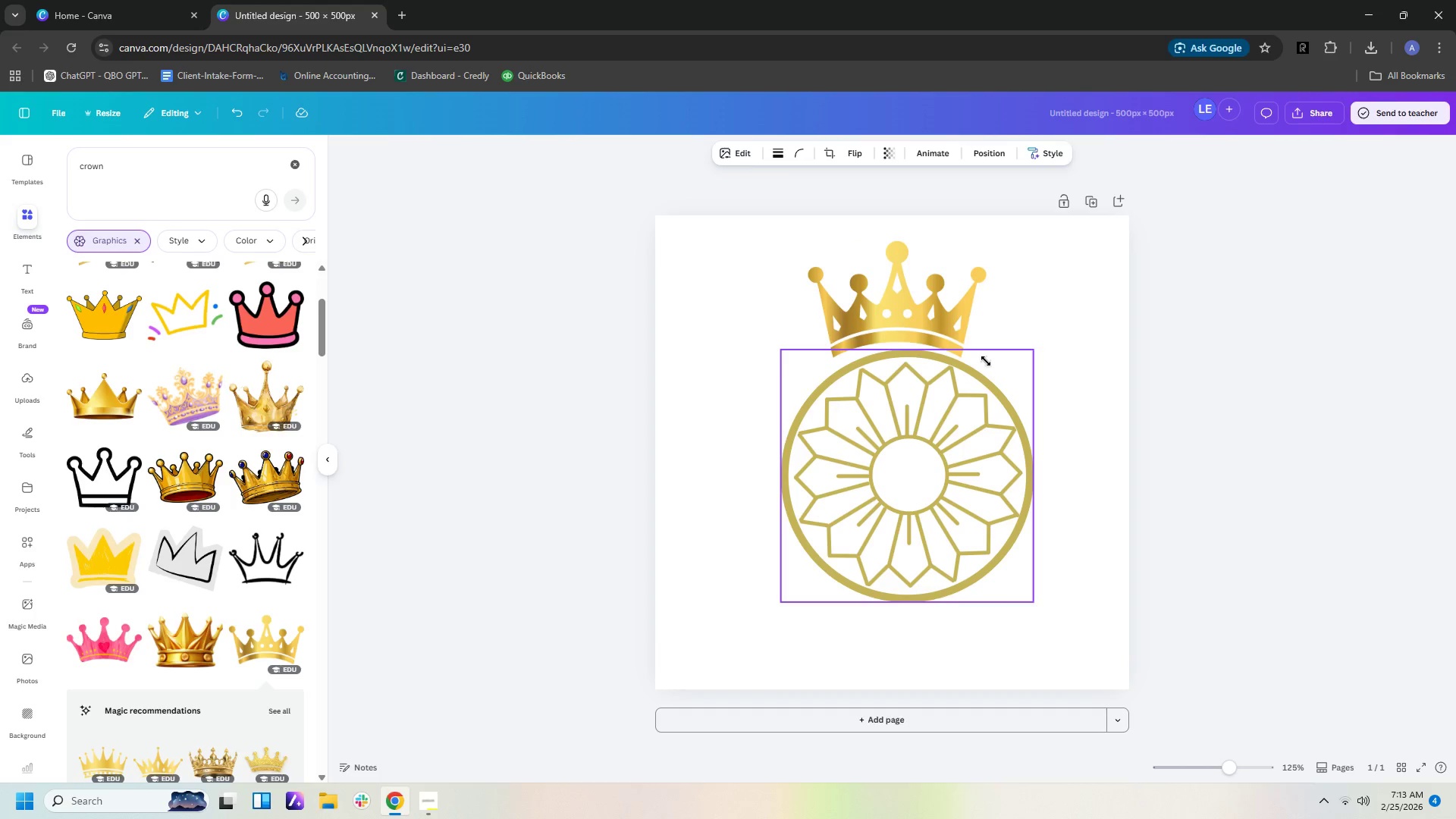 
key(ArrowDown)
 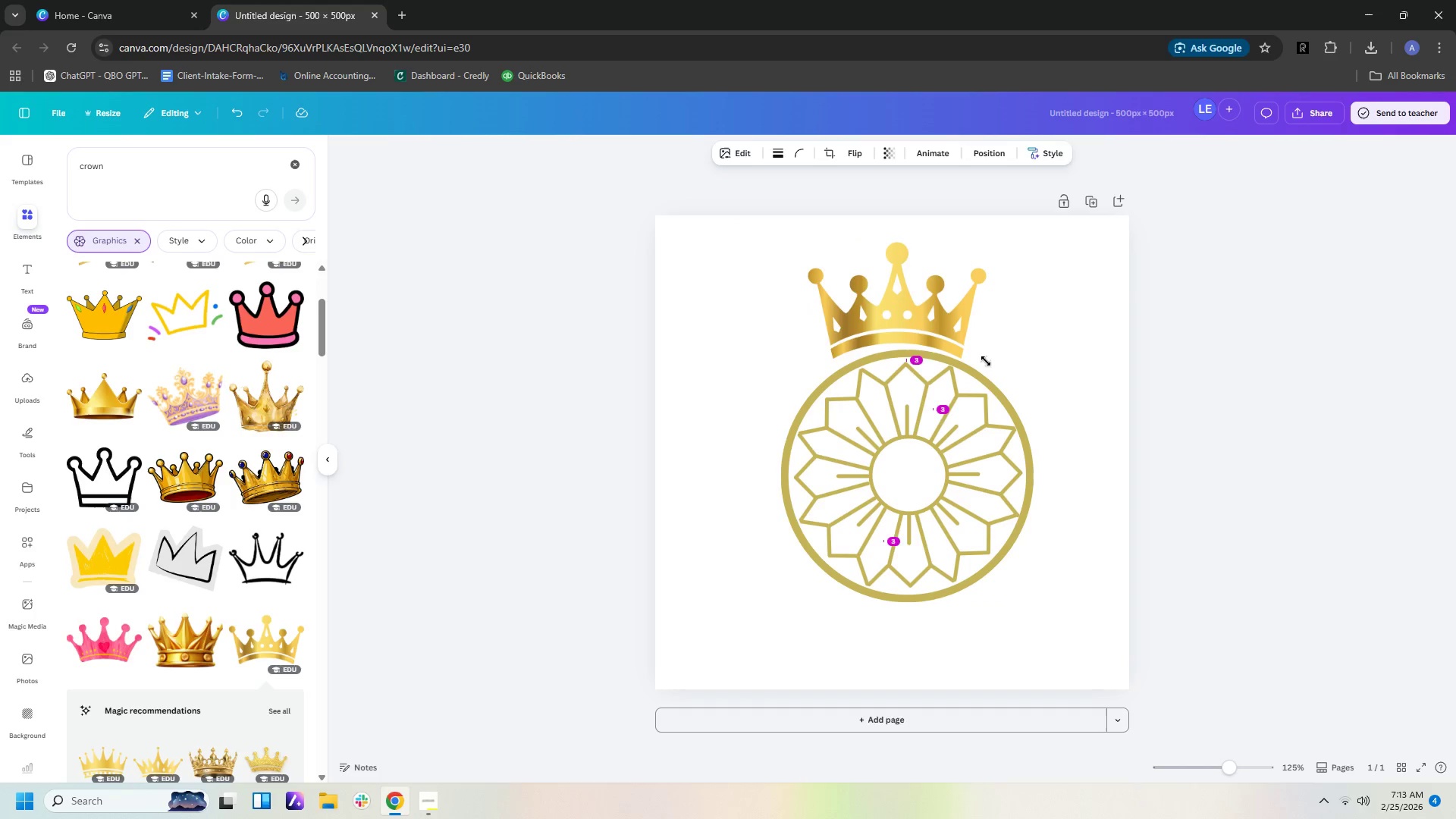 
key(ArrowDown)
 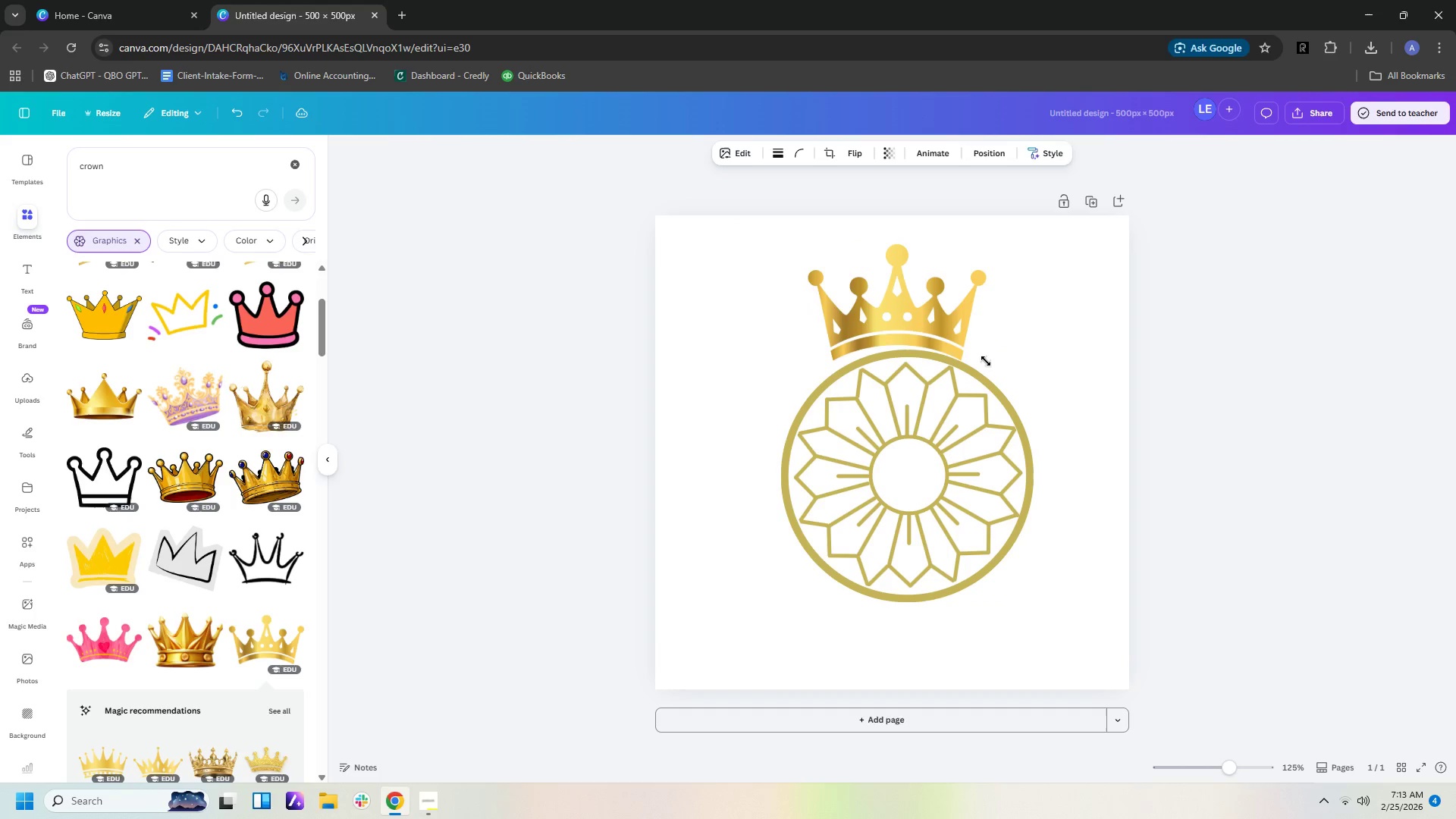 
key(ArrowDown)
 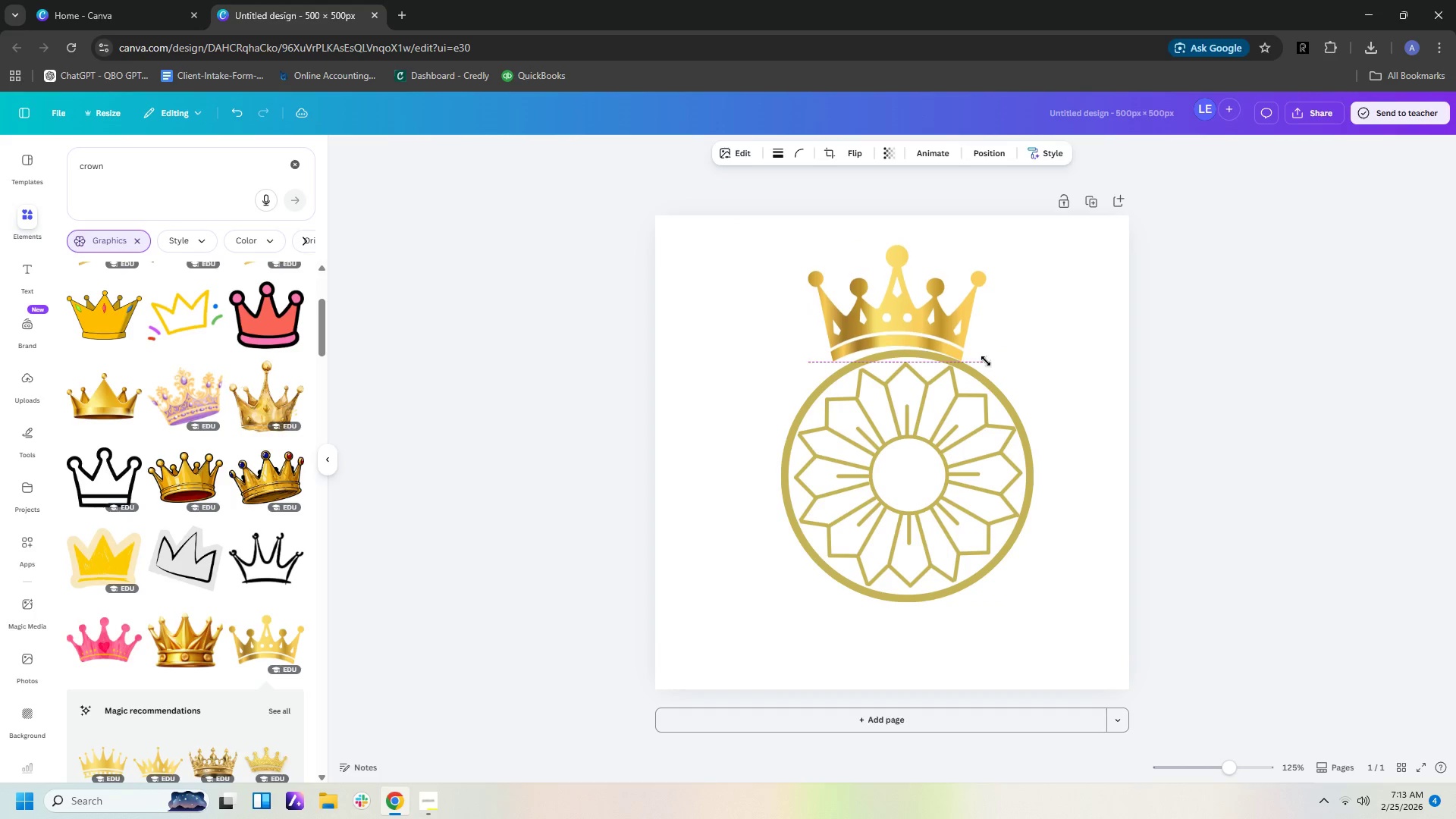 
key(ArrowDown)
 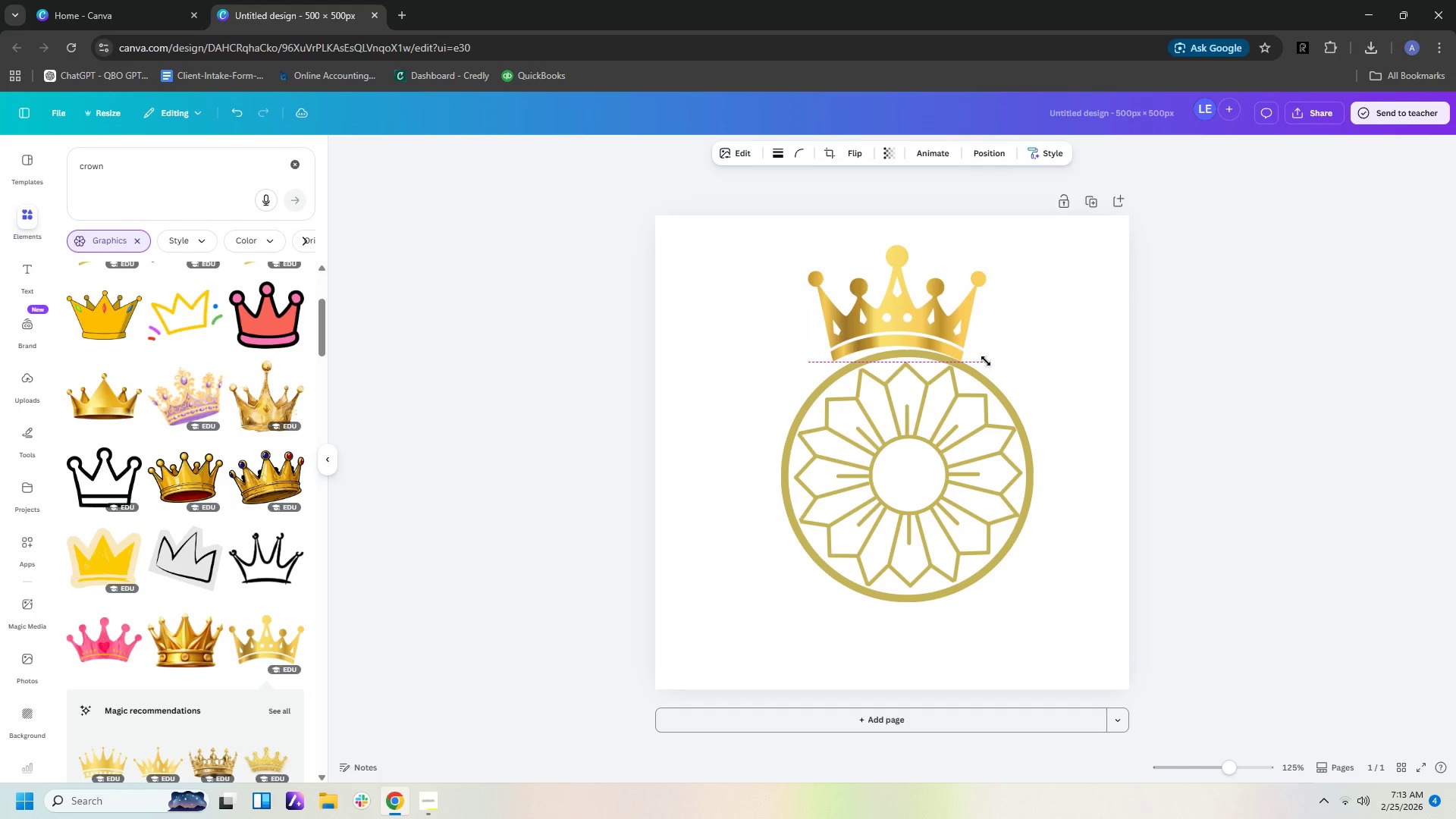 
key(ArrowRight)
 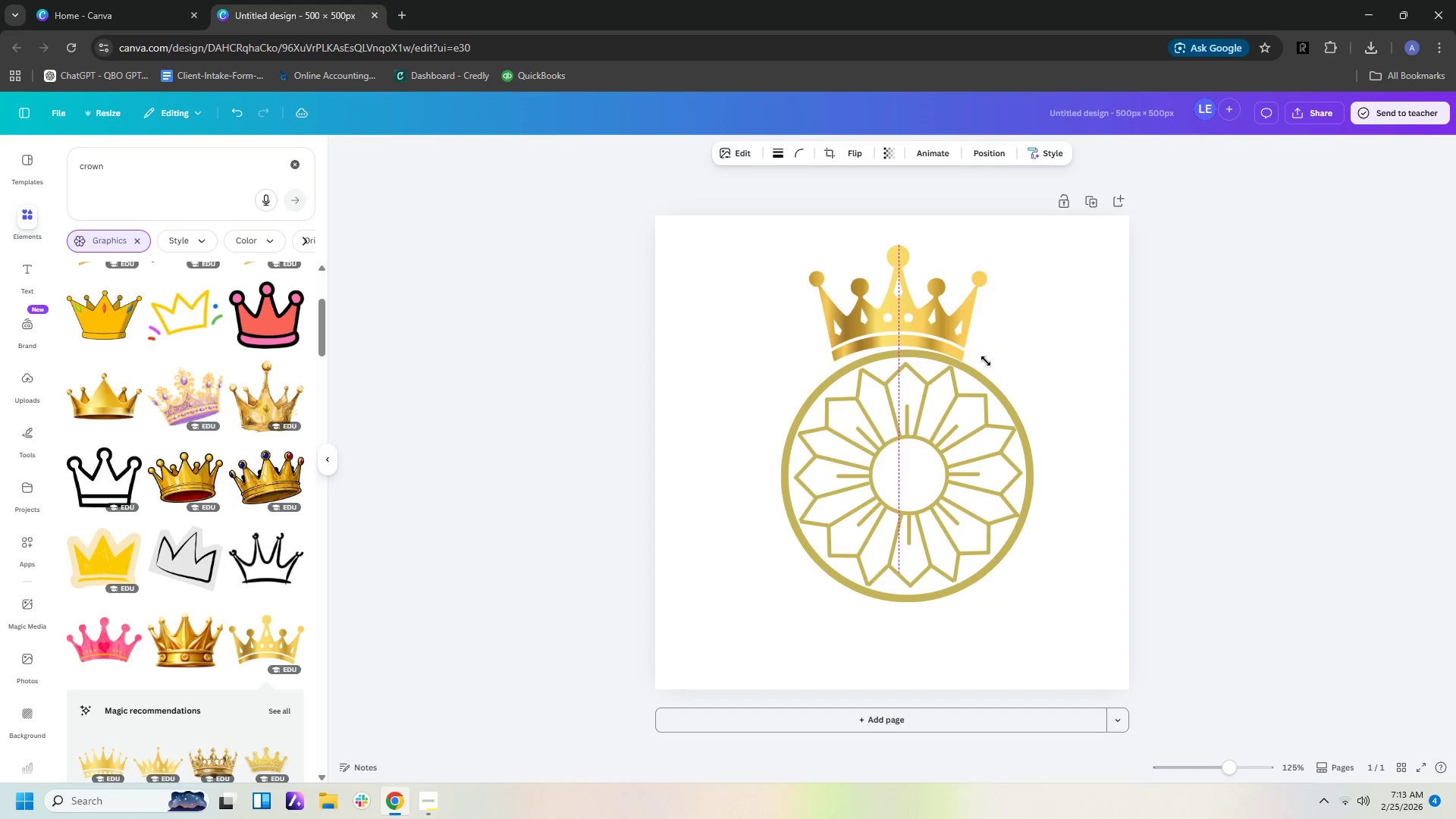 
key(ArrowRight)
 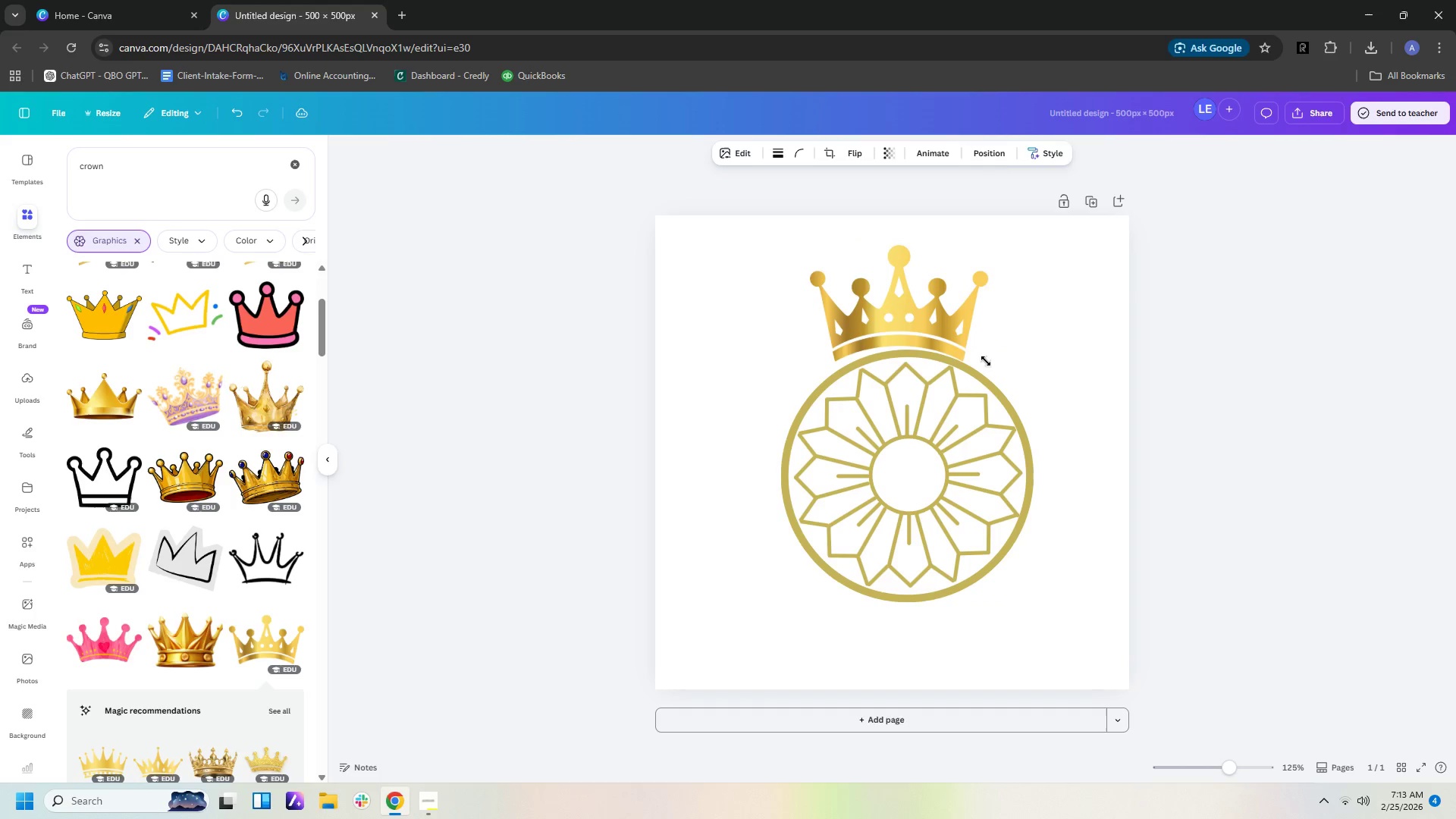 
key(ArrowRight)
 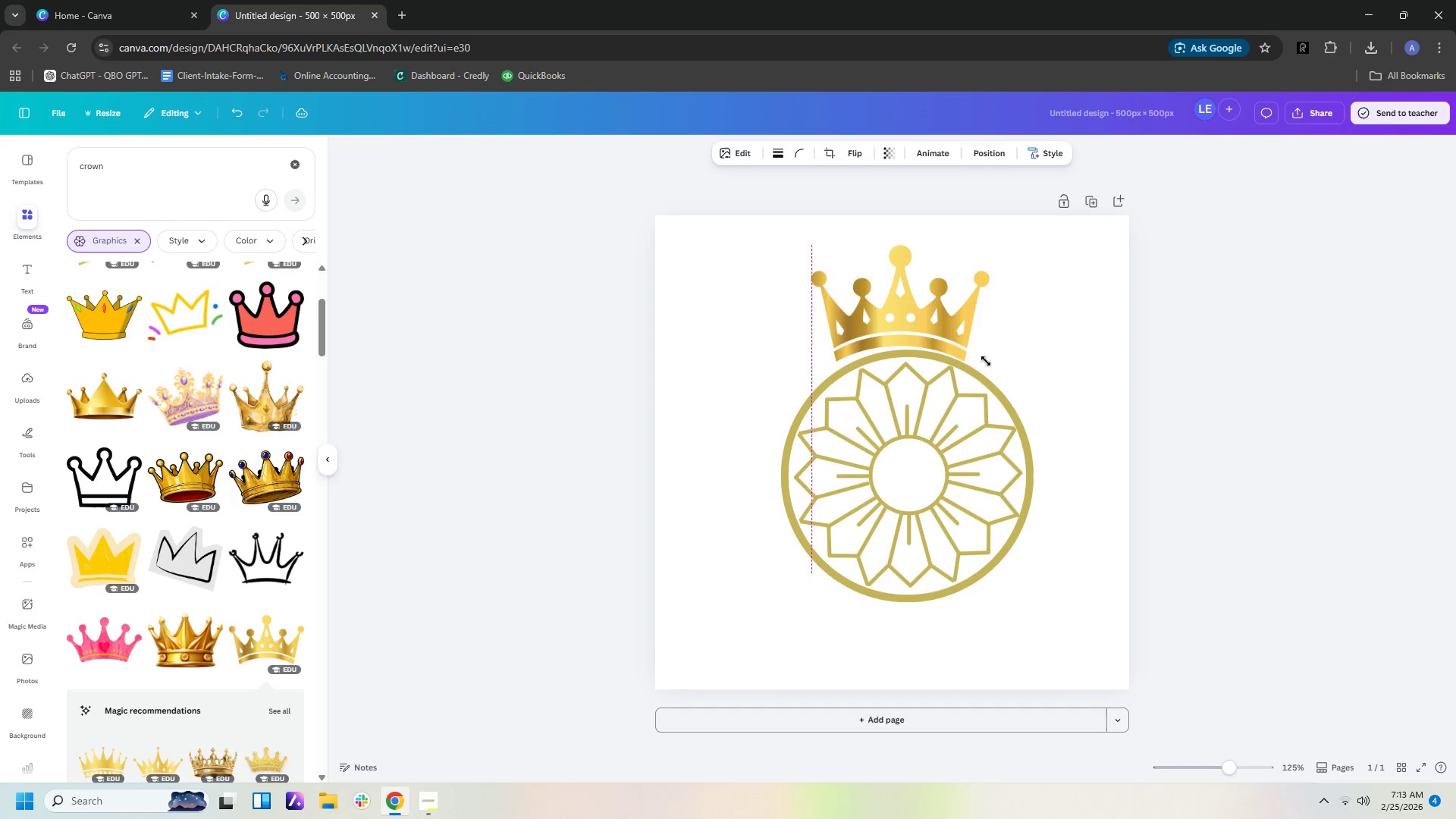 
hold_key(key=ArrowRight, duration=0.78)
 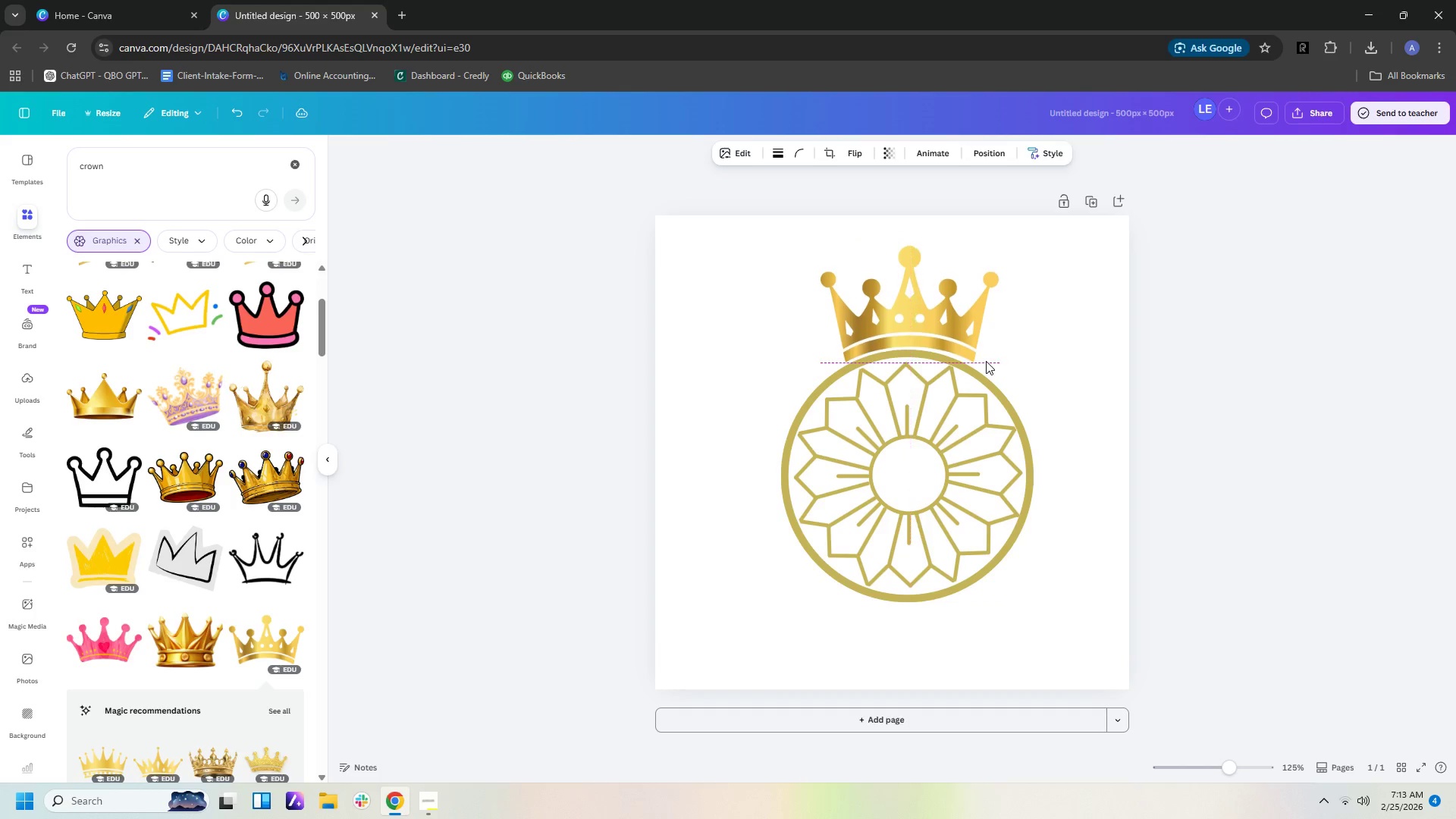 
key(ArrowDown)
 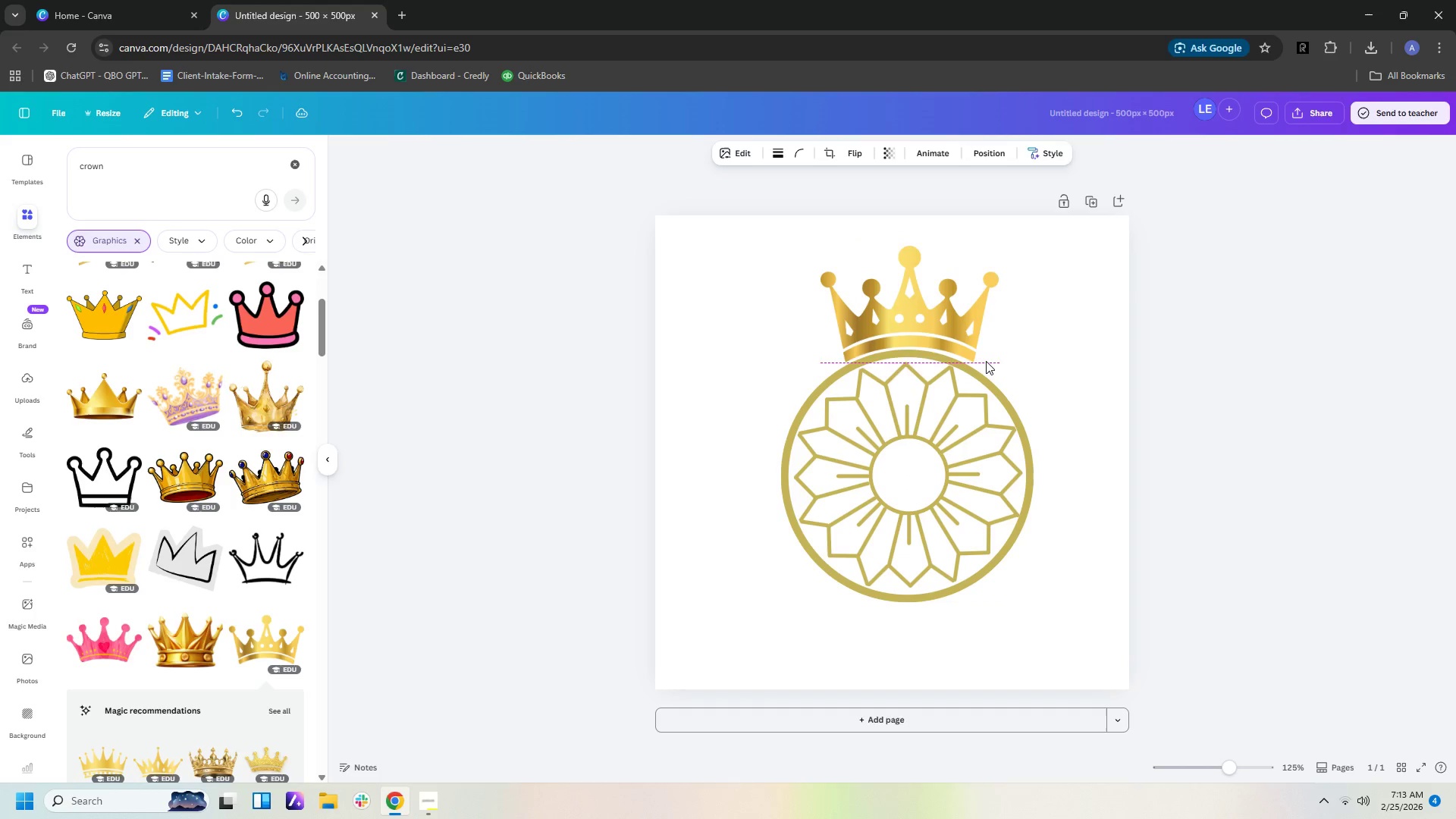 
key(ArrowDown)
 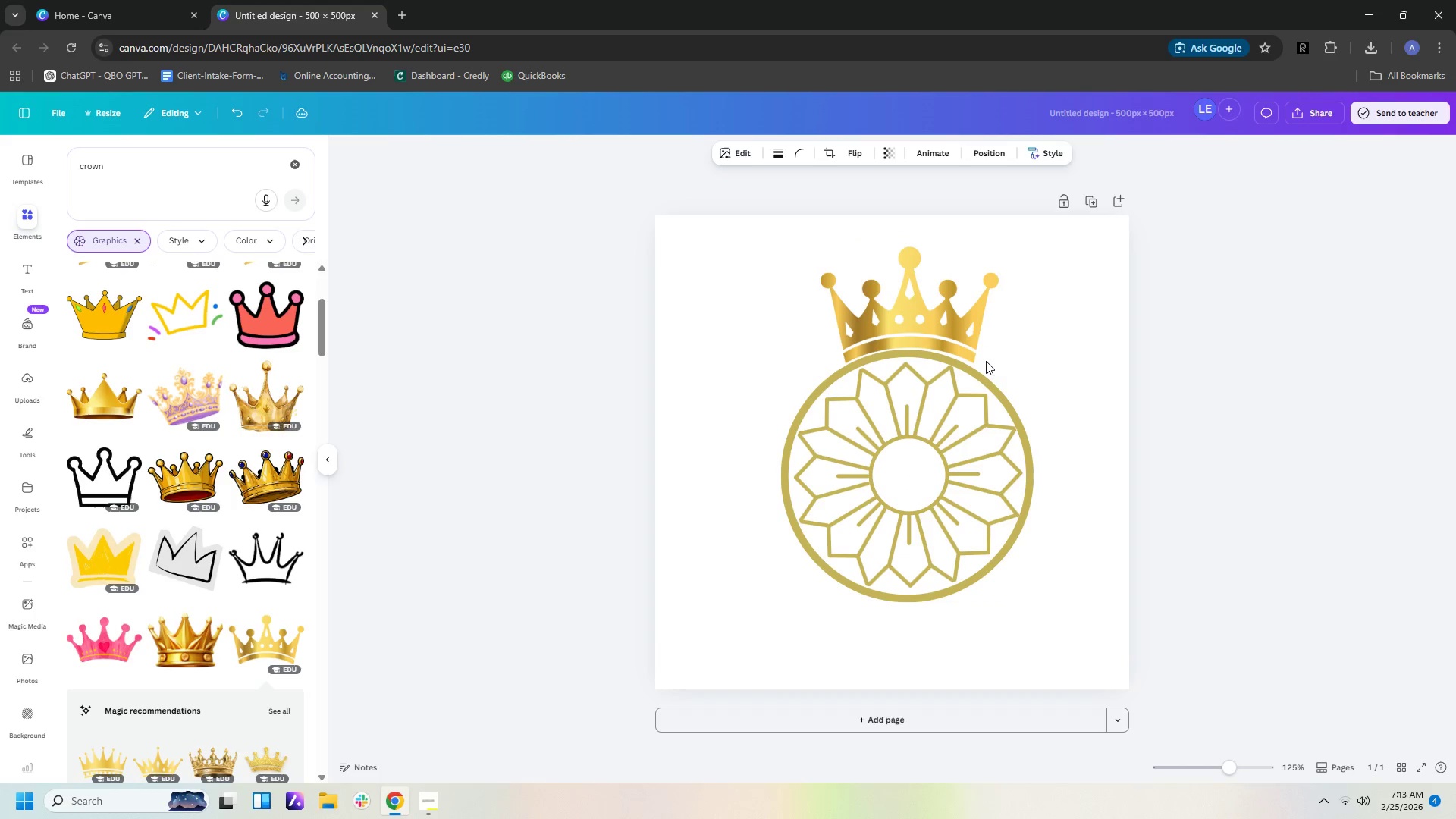 
key(ArrowDown)
 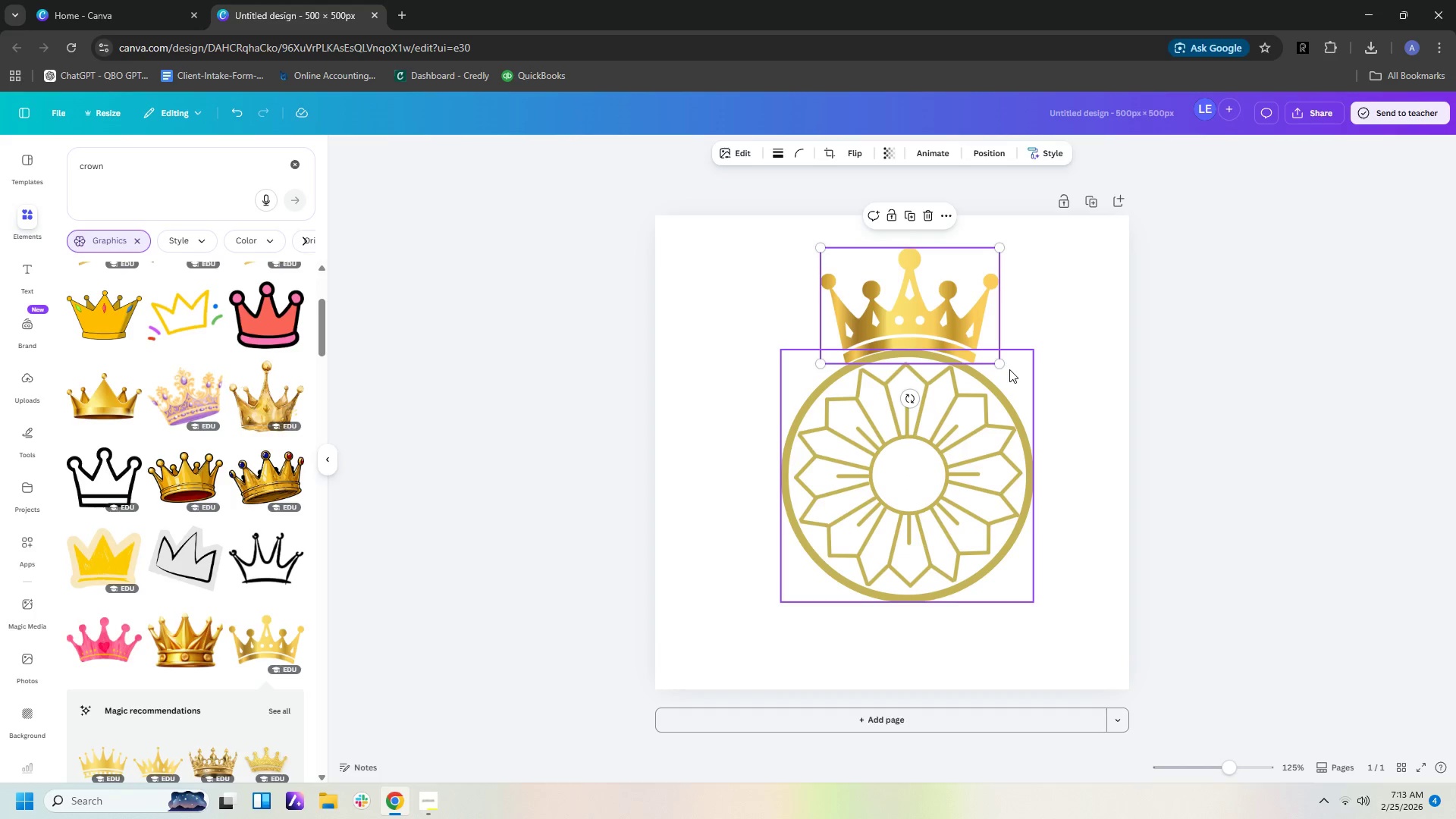 
left_click_drag(start_coordinate=[999, 360], to_coordinate=[981, 357])
 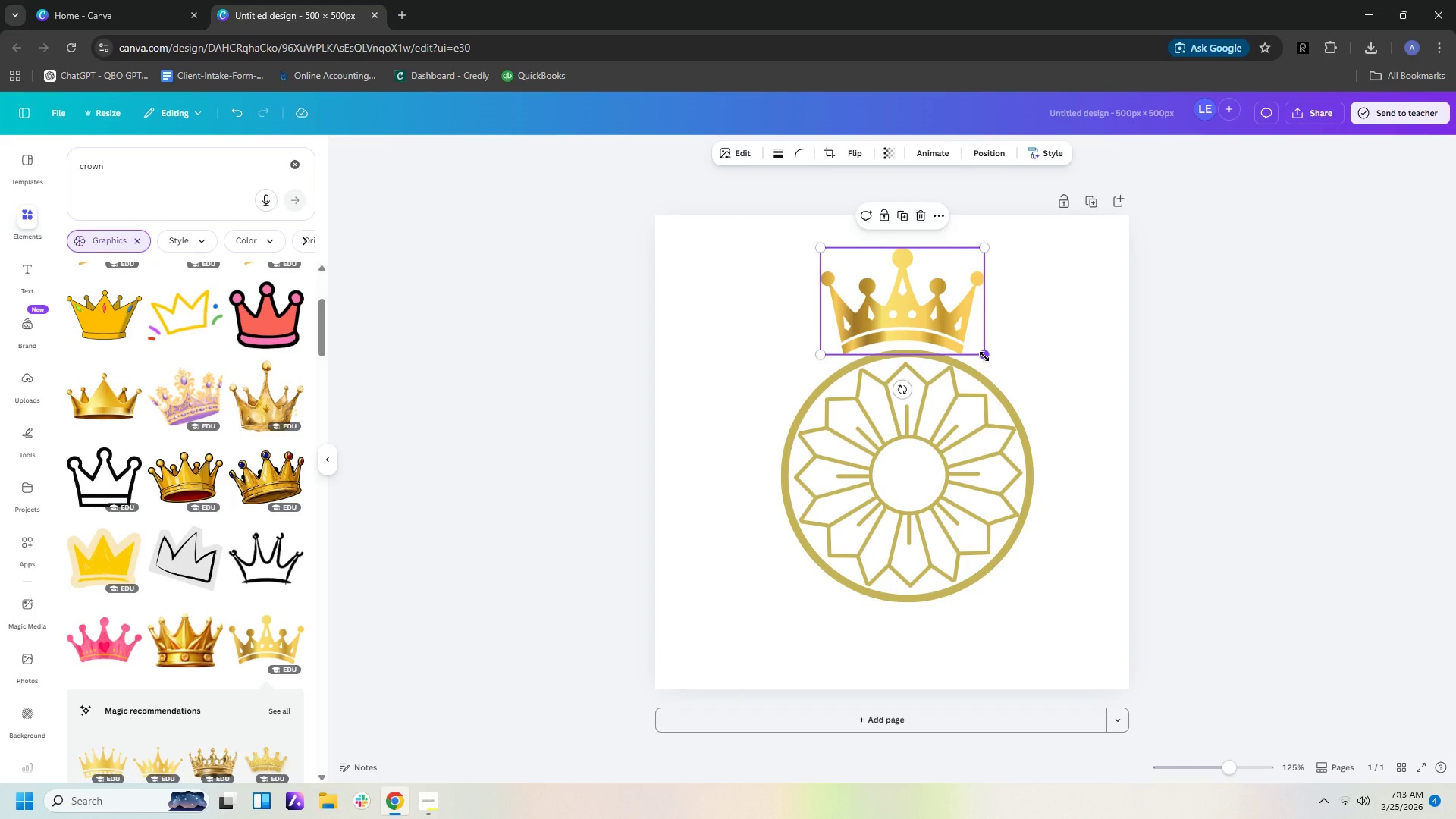 
key(ArrowDown)
 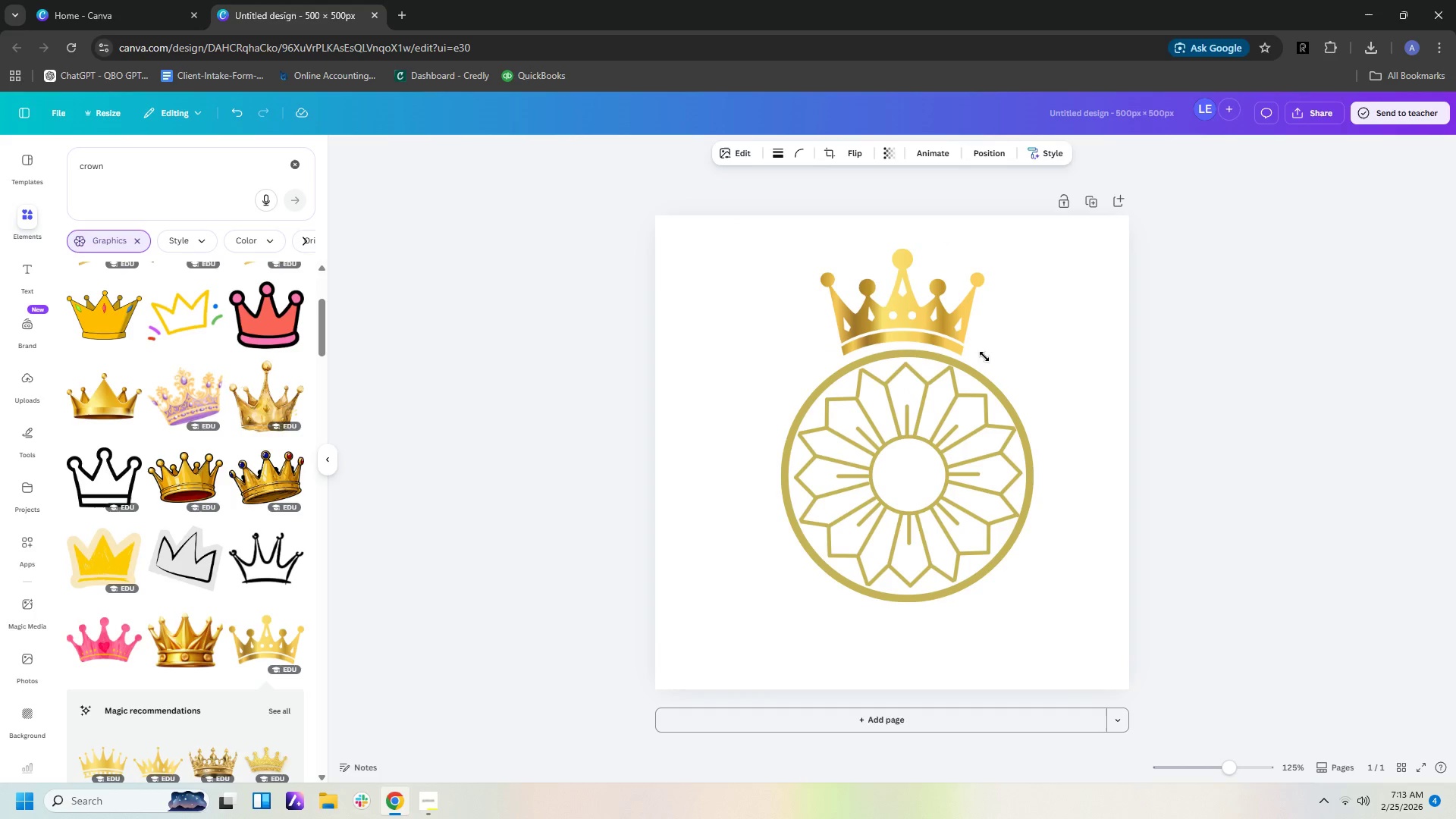 
key(ArrowDown)
 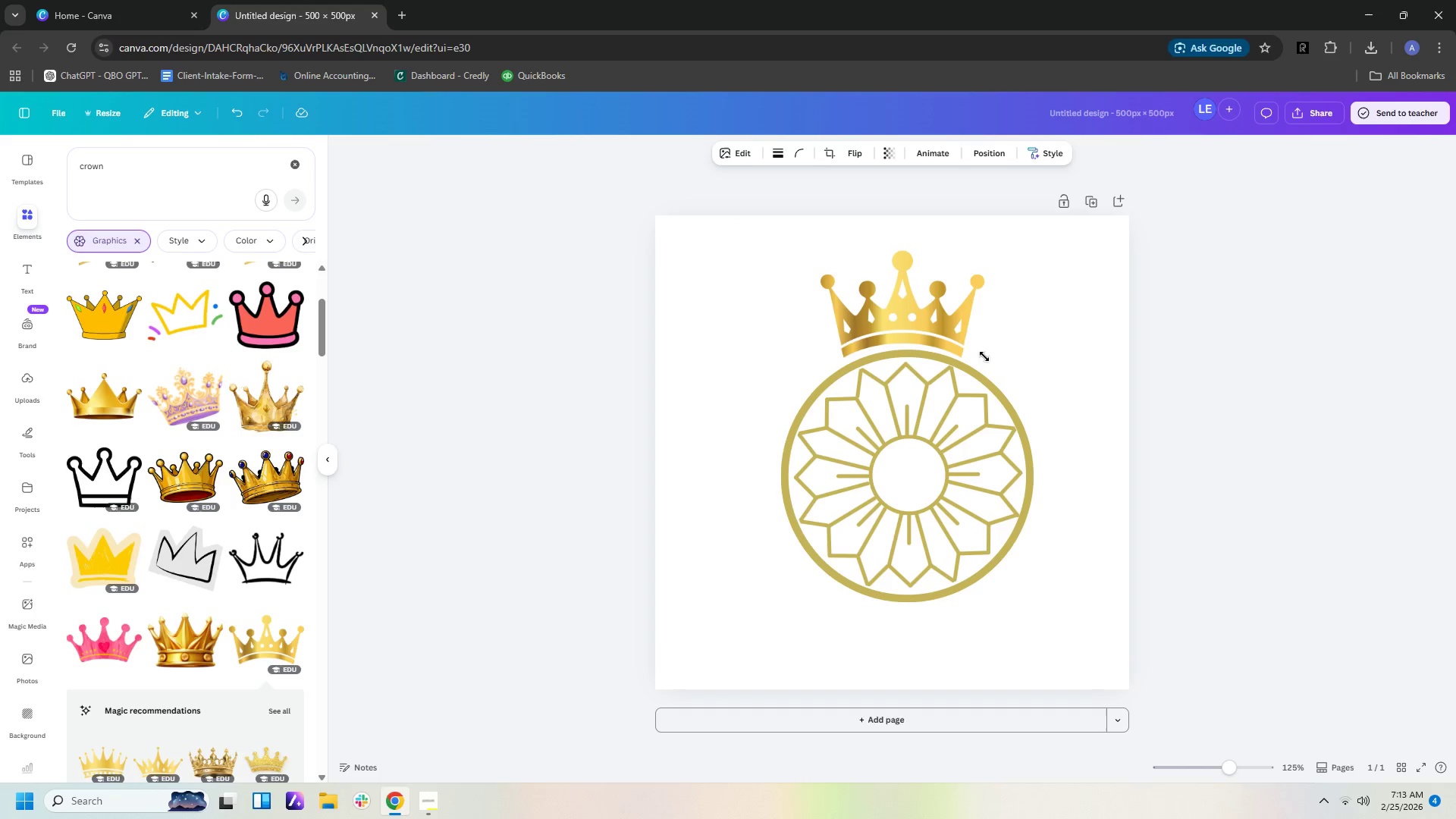 
key(ArrowDown)
 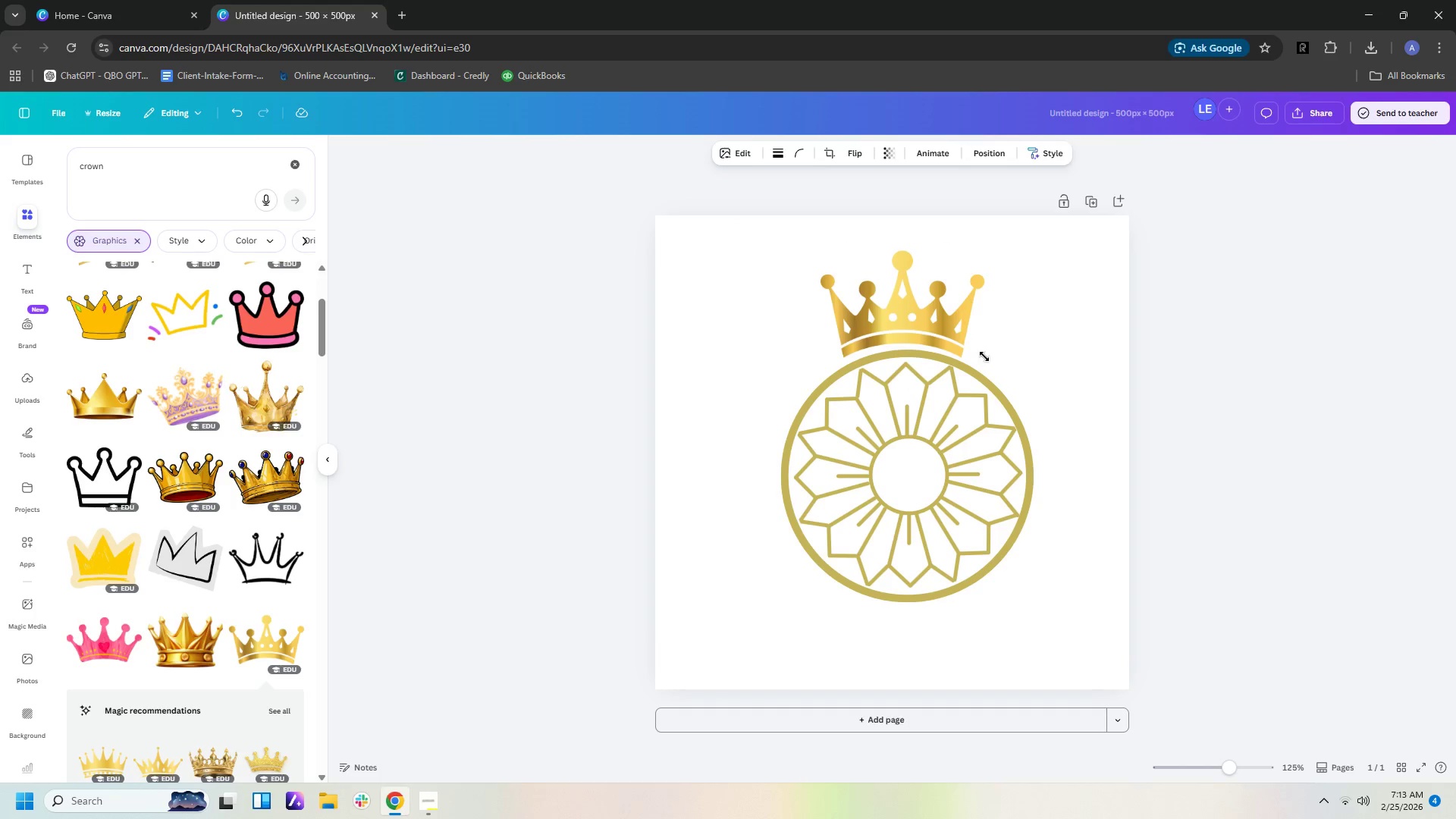 
key(ArrowDown)
 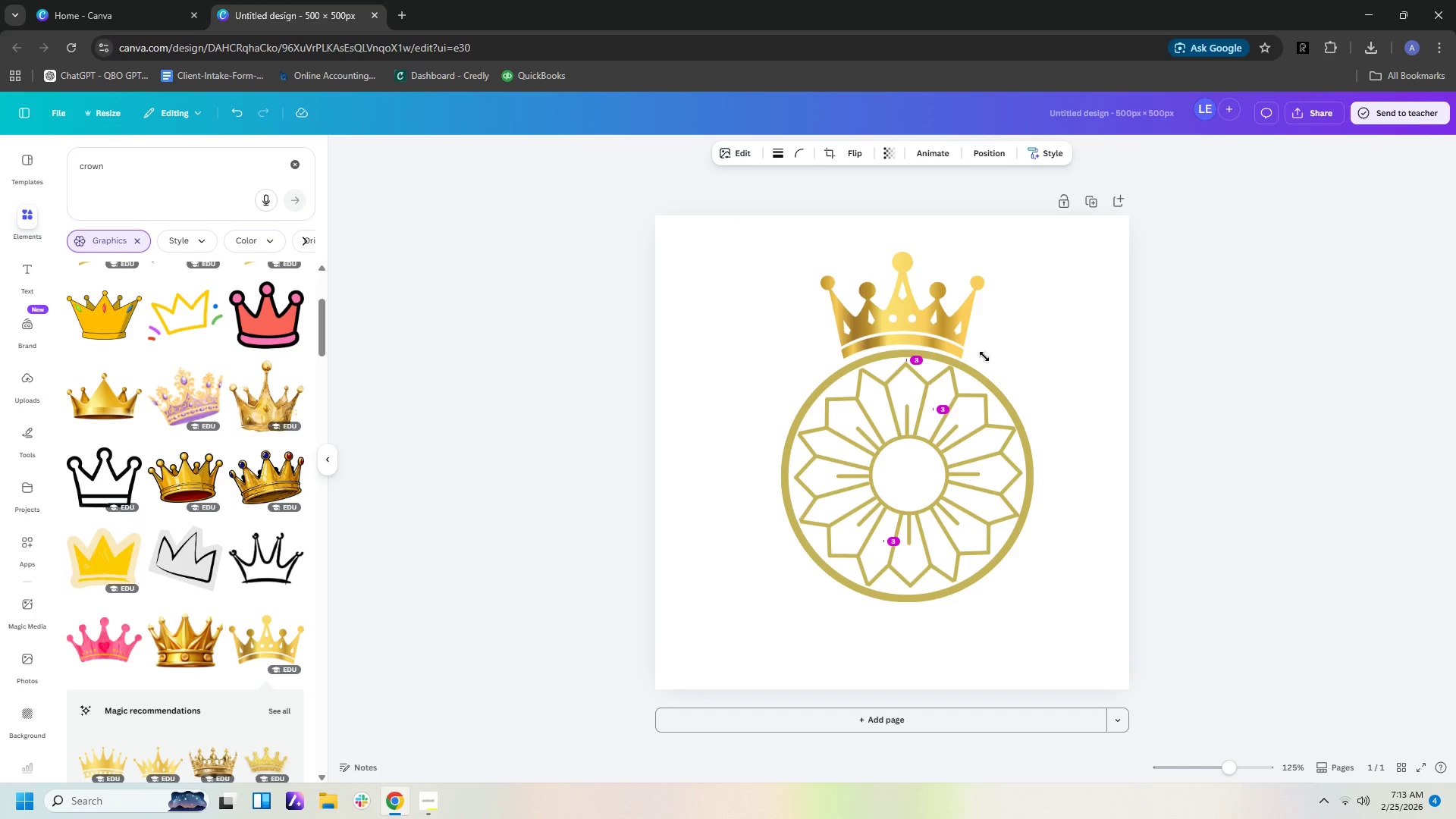 
key(ArrowDown)
 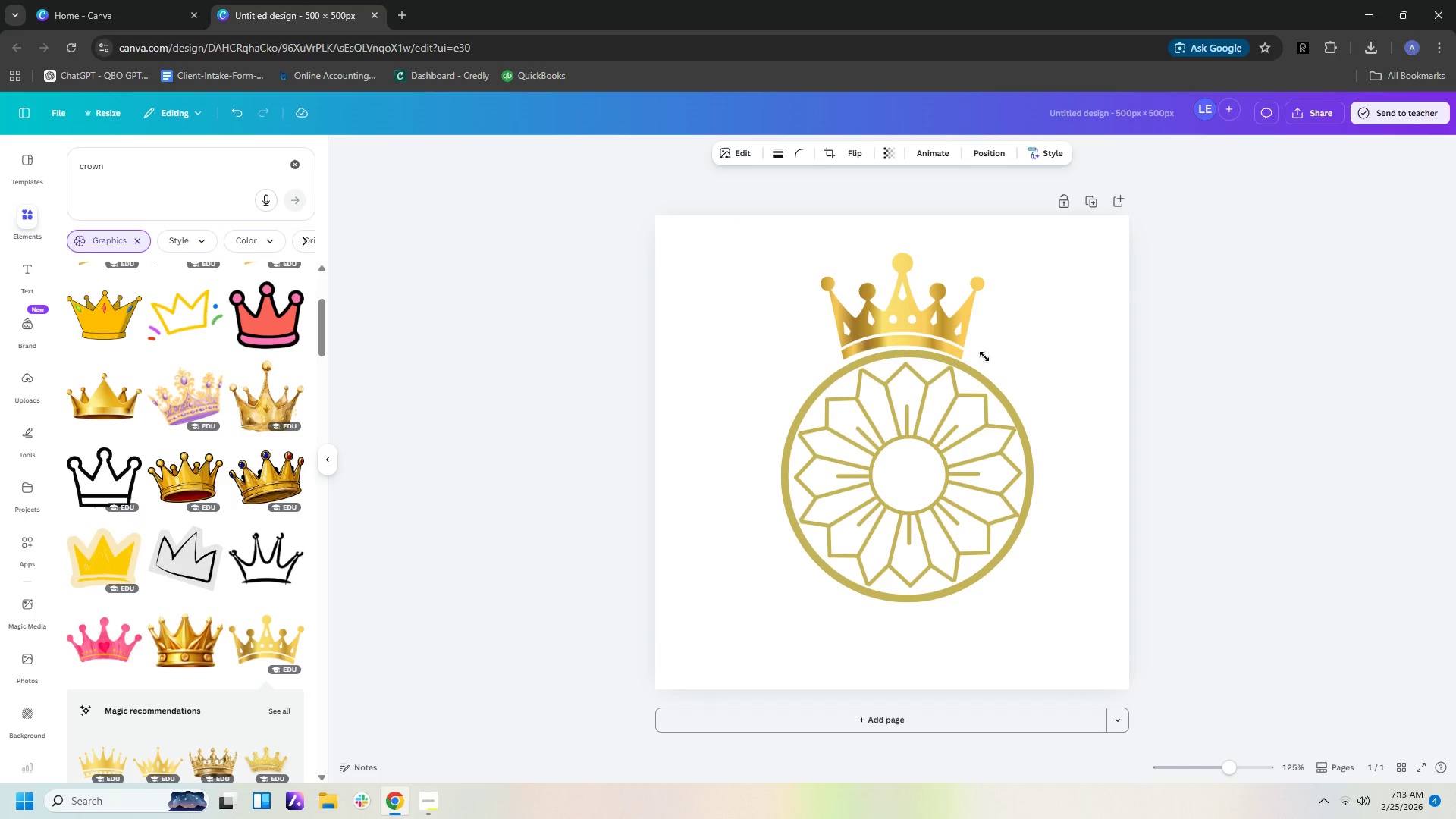 
key(ArrowDown)
 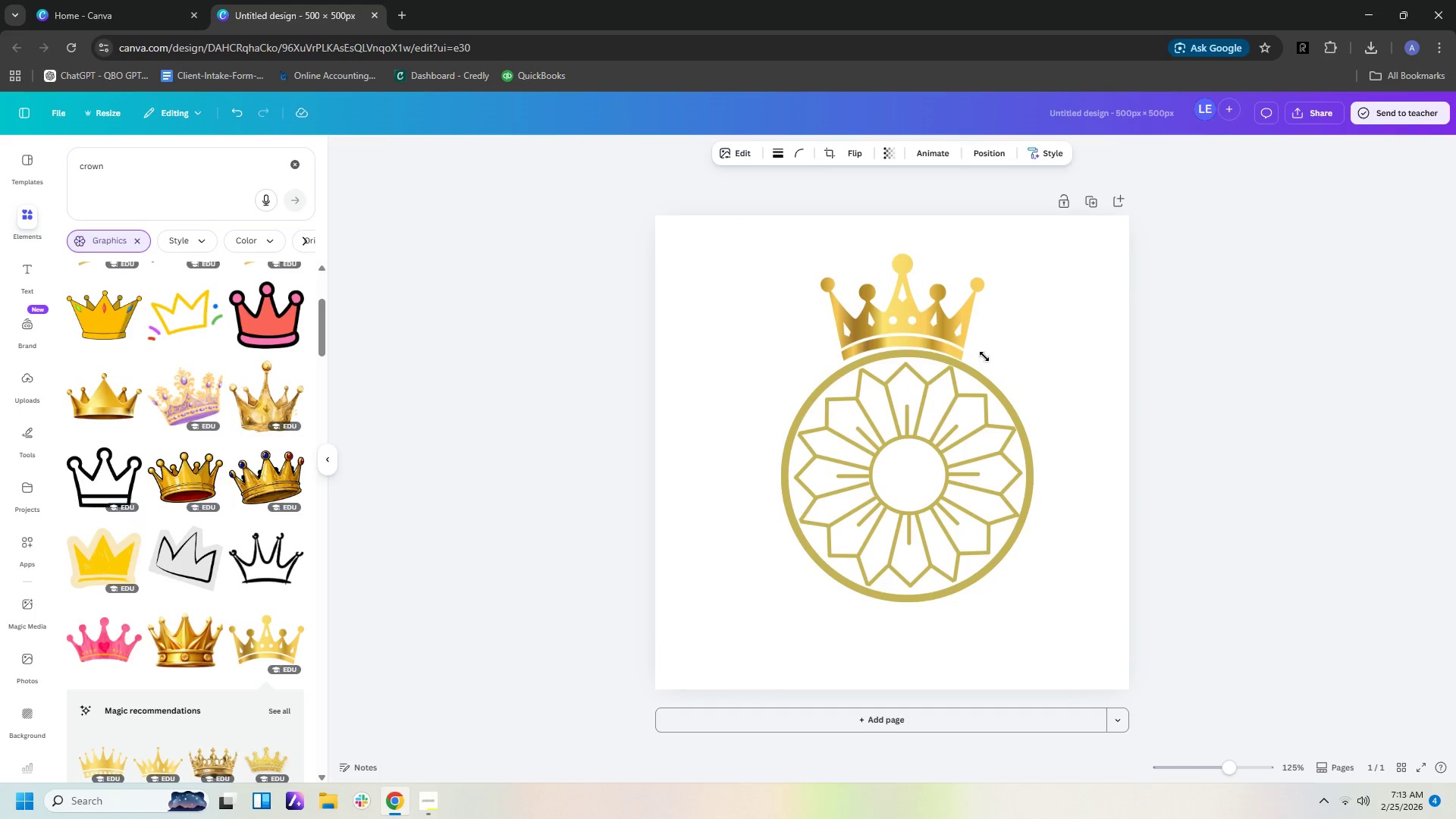 
key(ArrowDown)
 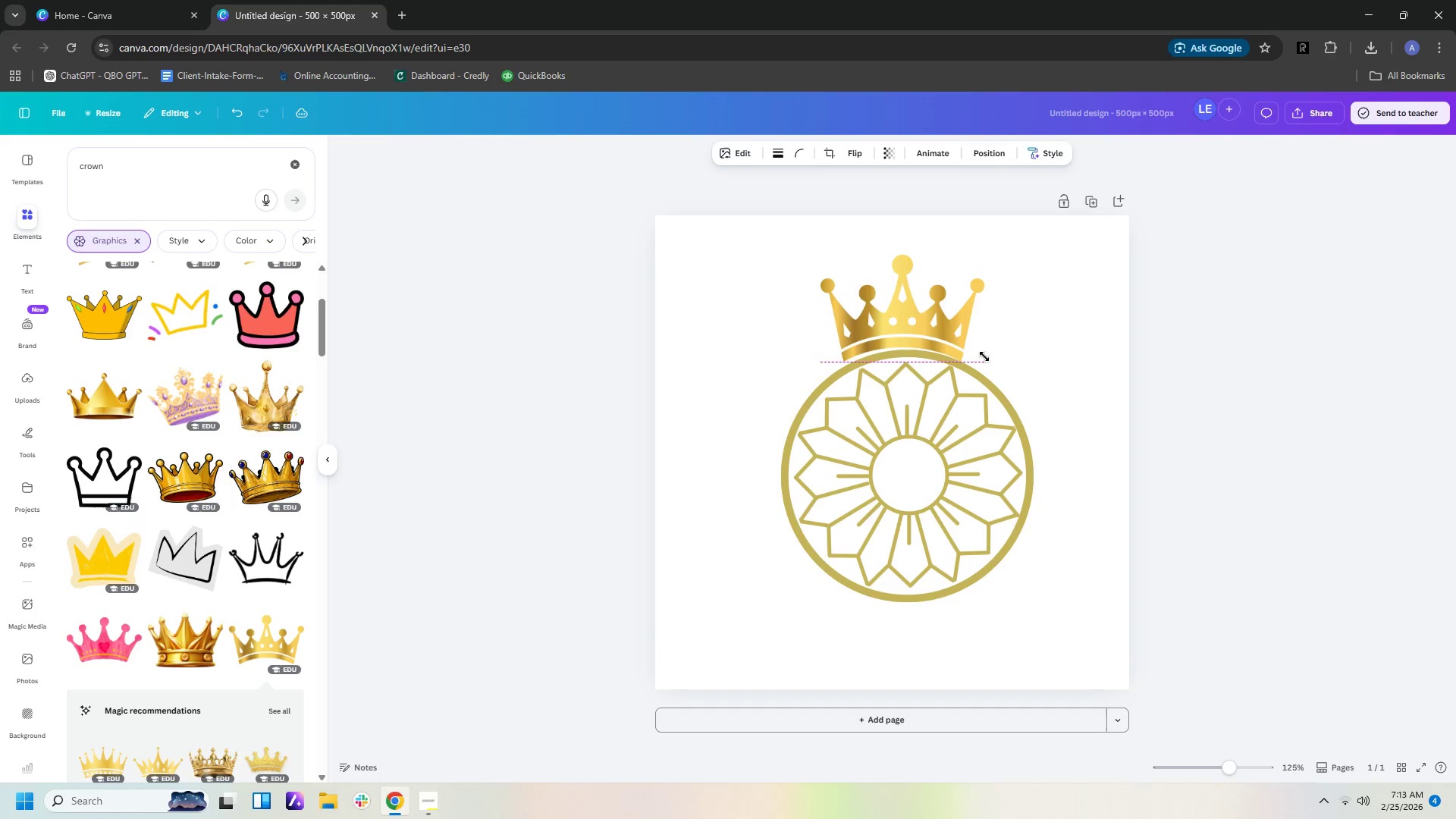 
key(ArrowRight)
 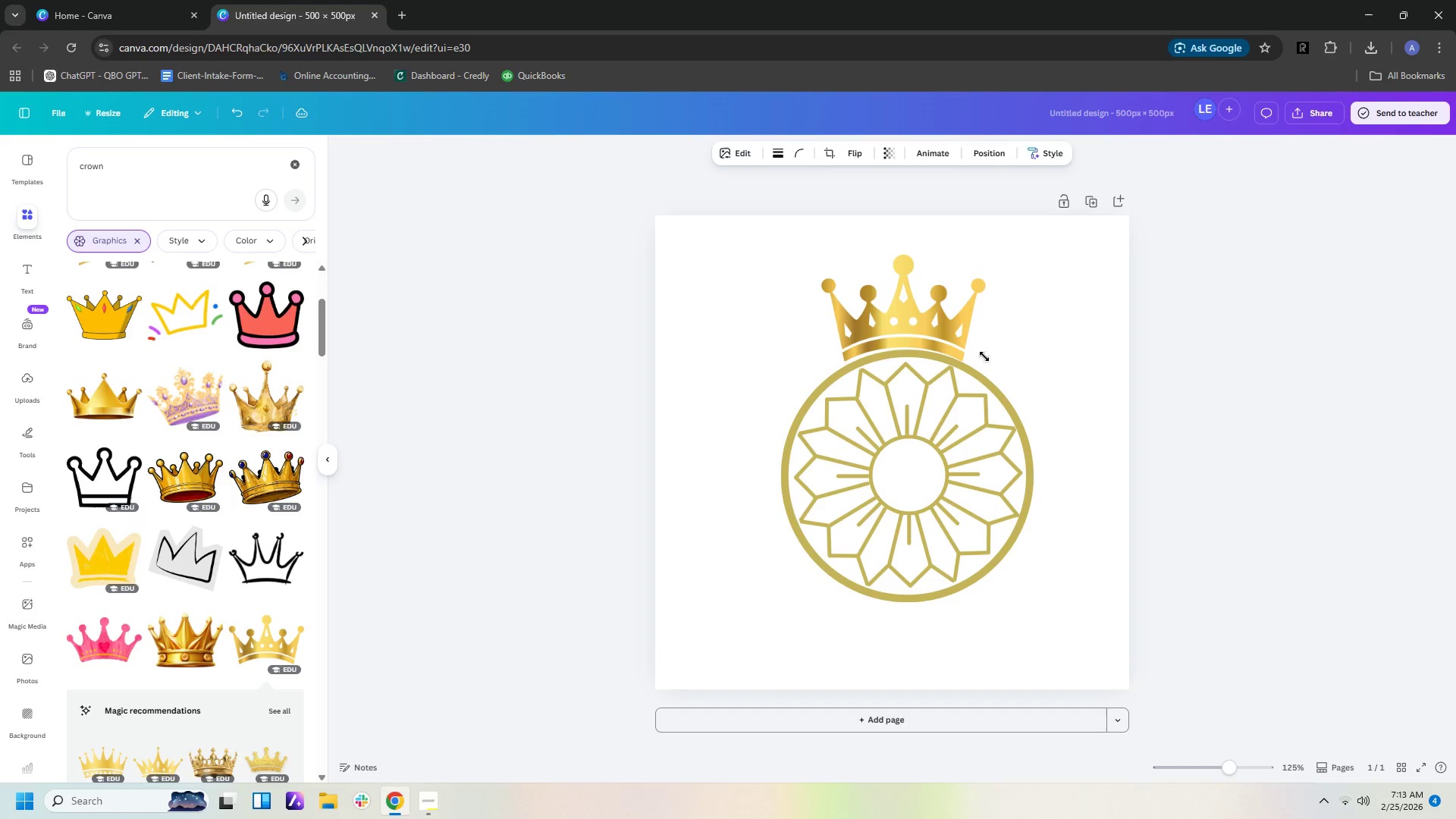 
key(ArrowRight)
 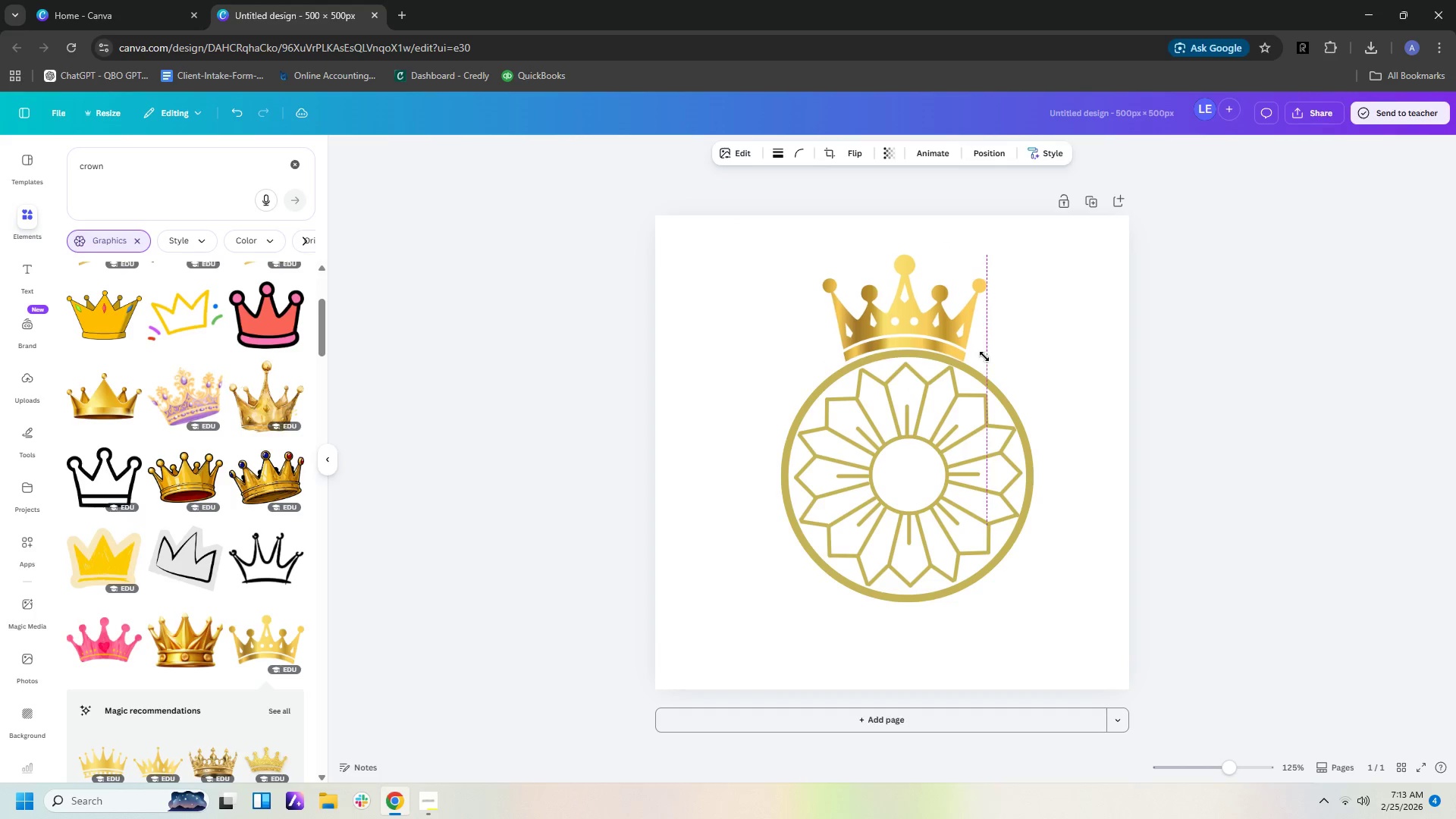 
key(ArrowRight)
 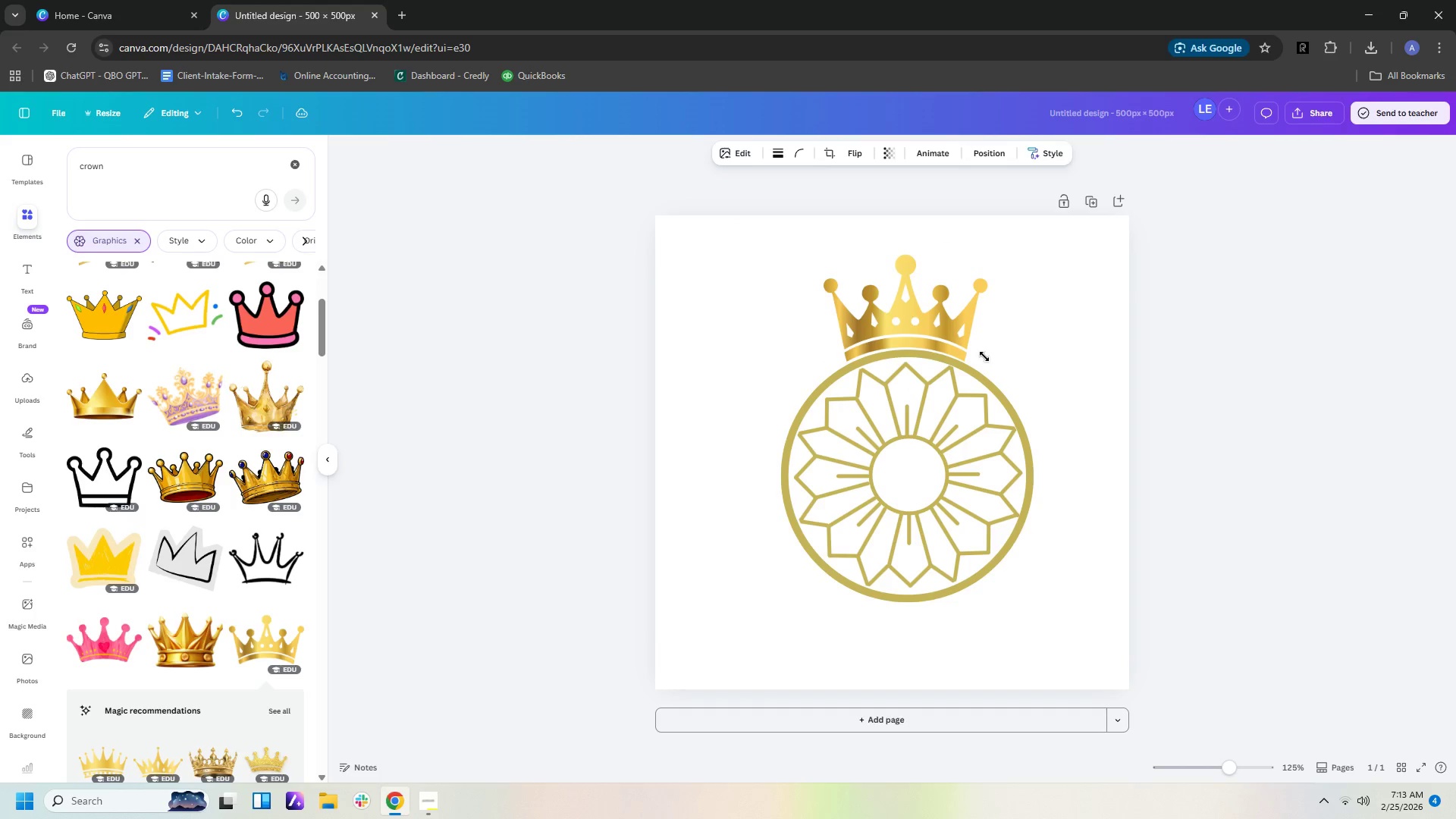 
key(ArrowDown)
 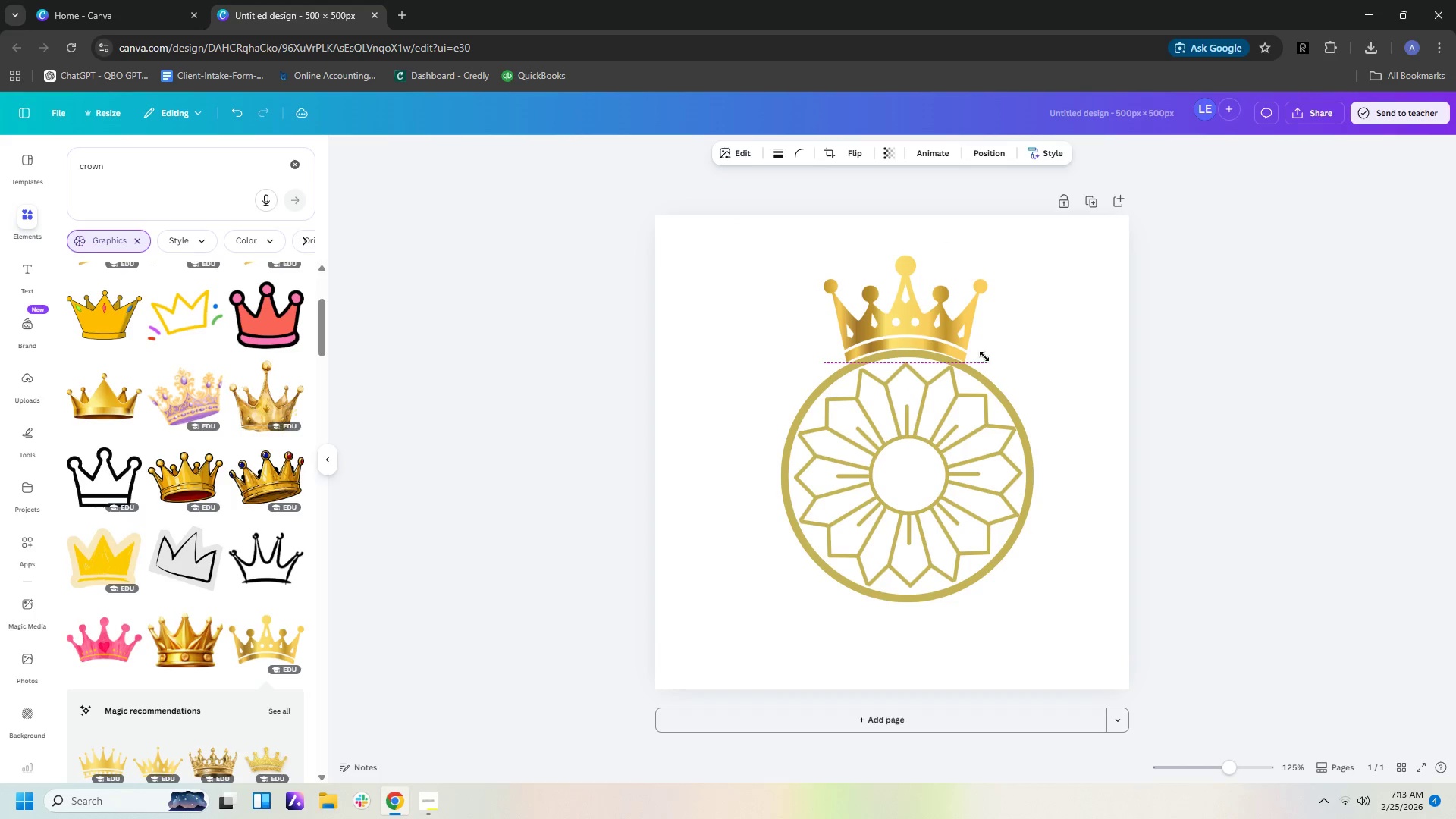 
key(ArrowDown)
 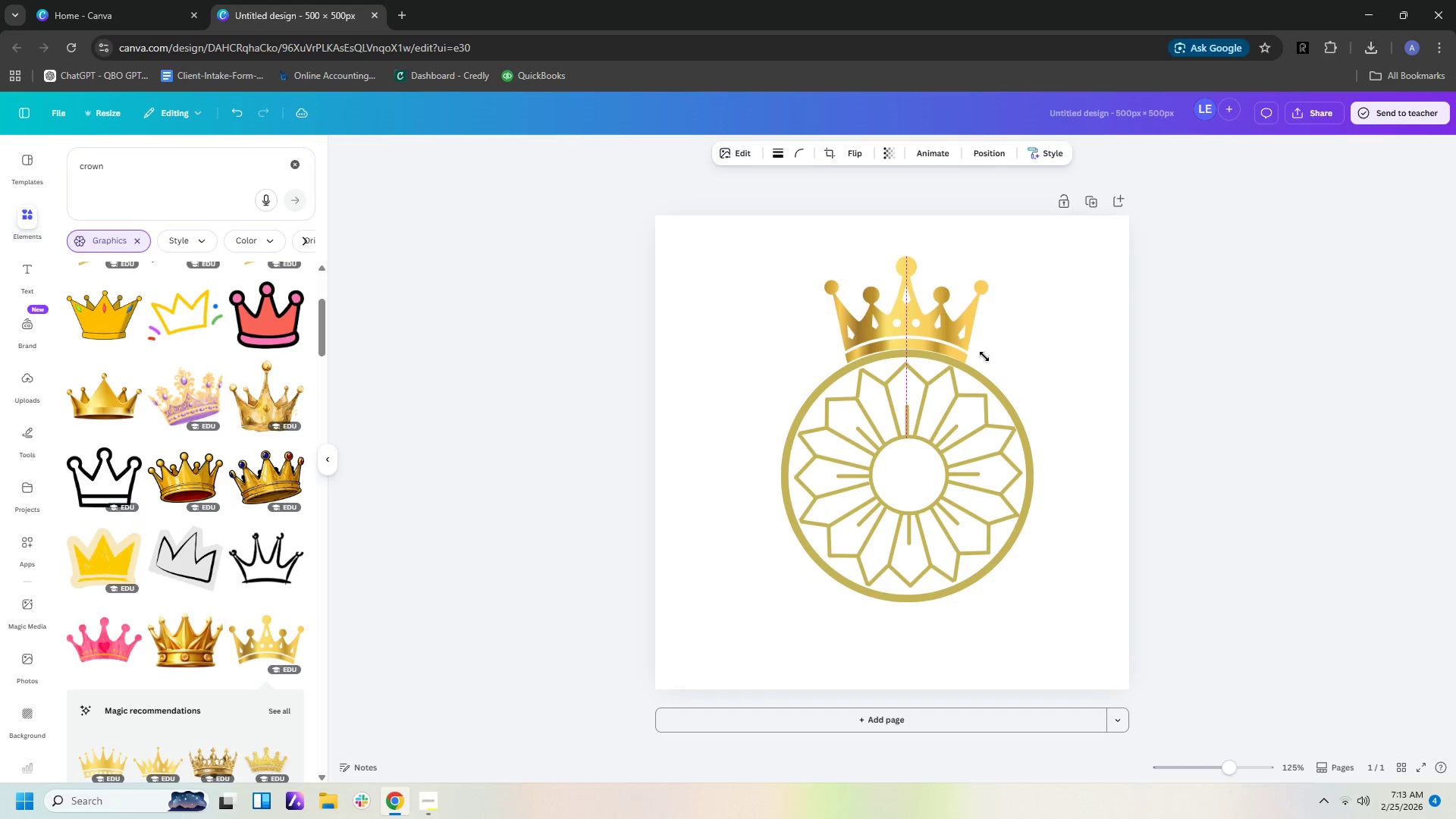 
key(ArrowRight)
 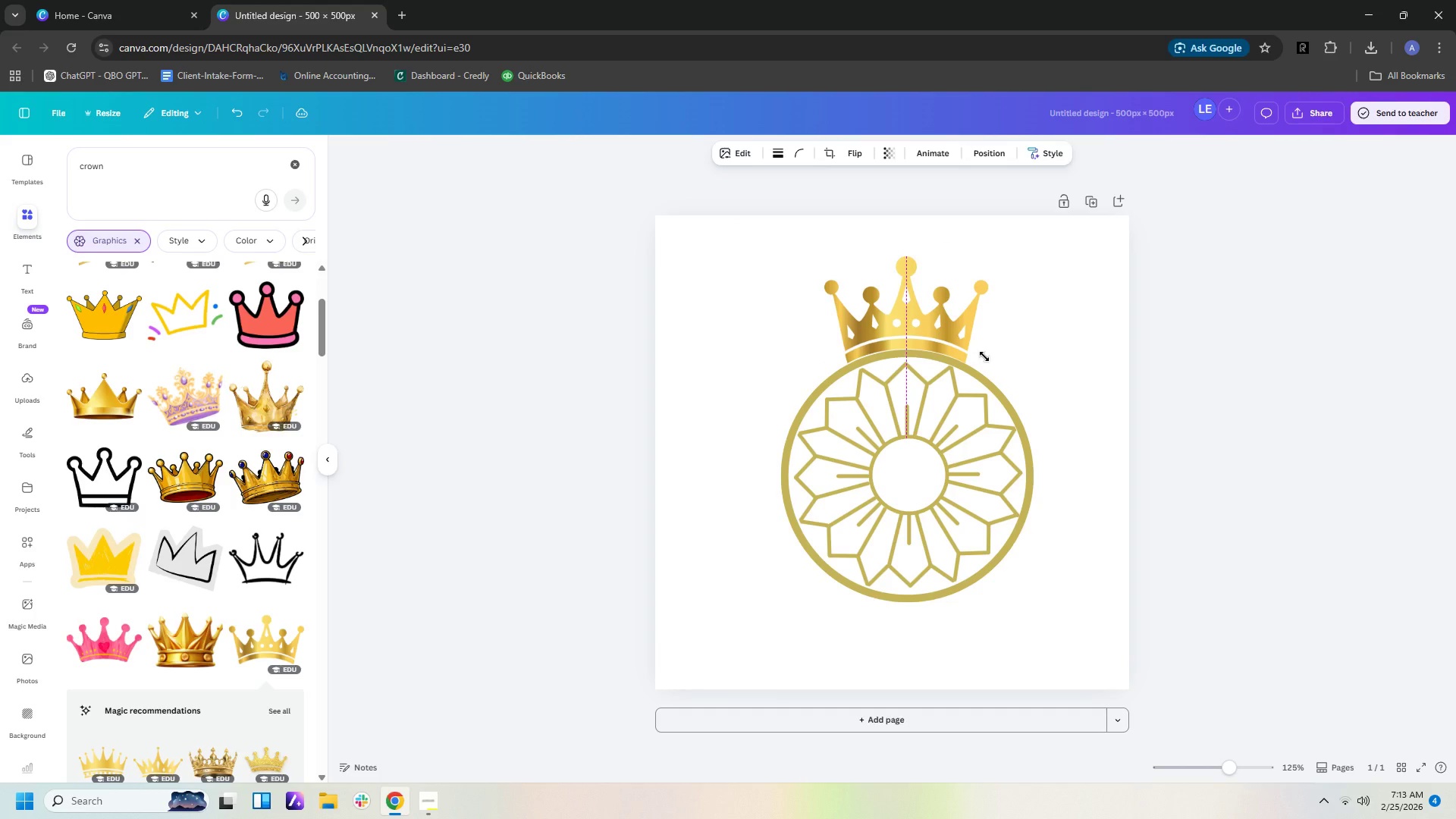 
key(ArrowRight)
 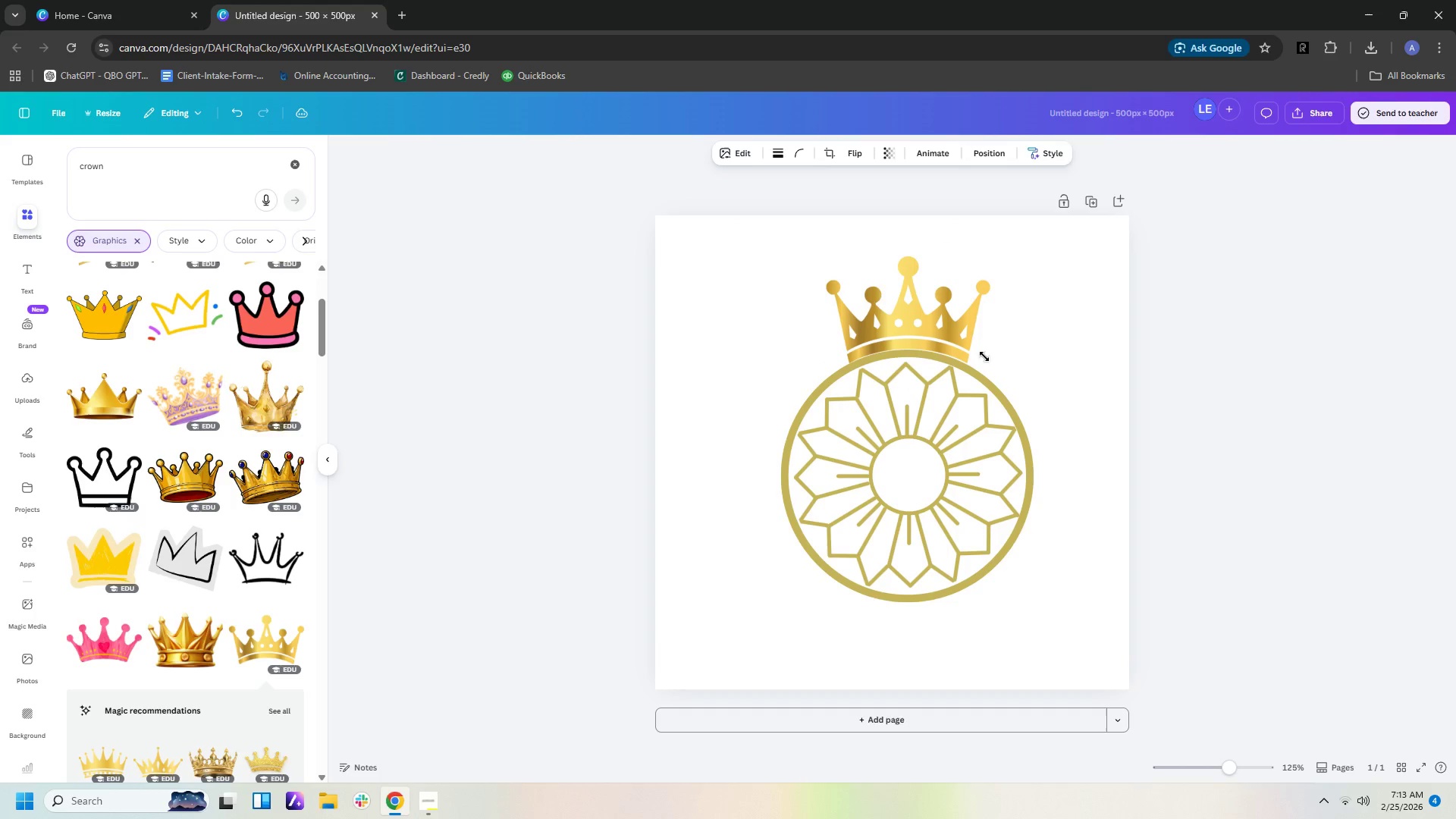 
key(ArrowRight)
 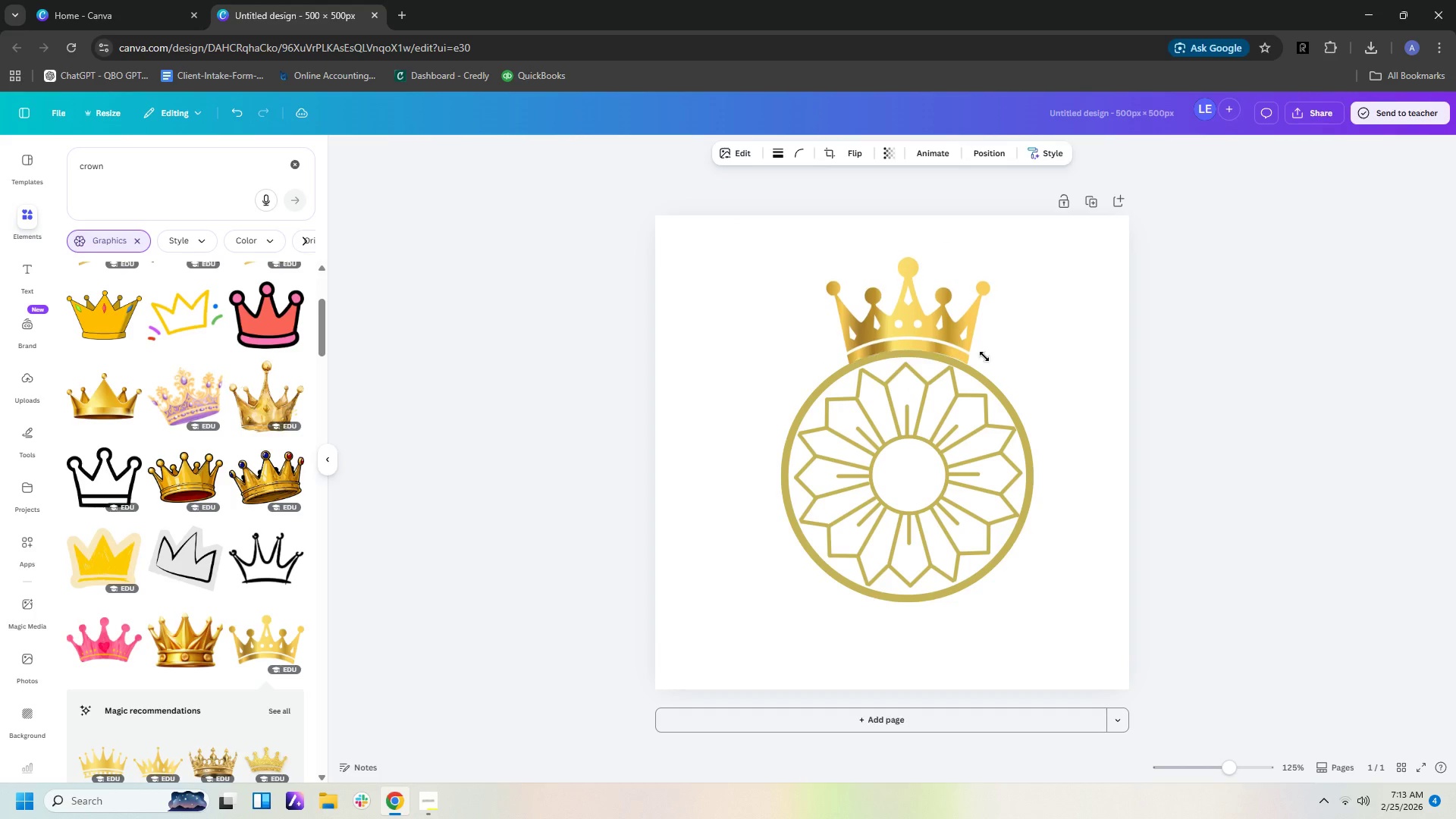 
key(ArrowDown)
 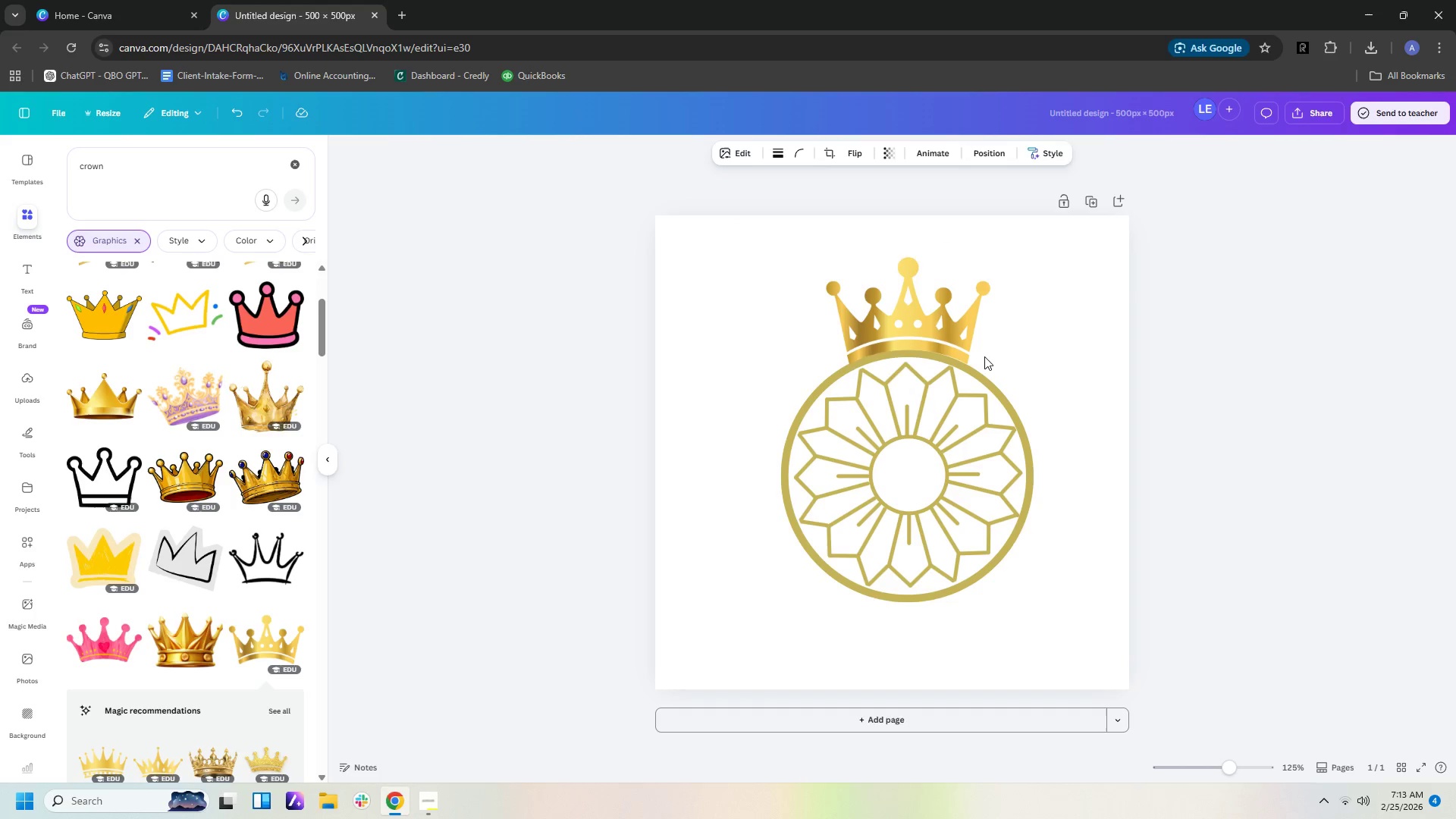 
key(ArrowLeft)
 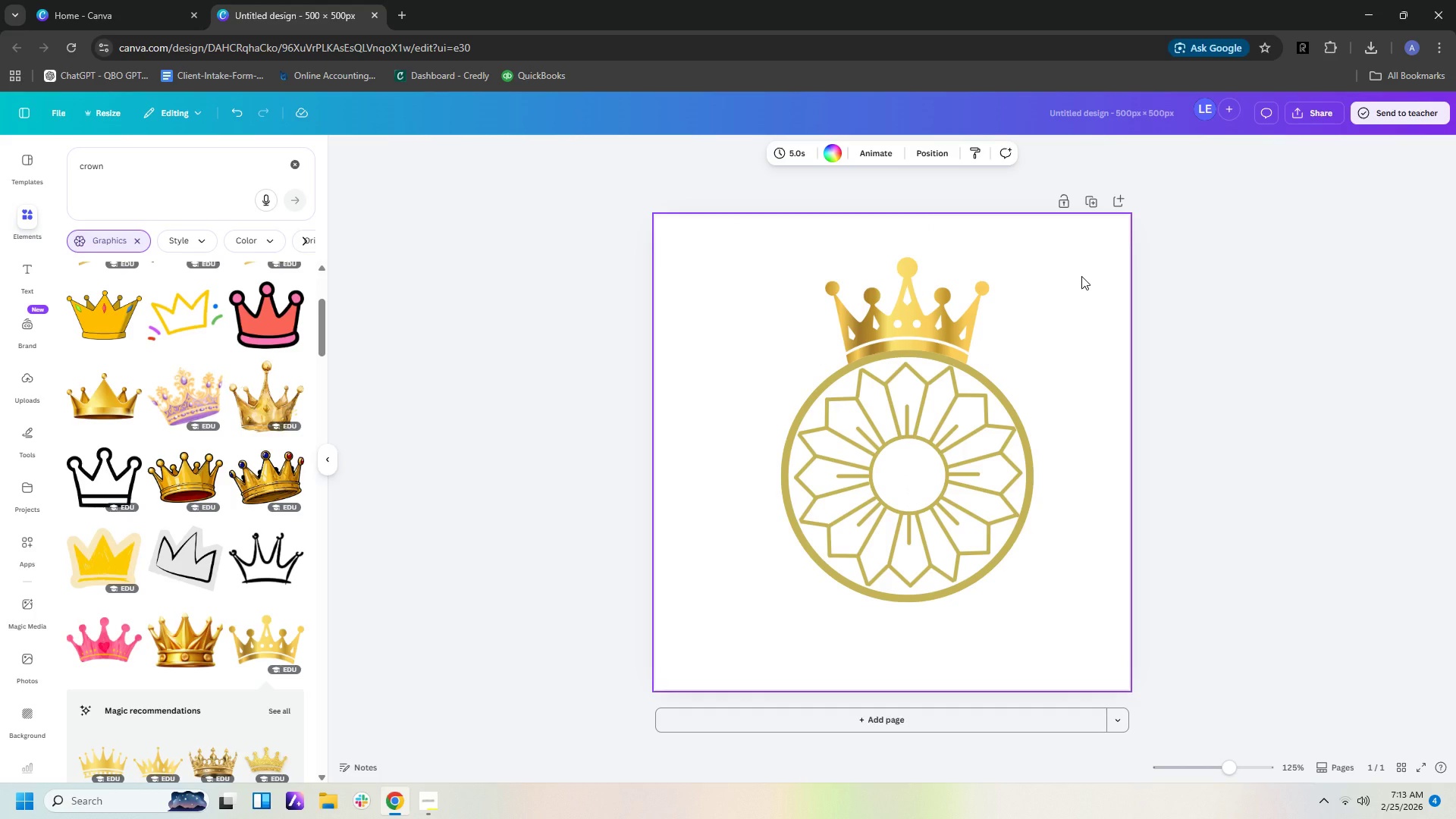 
left_click([897, 290])
 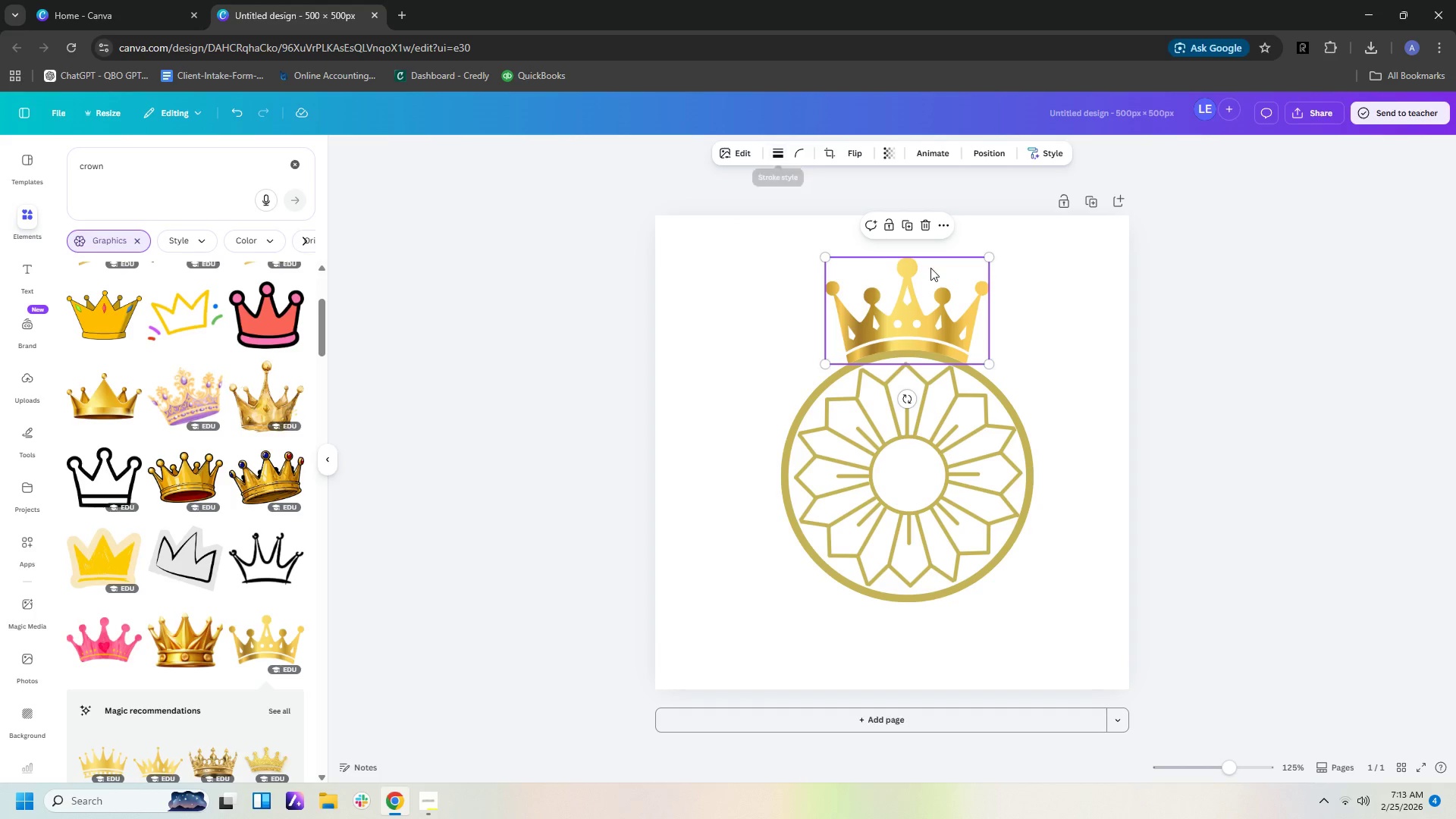 
double_click([936, 293])
 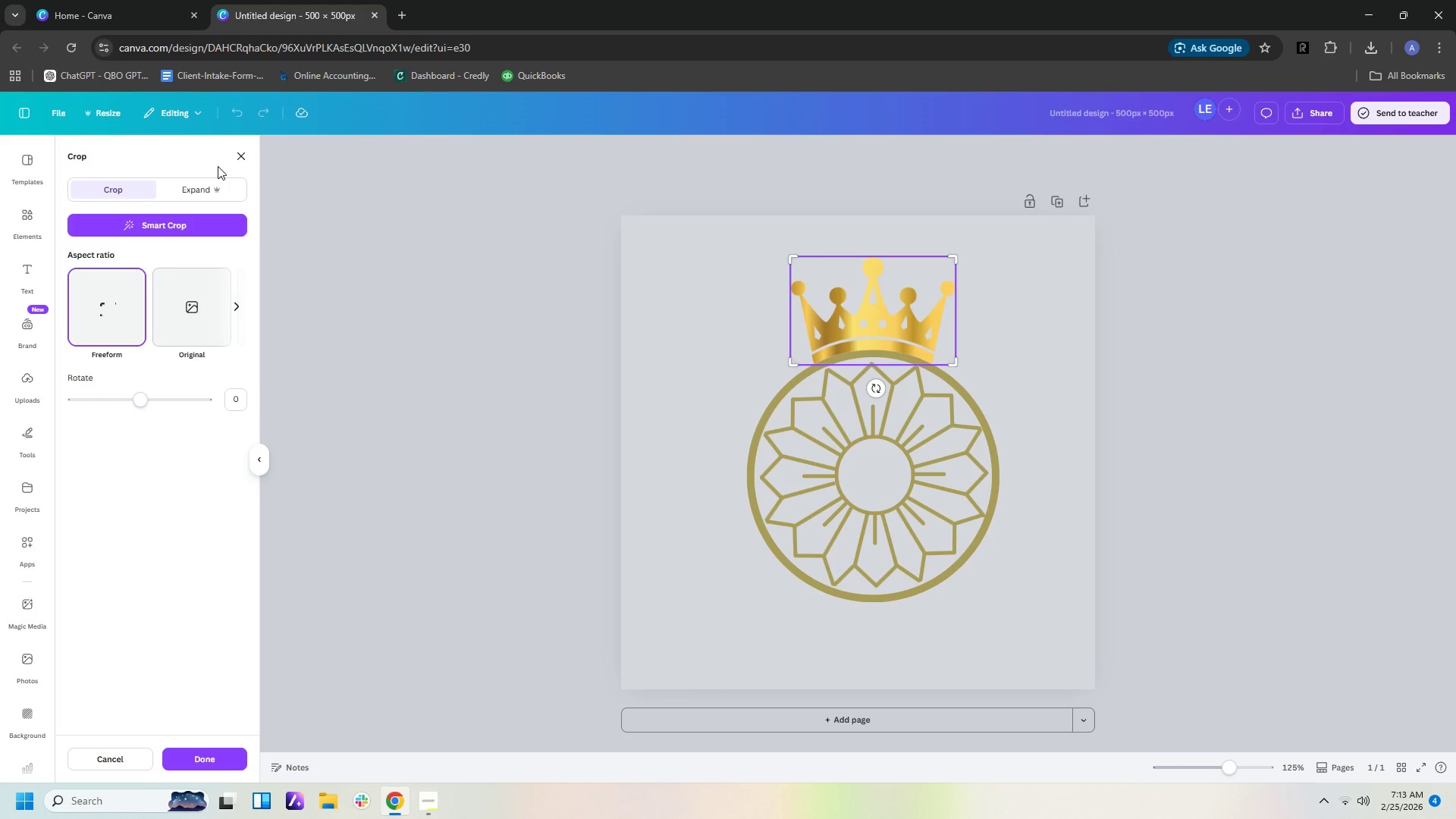 
left_click([243, 153])
 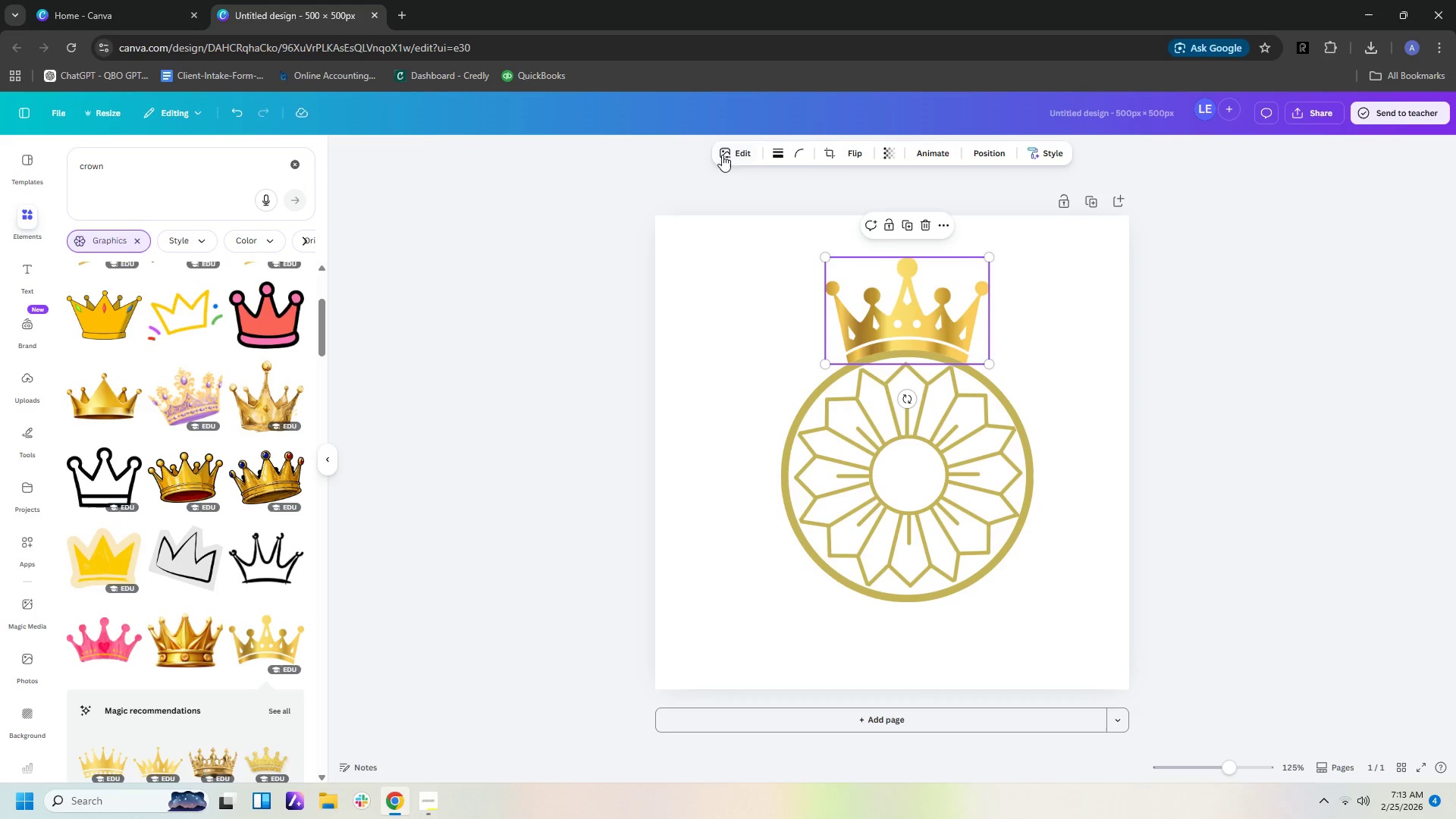 
left_click([736, 149])
 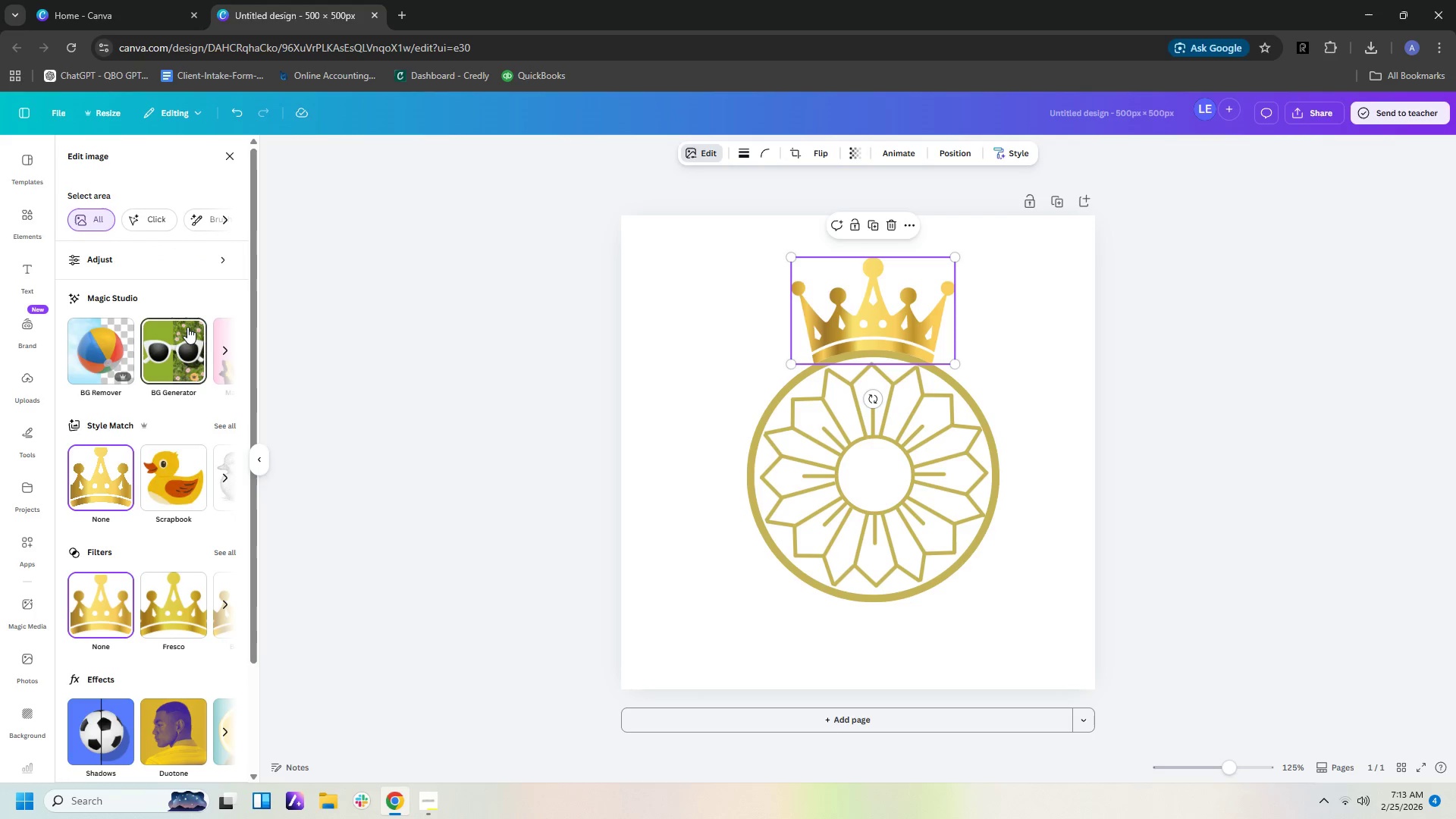 
scroll: coordinate [224, 513], scroll_direction: down, amount: 6.0
 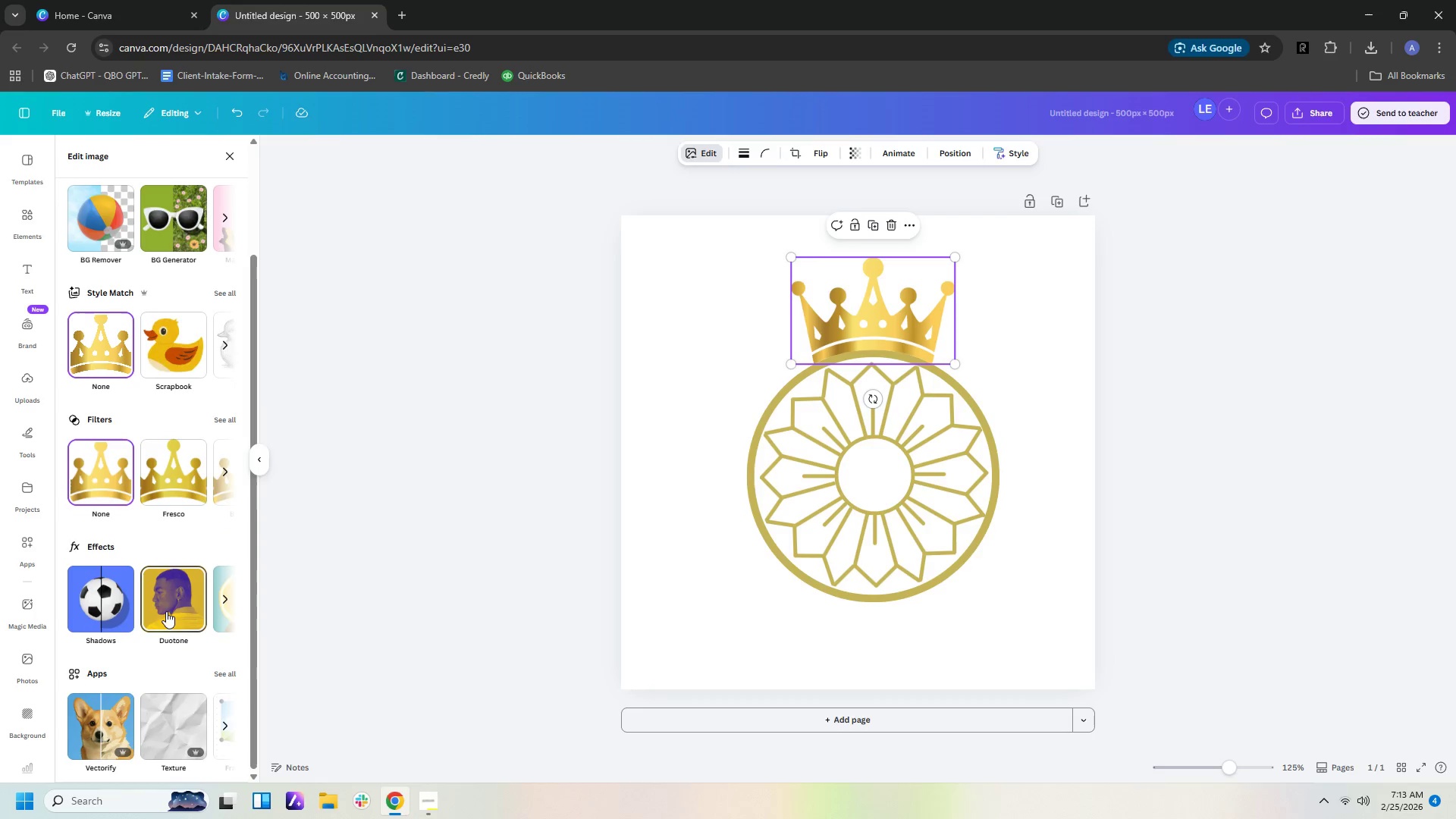 
left_click([223, 603])
 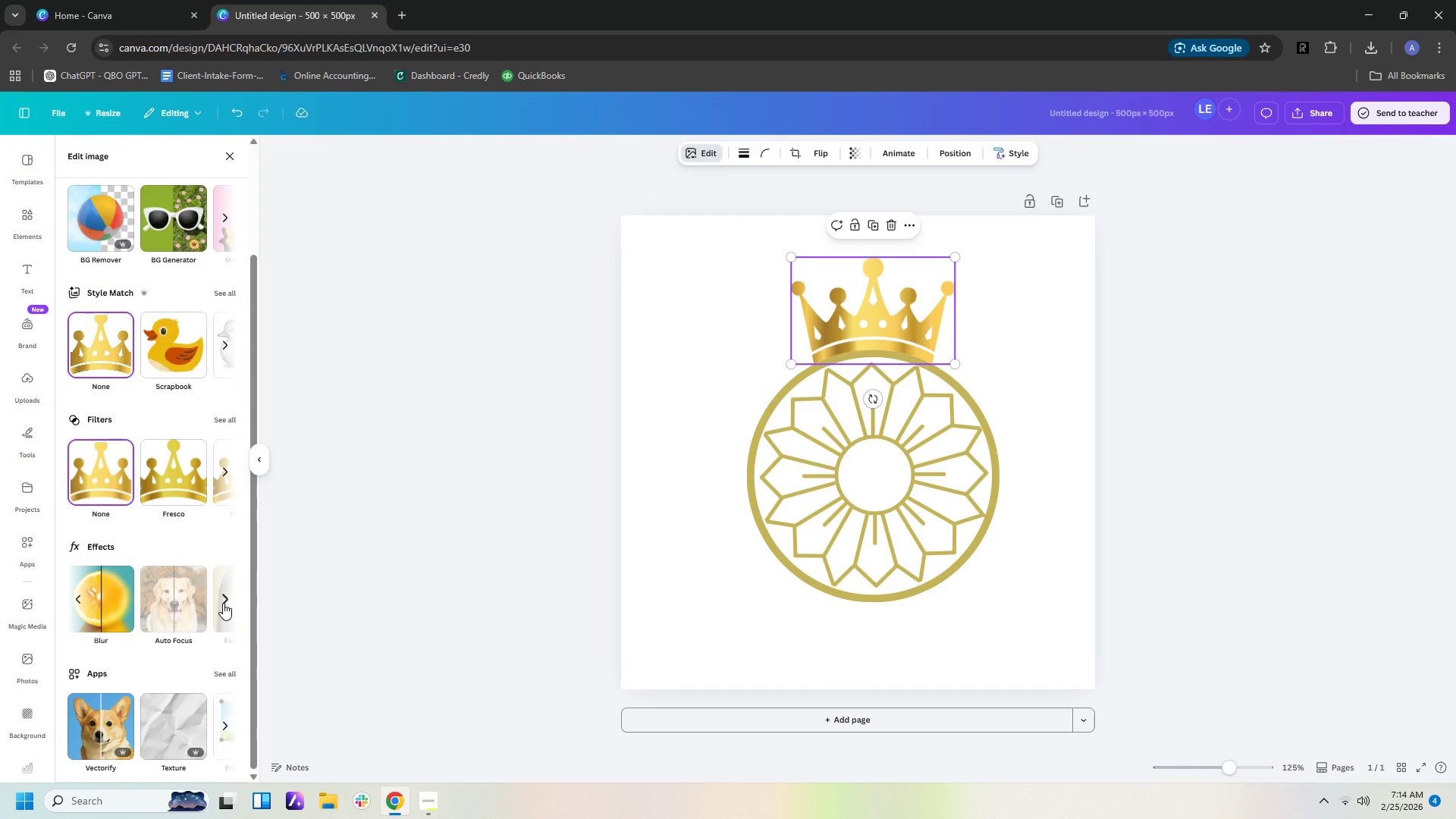 
left_click([223, 603])
 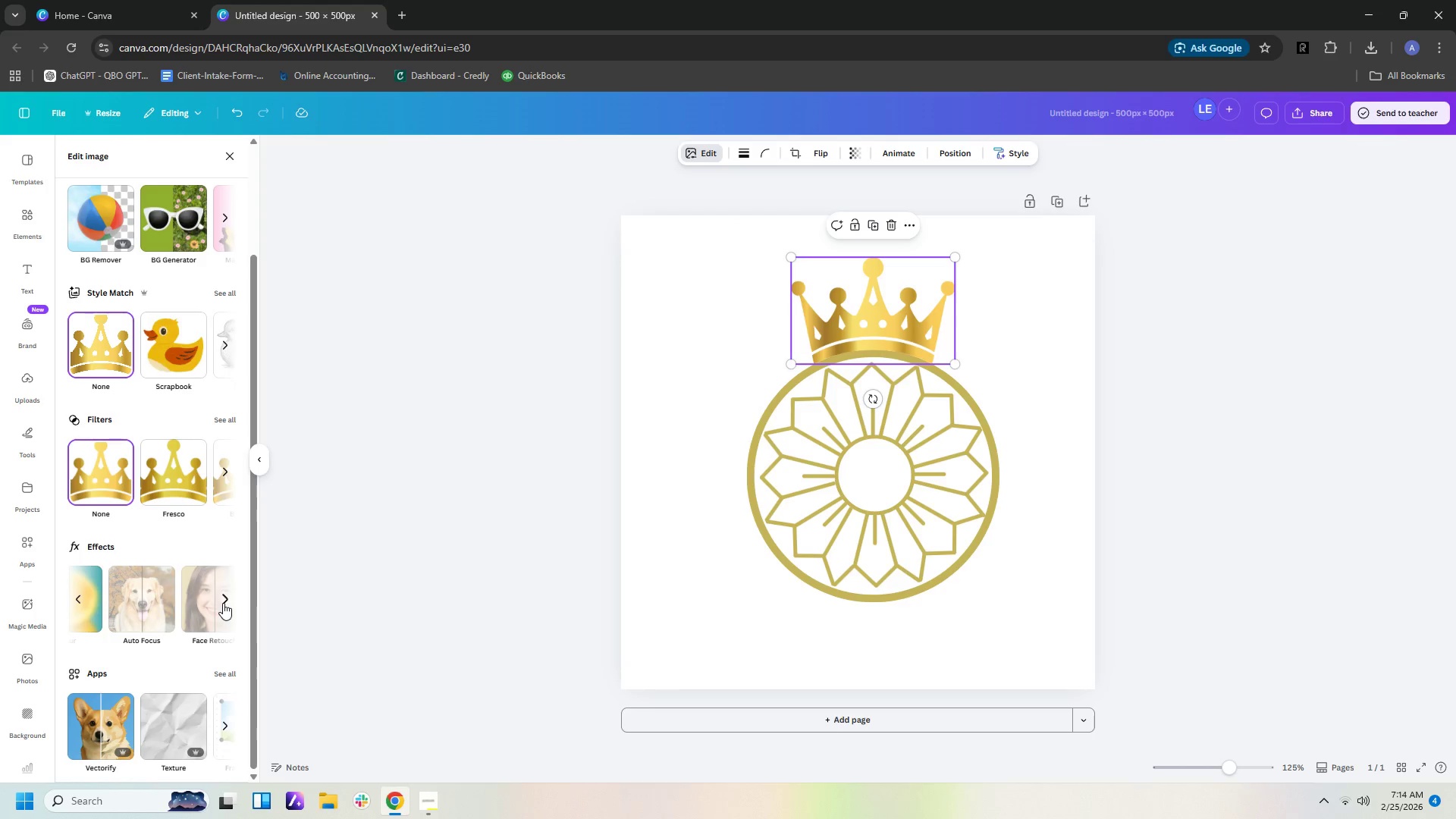 
left_click([223, 603])
 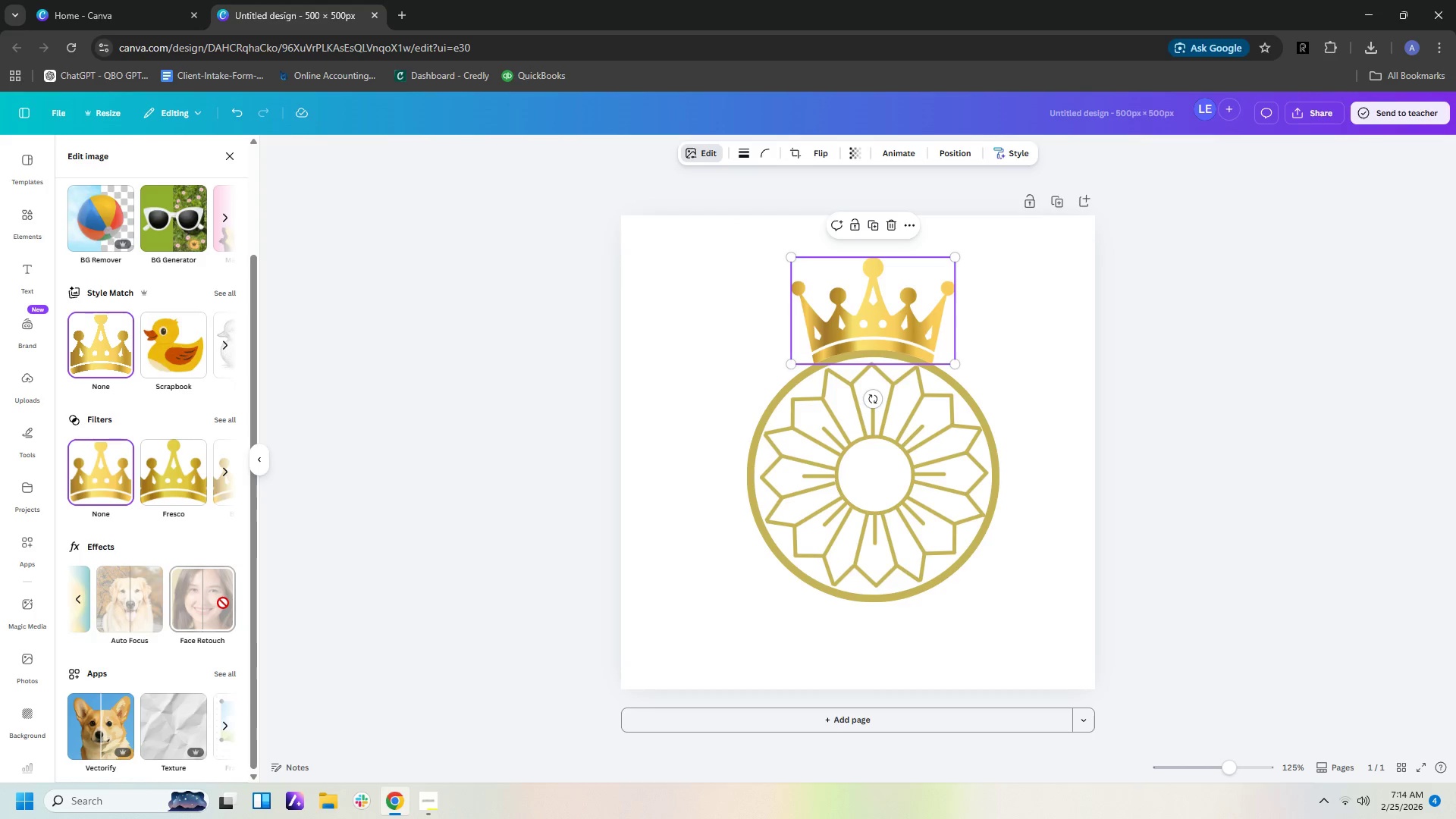 
left_click([223, 603])
 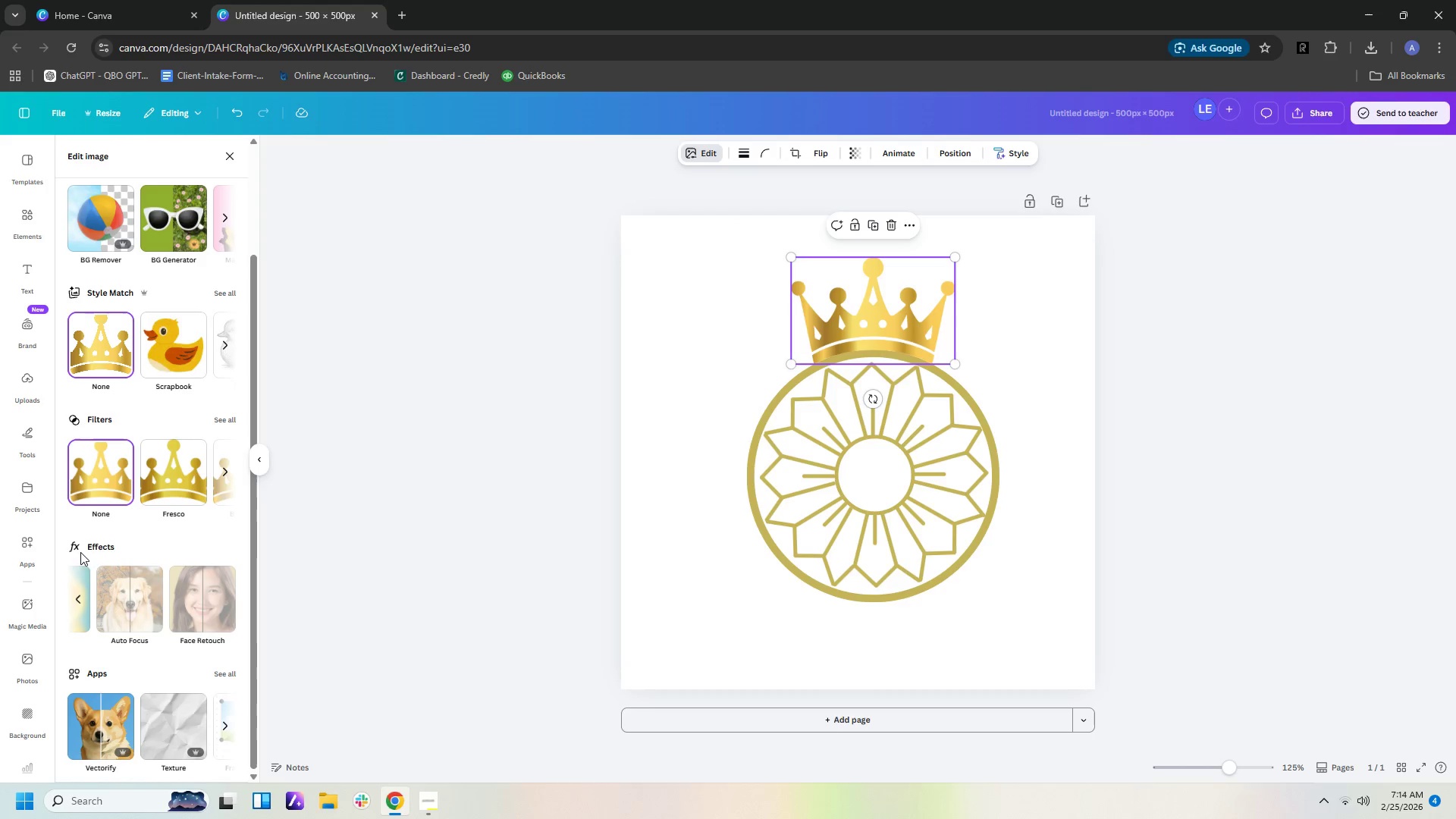 
left_click([78, 598])
 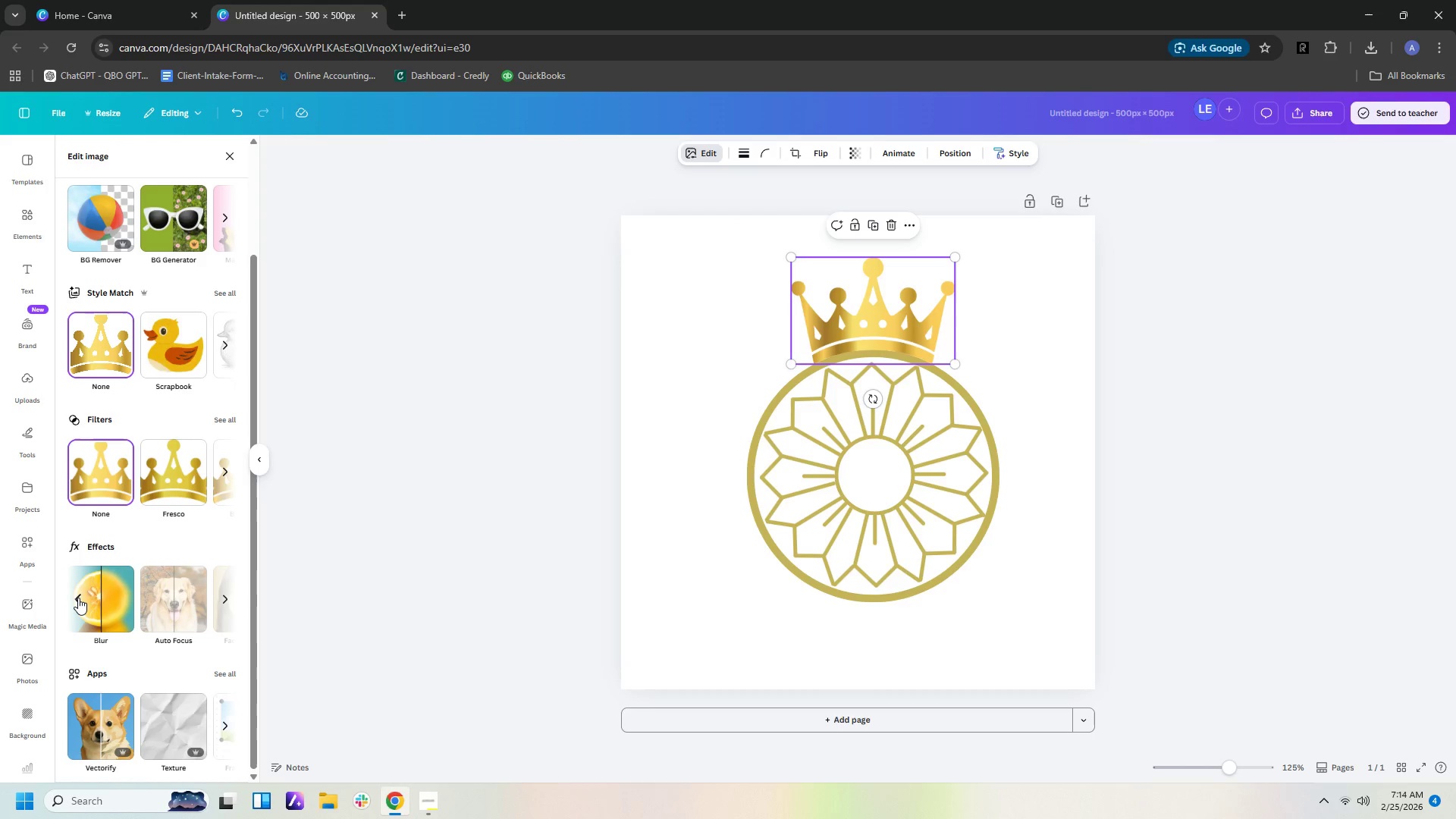 
left_click([78, 598])
 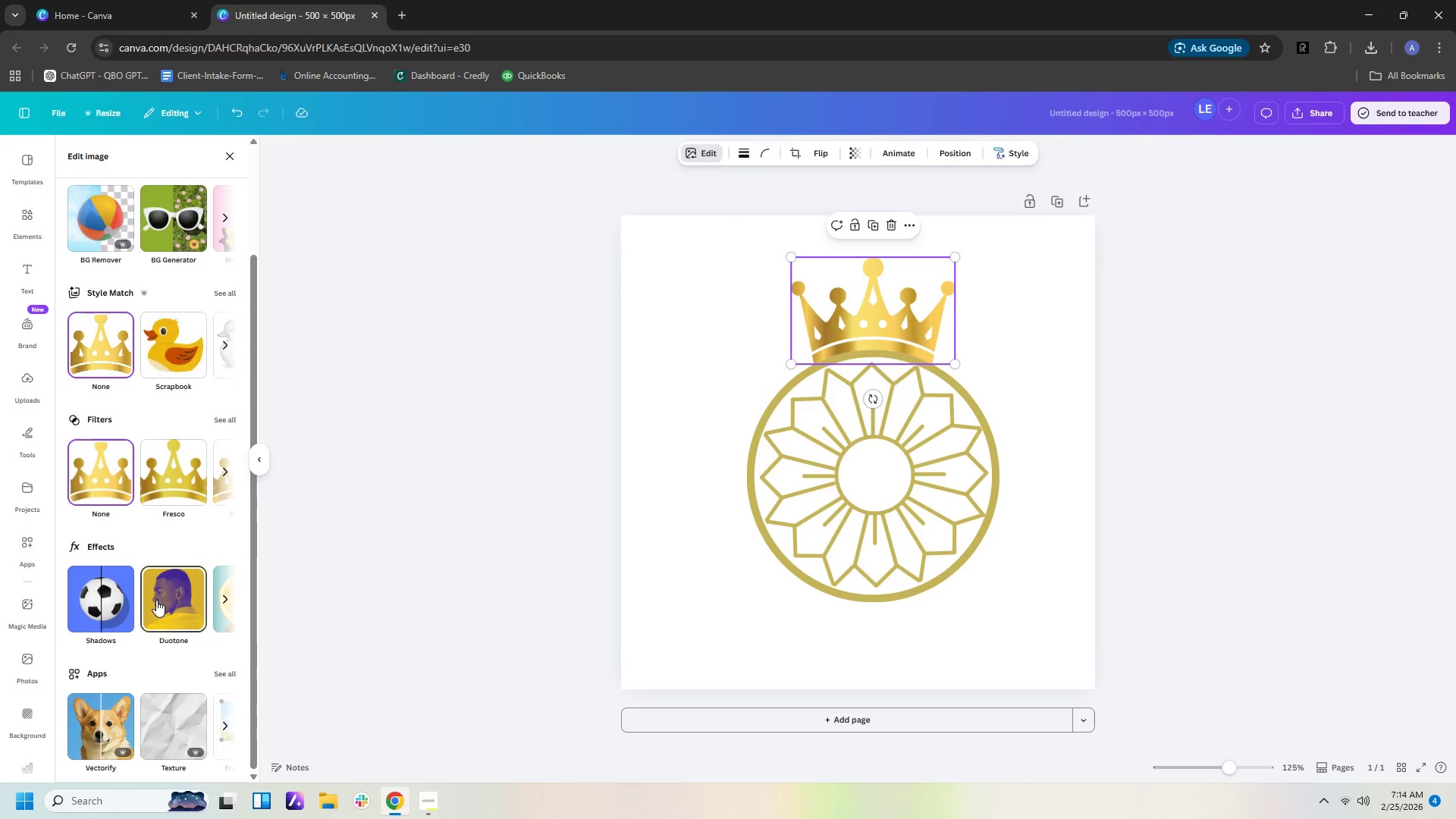 
left_click([156, 600])
 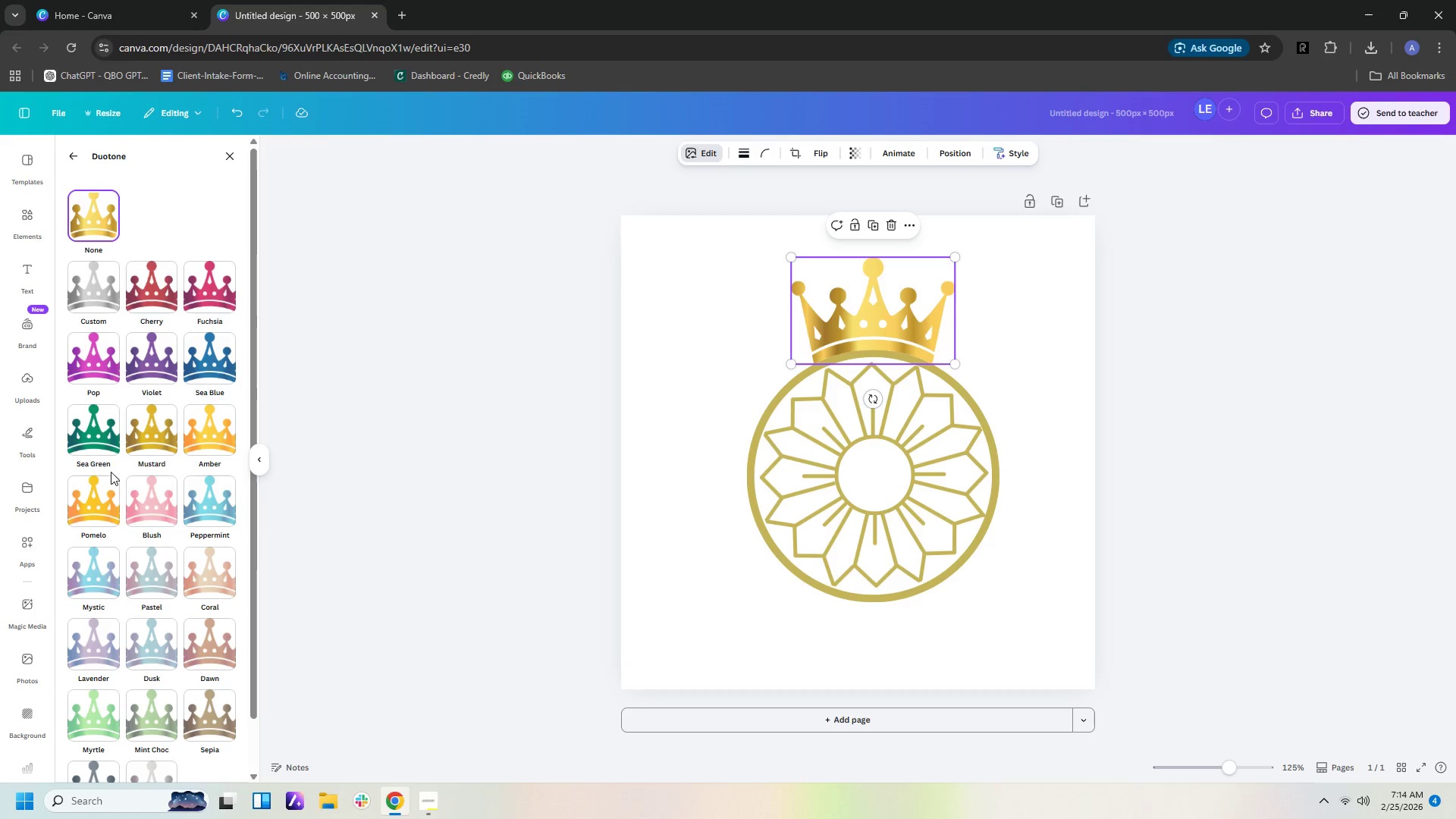 
left_click([106, 484])
 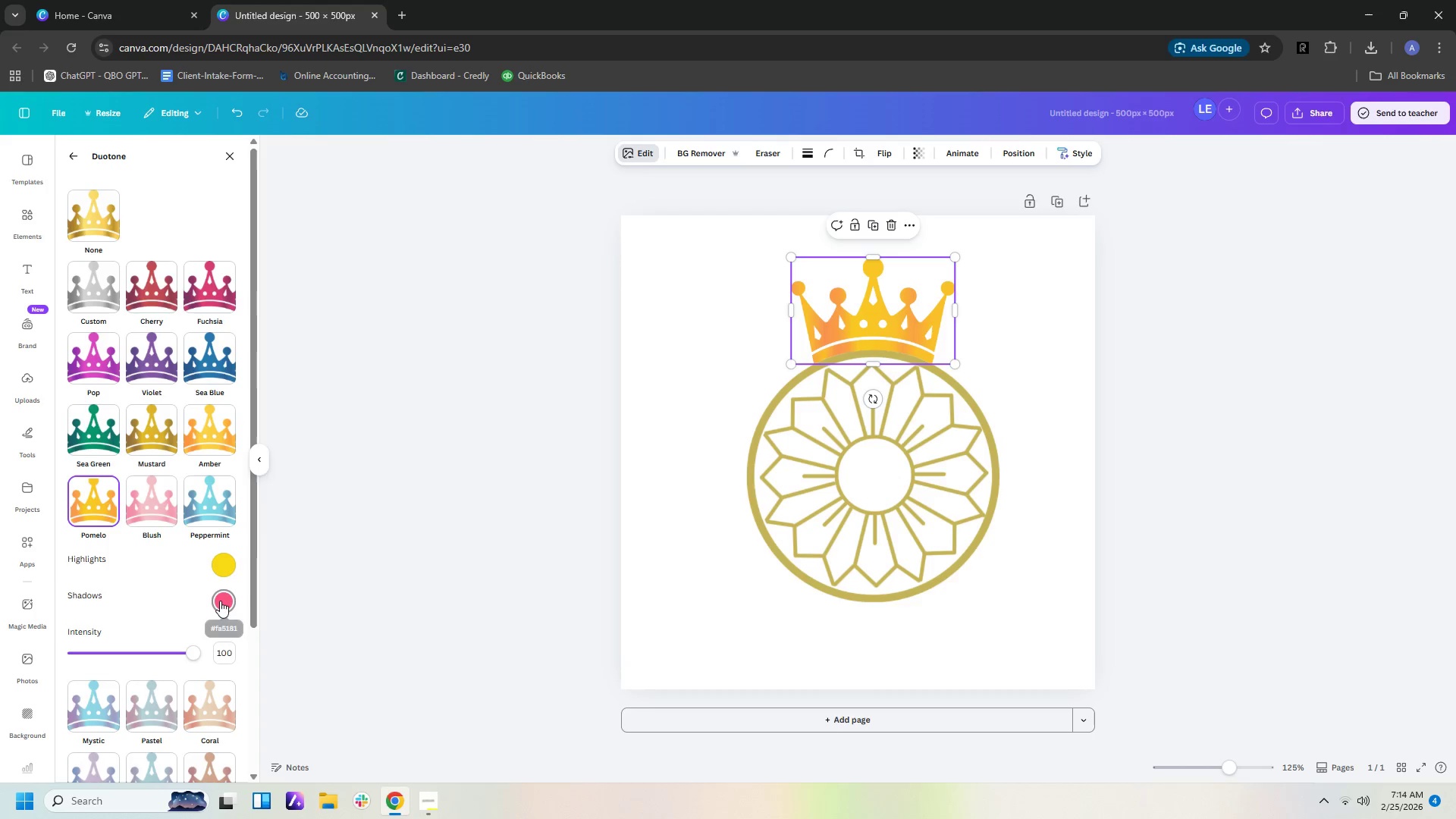 
left_click([220, 601])
 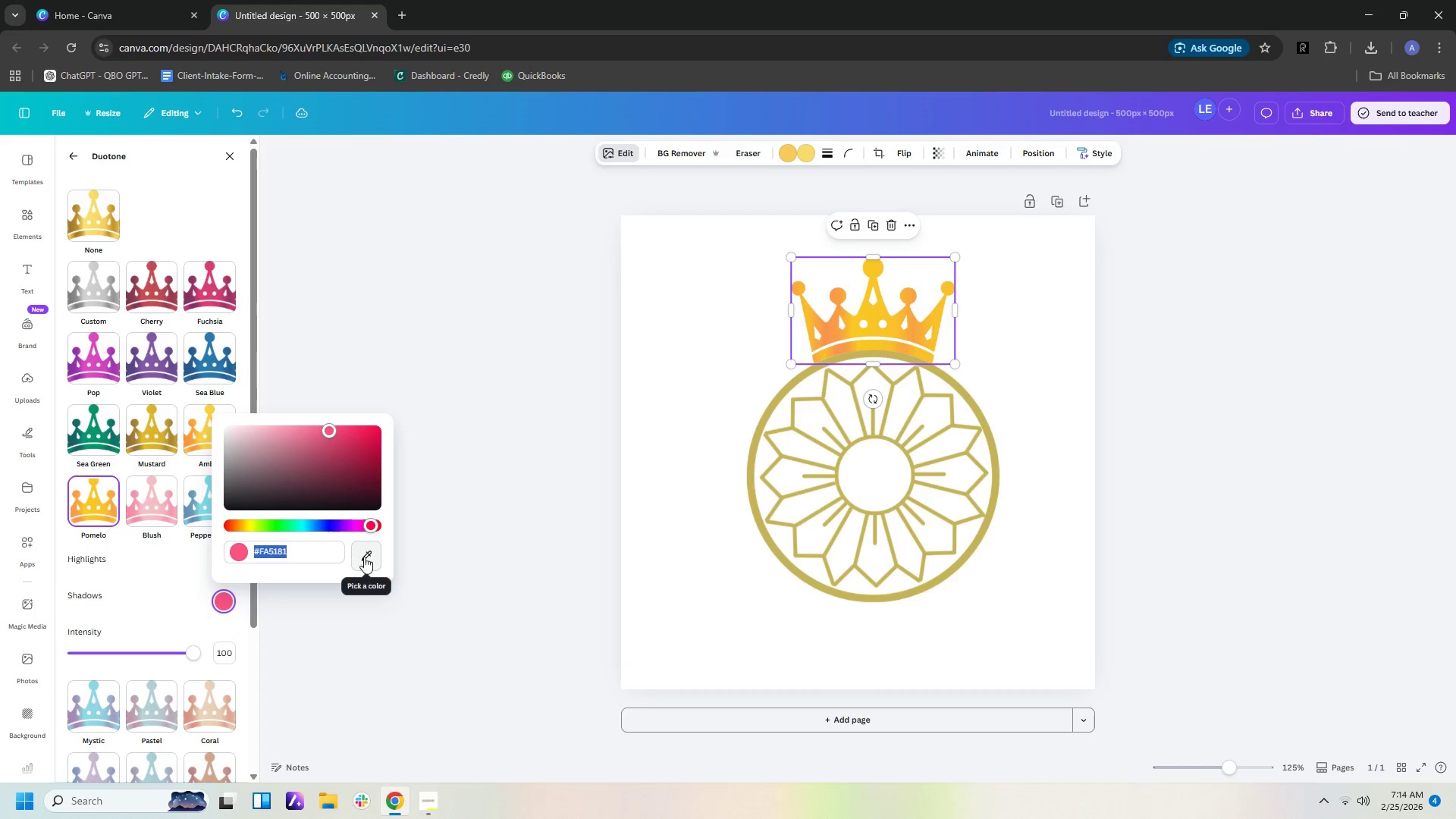 
left_click([371, 551])
 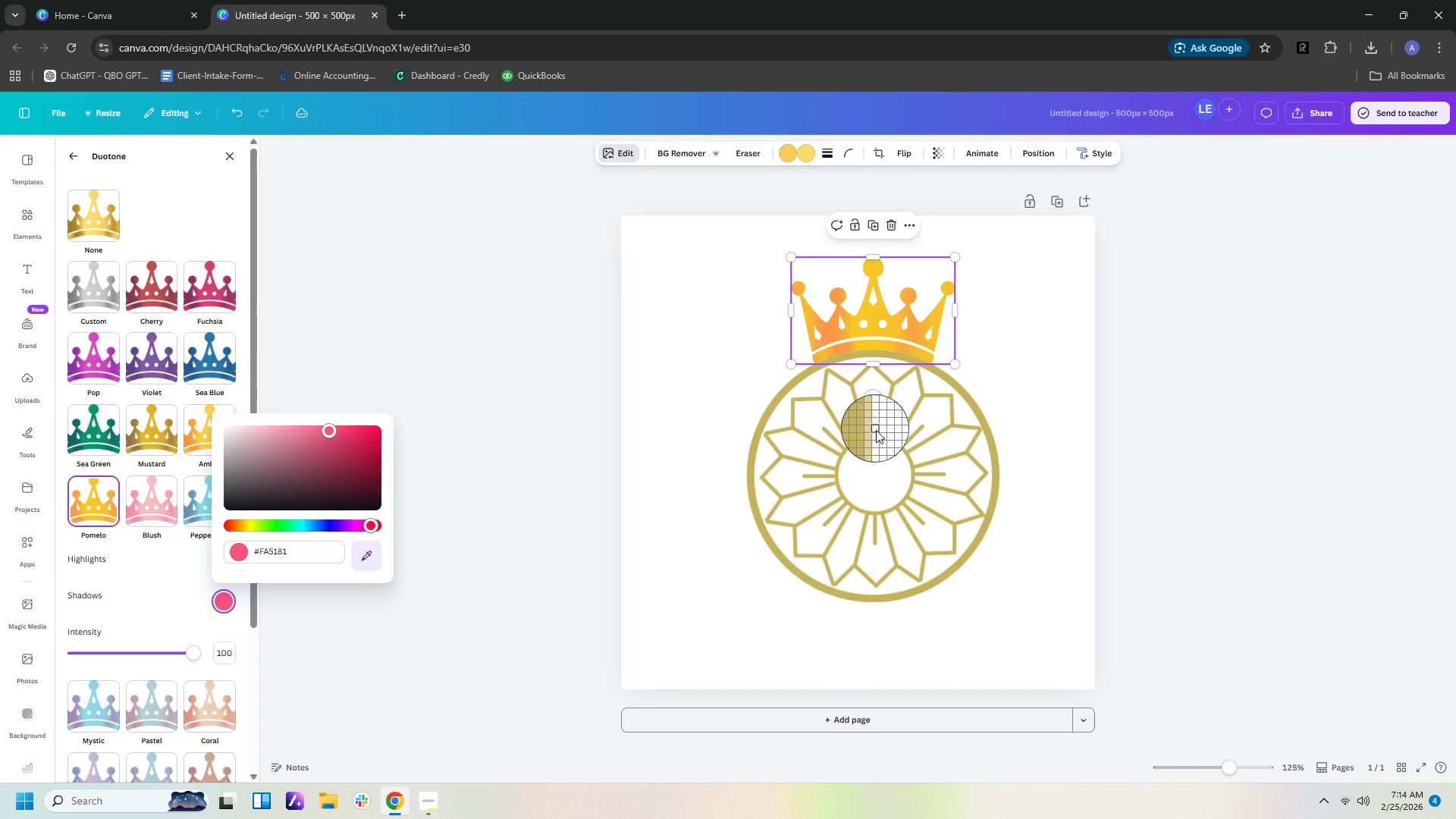 
left_click([872, 430])
 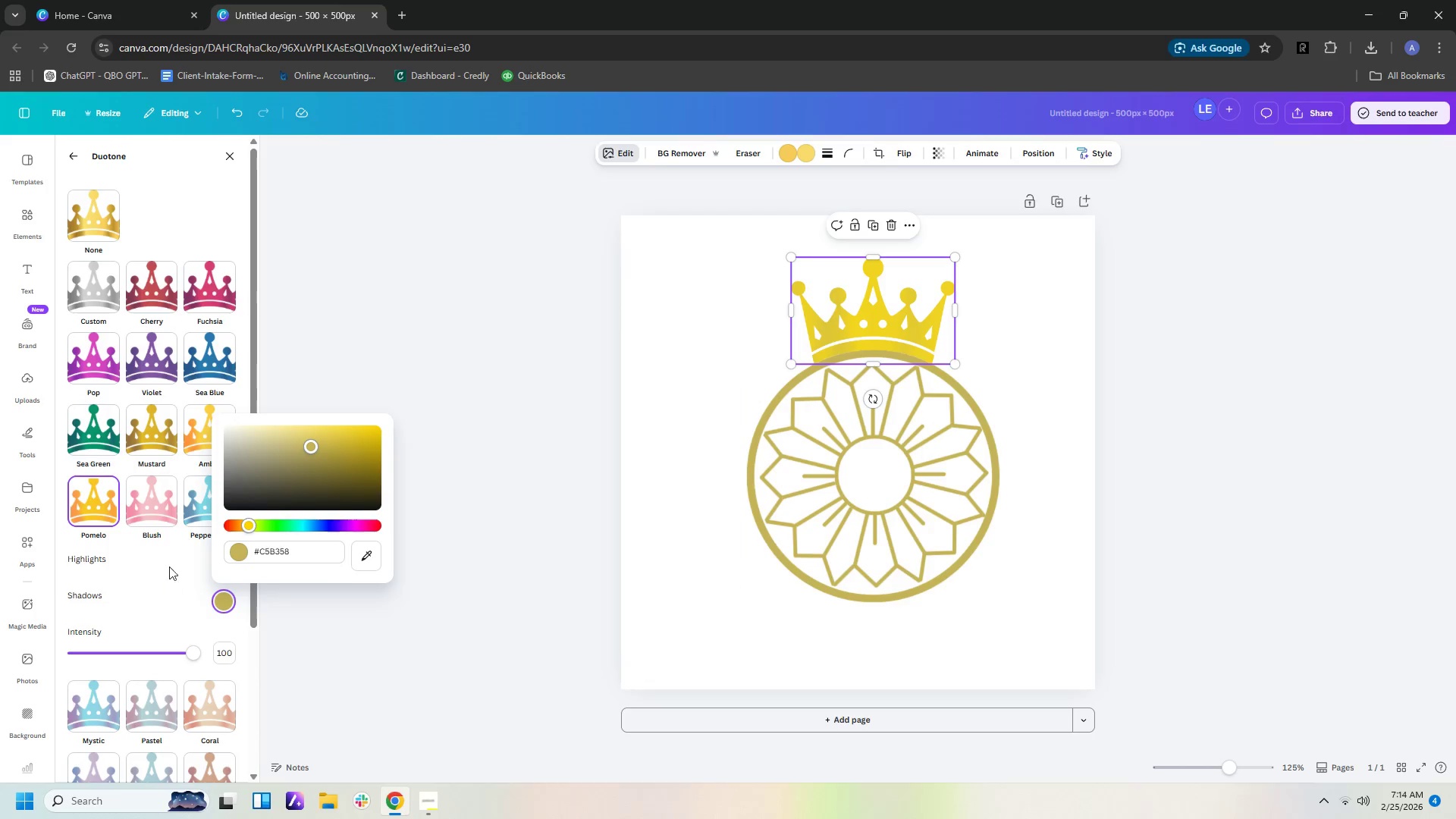 
left_click([224, 562])
 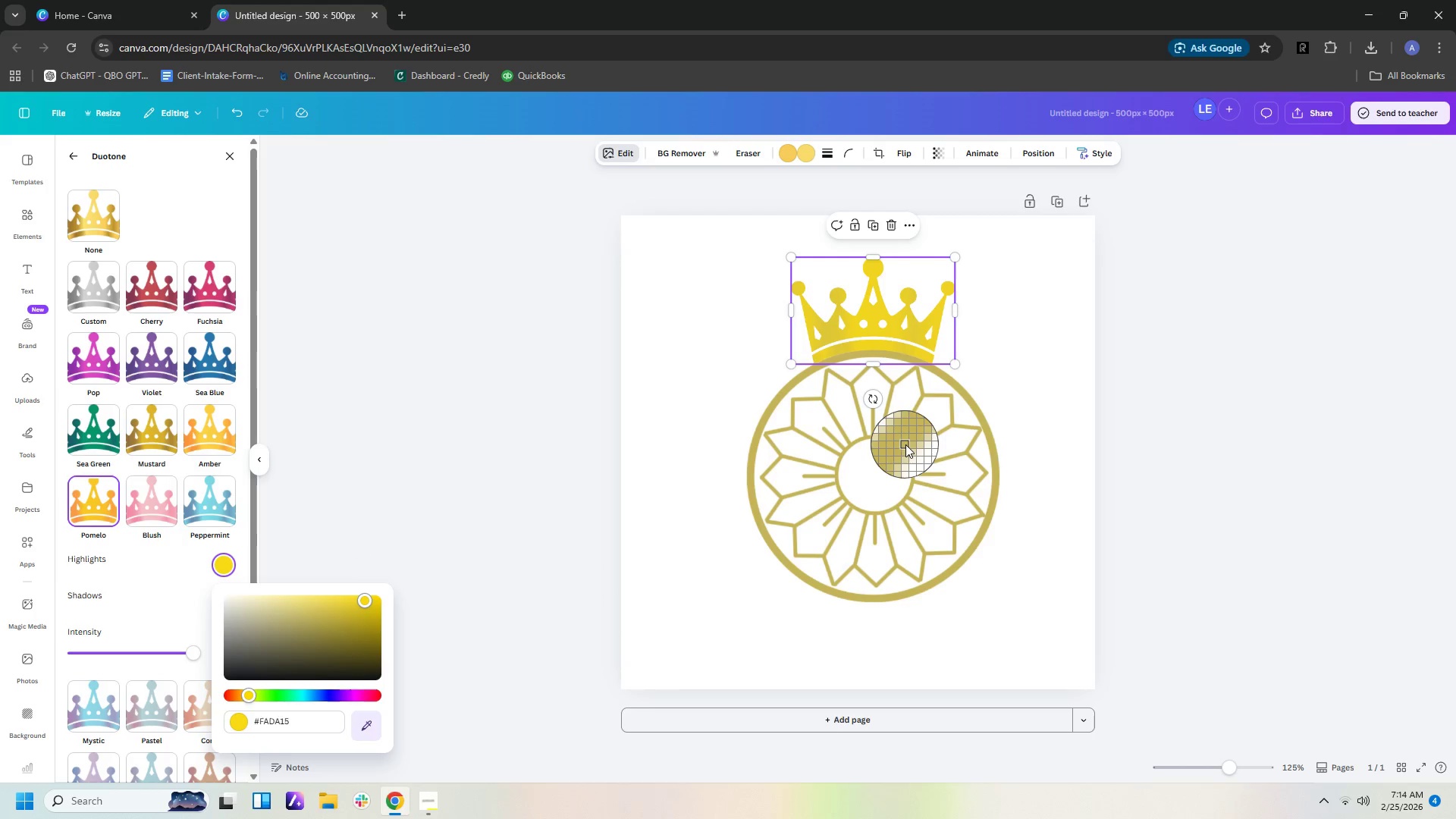 
wait(5.03)
 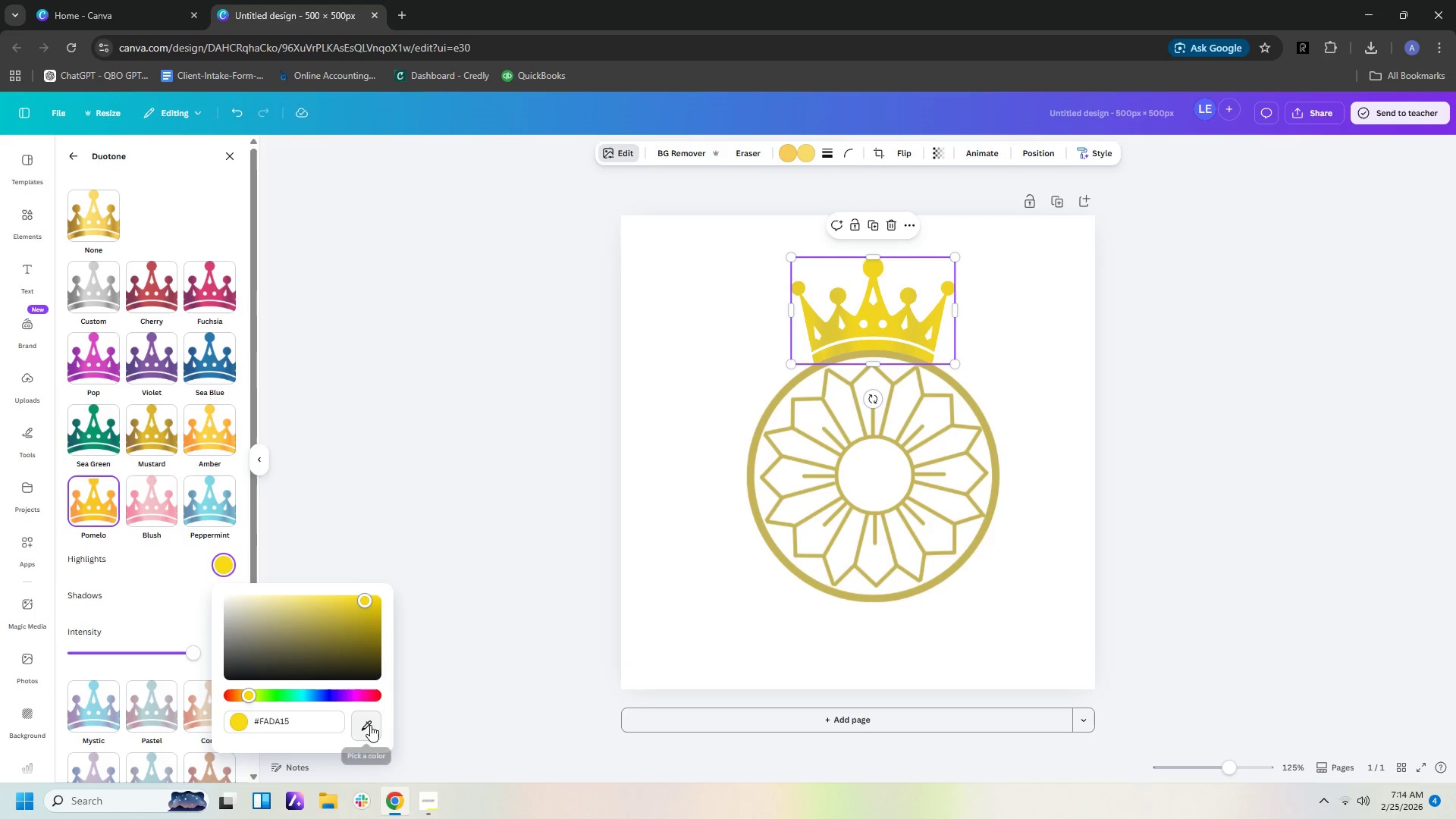 
left_click([905, 443])
 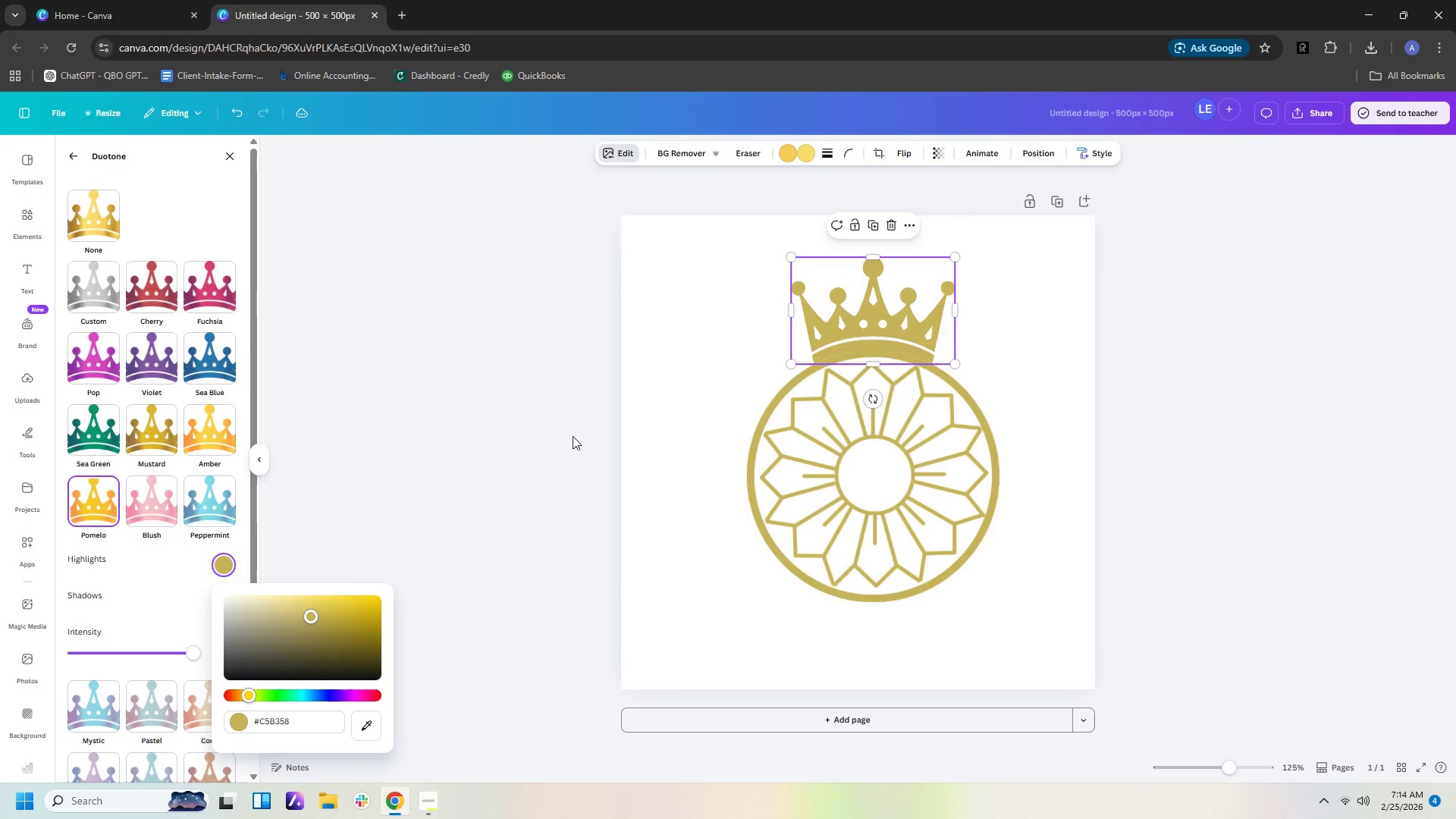 
left_click([488, 425])
 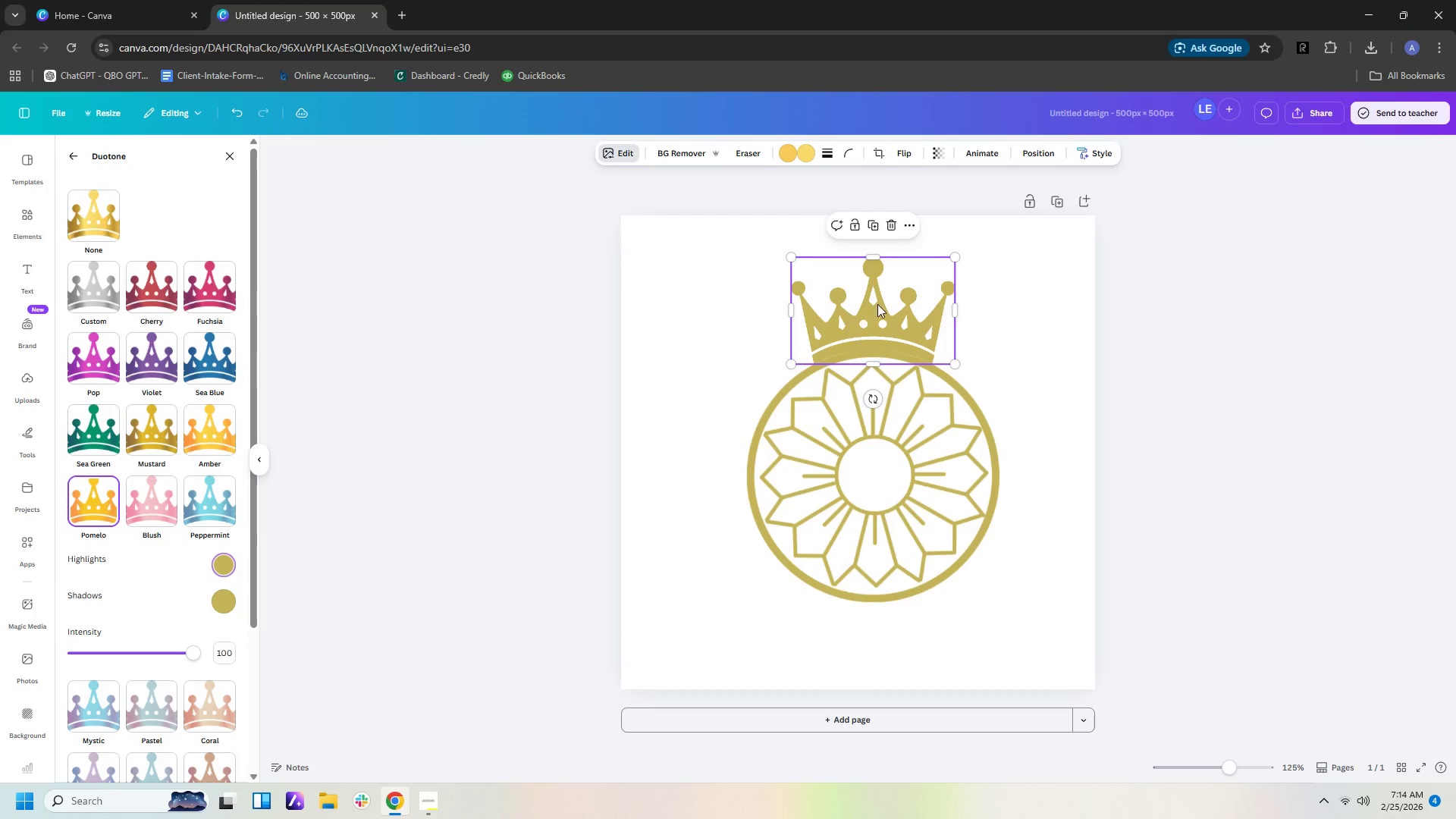 
left_click([880, 304])
 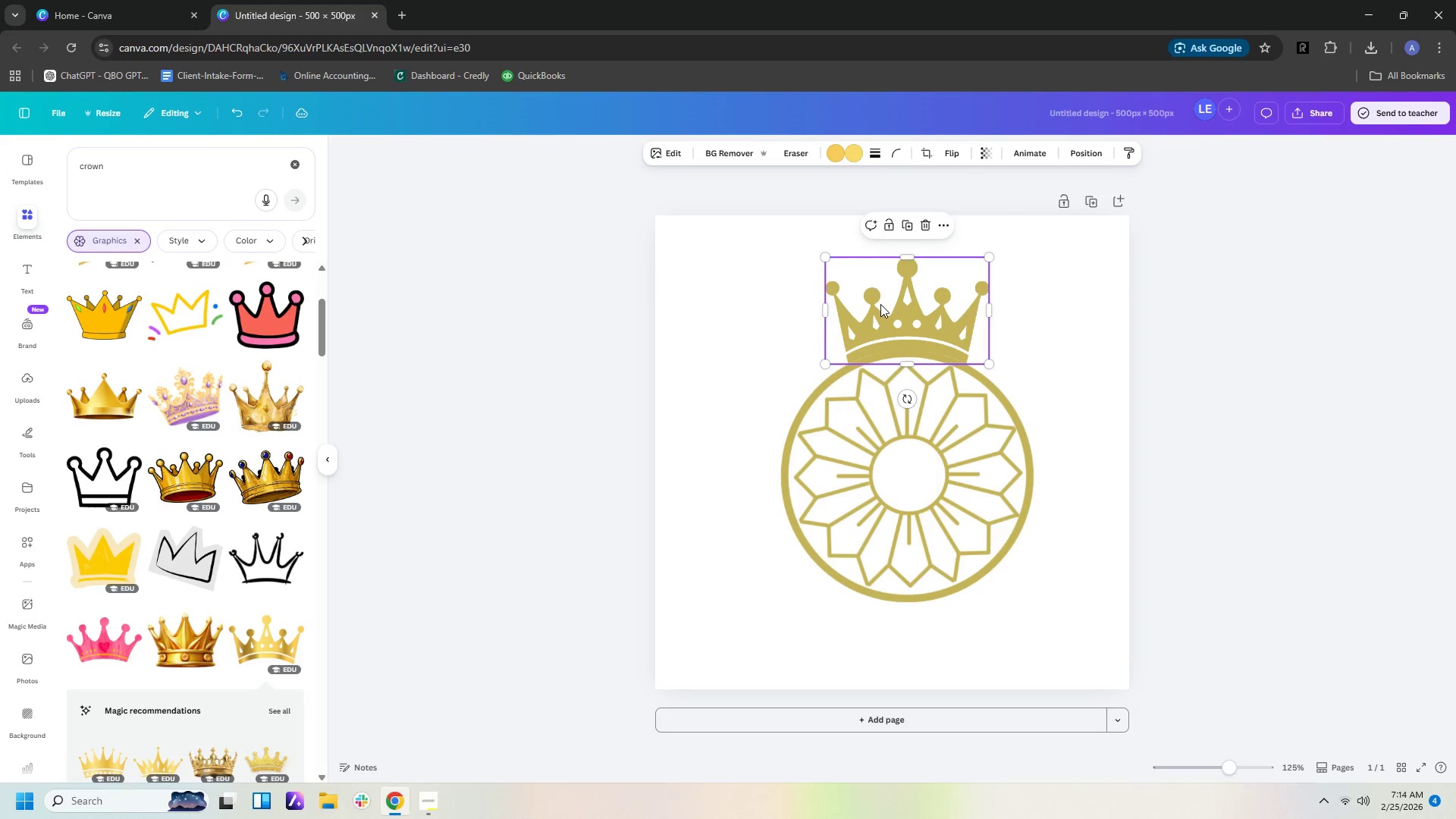 
key(ArrowDown)
 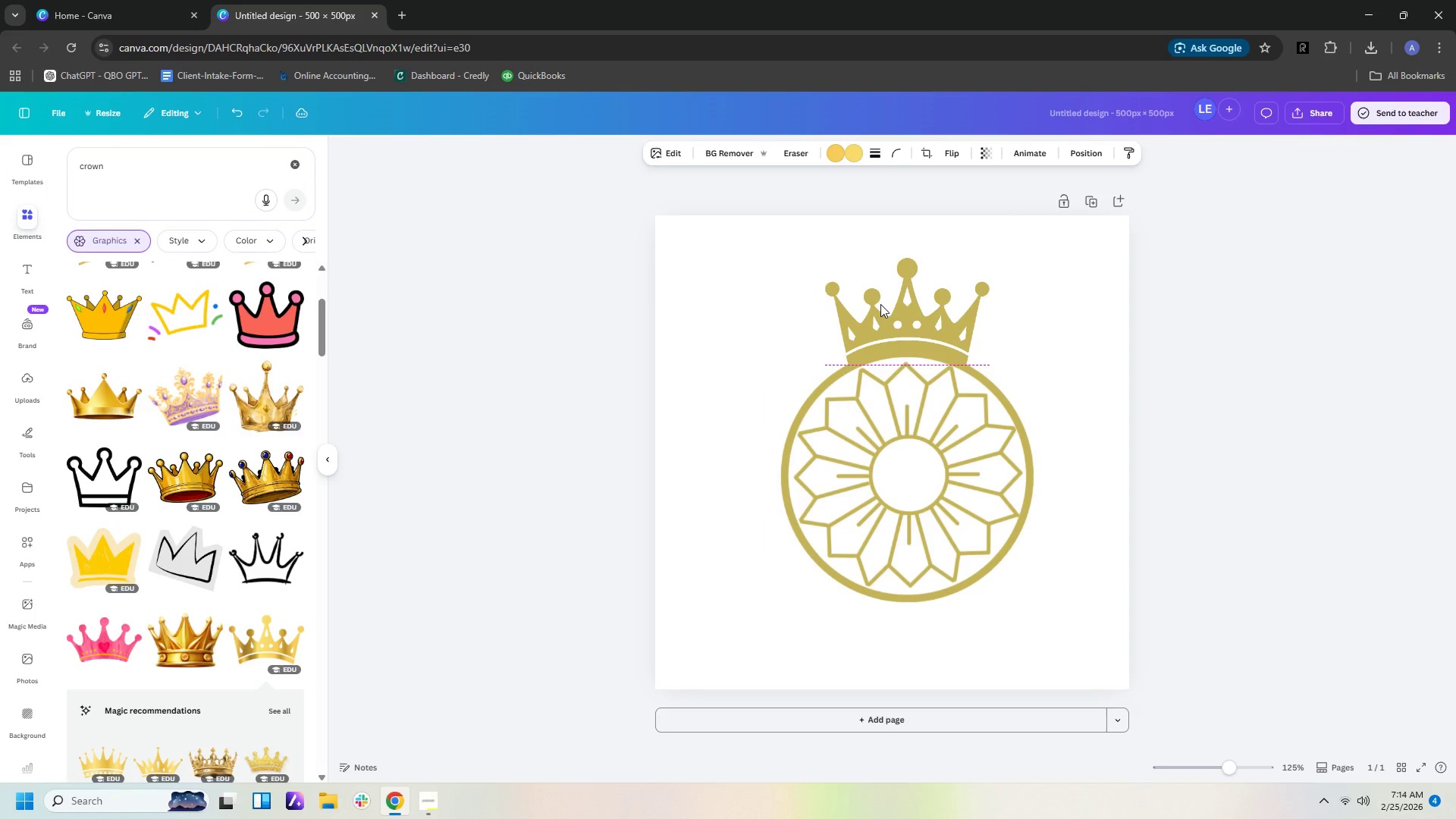 
key(ArrowDown)
 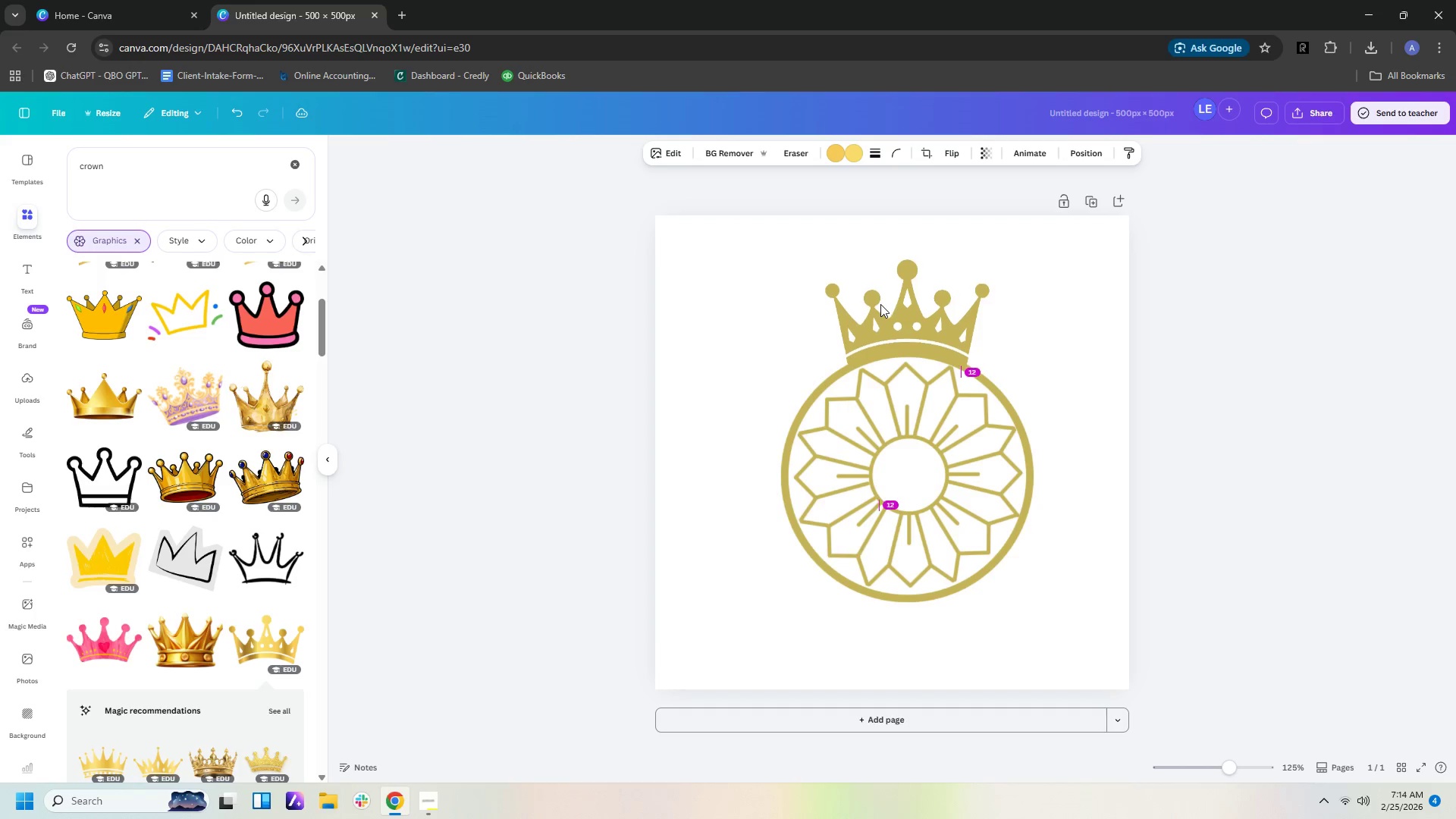 
key(ArrowDown)
 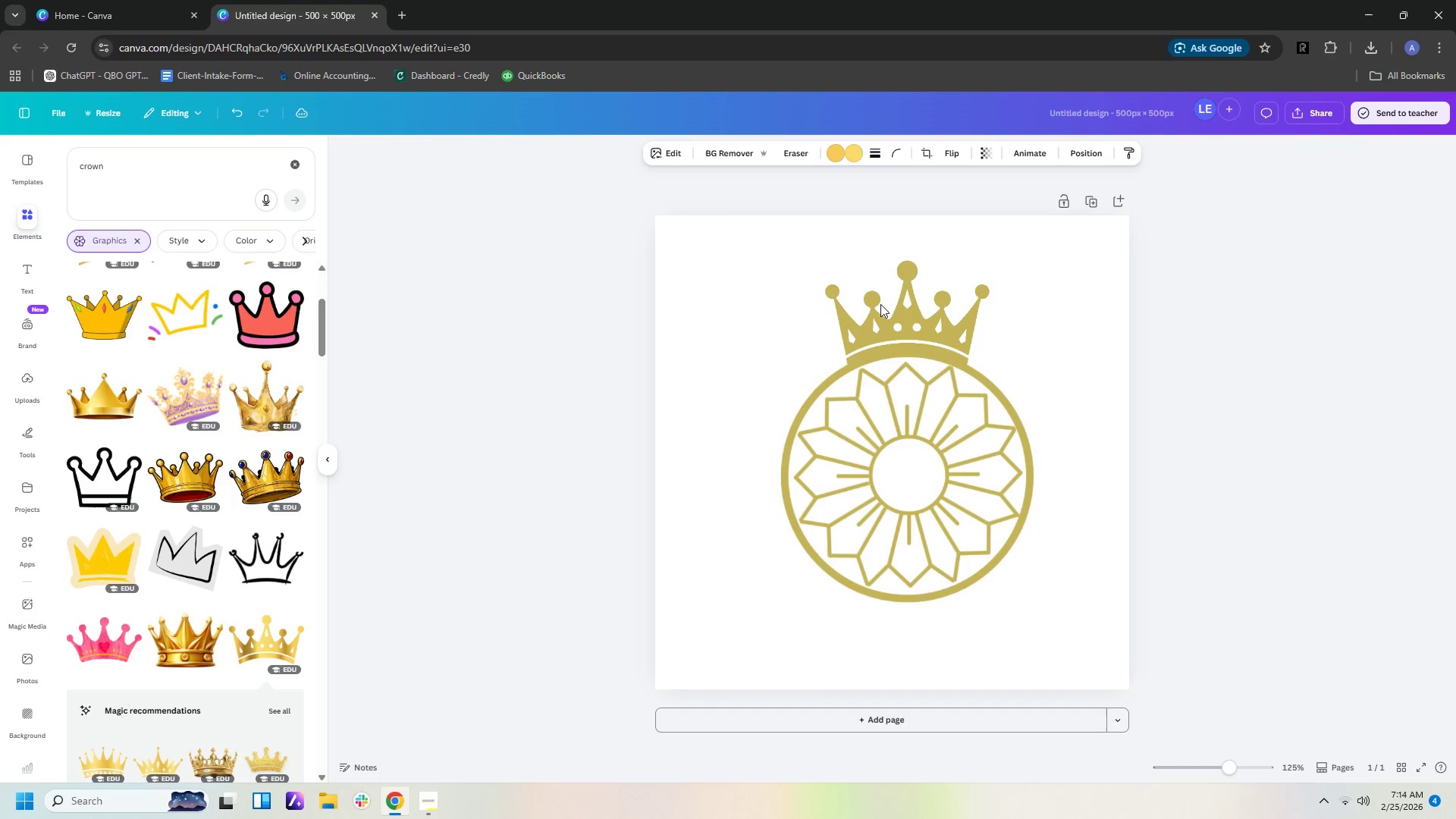 
key(ArrowDown)
 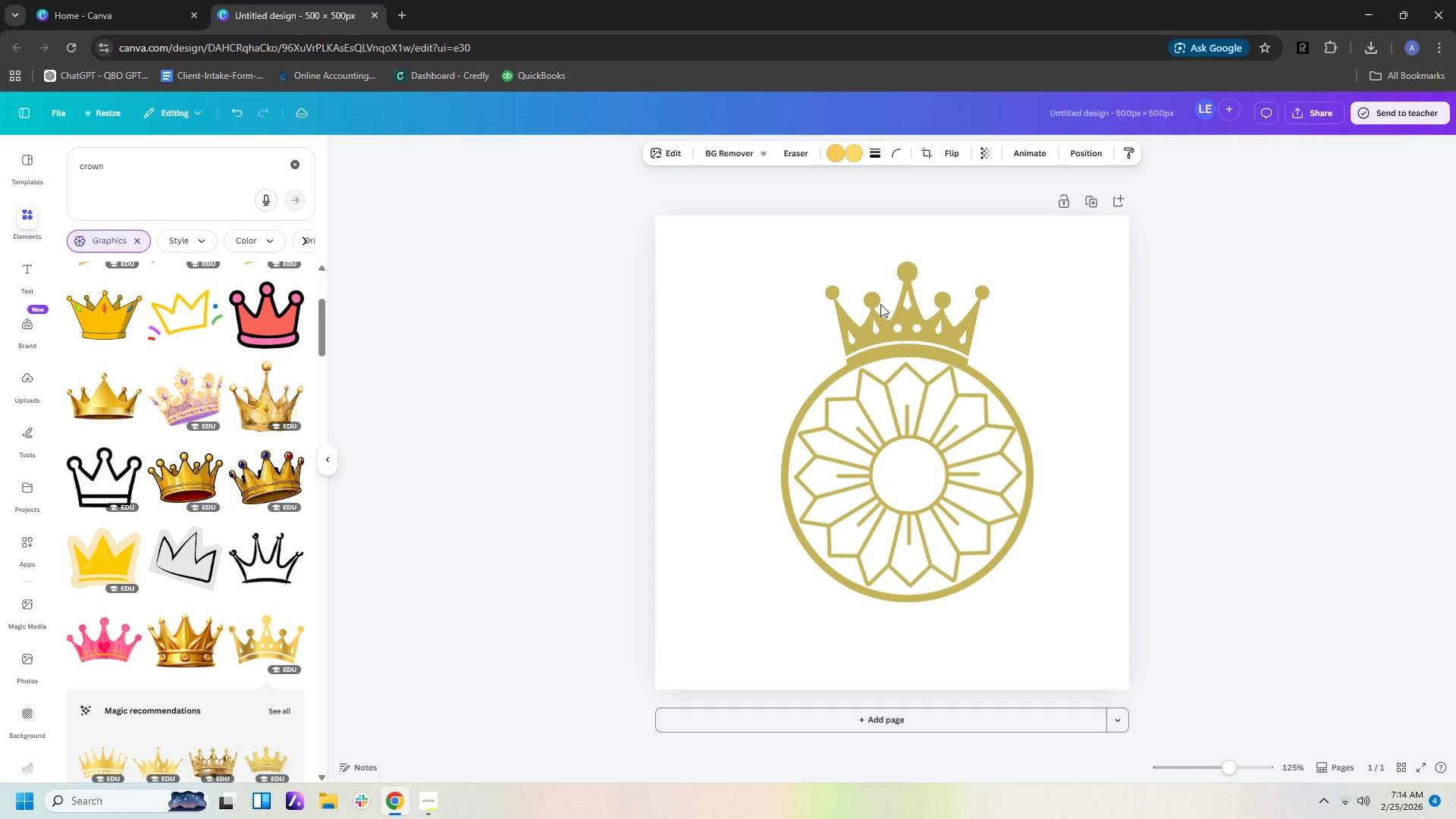 
key(ArrowDown)
 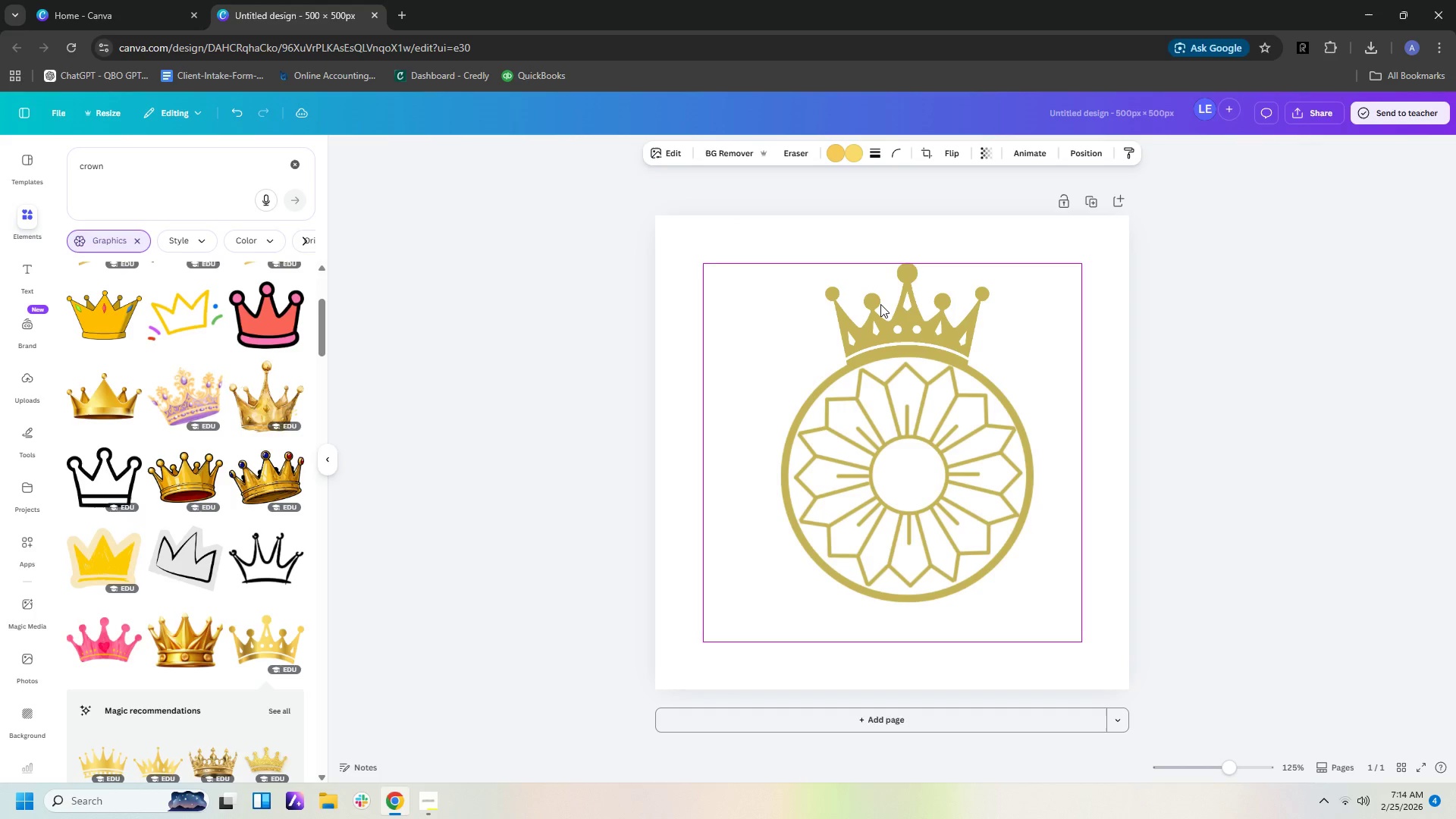 
key(ArrowDown)
 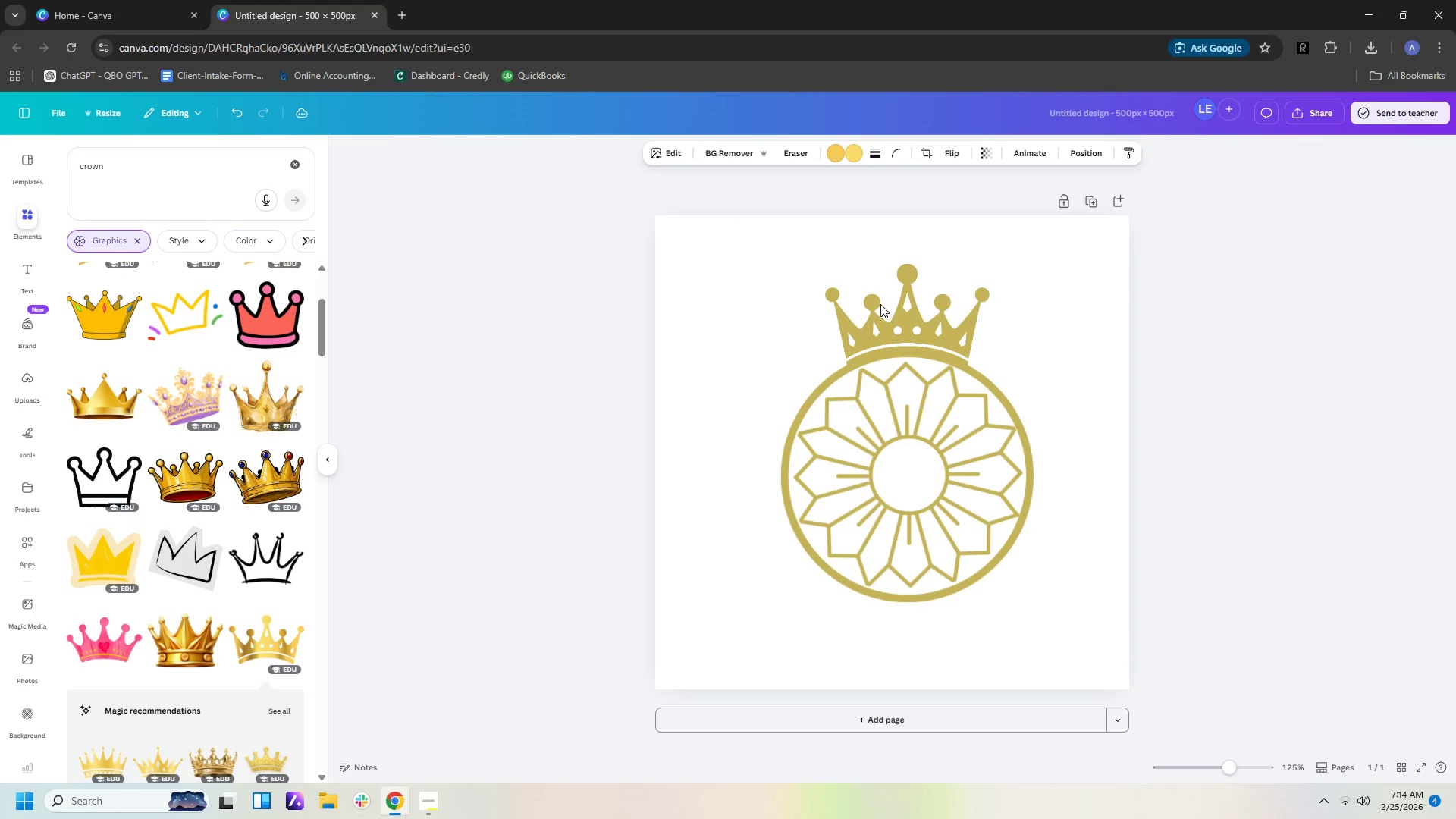 
key(ArrowDown)
 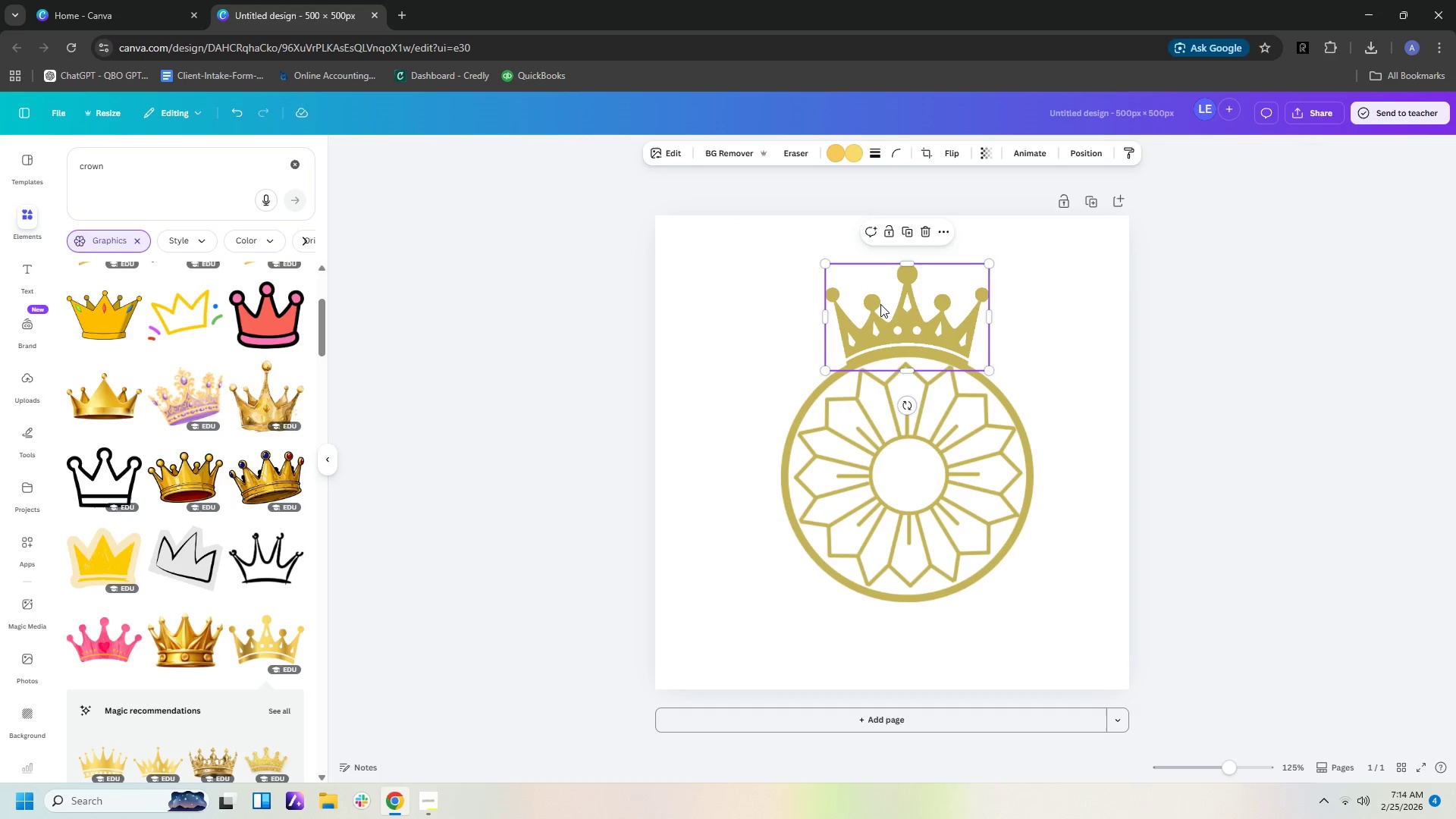 
key(ArrowUp)
 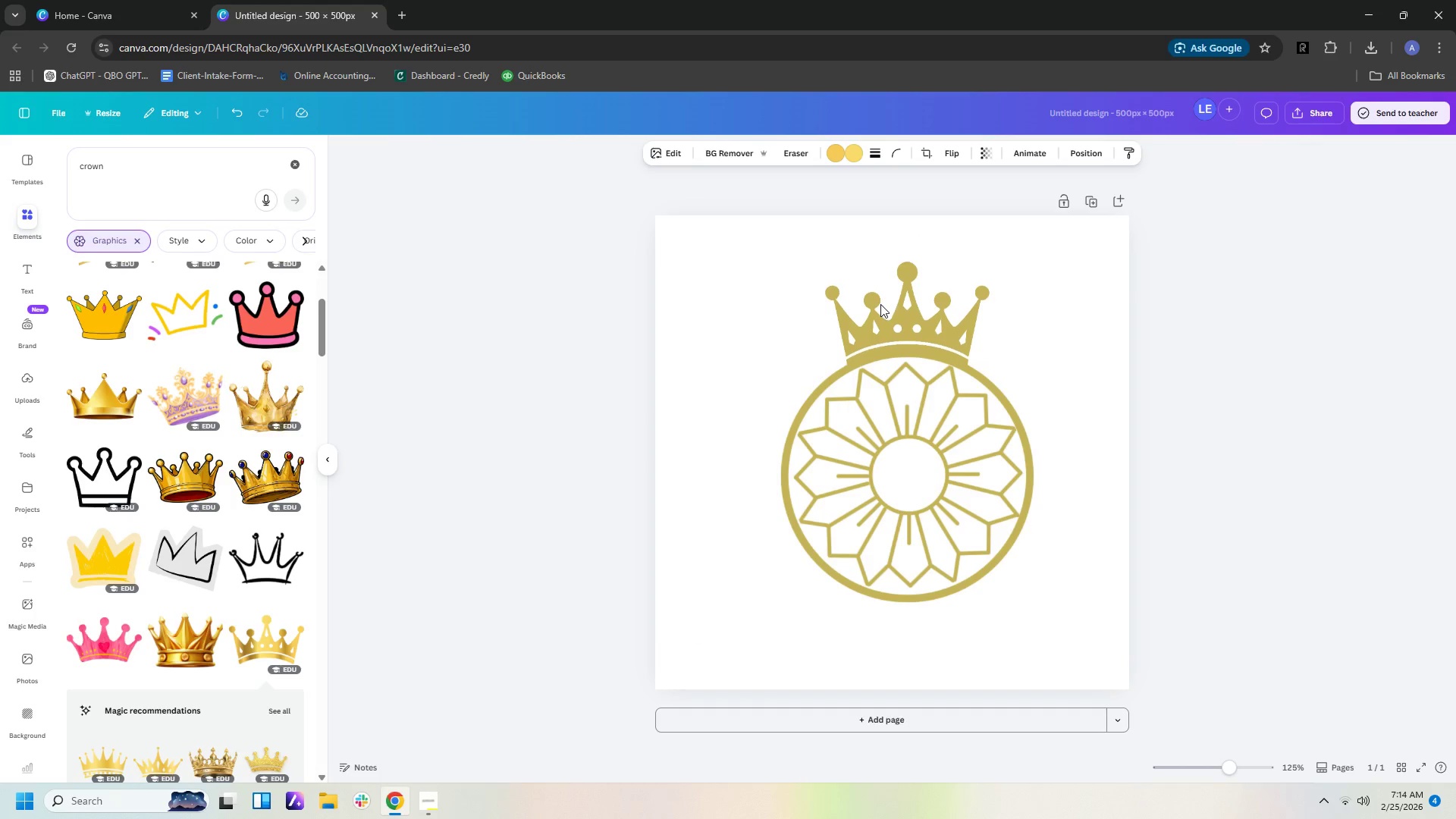 
key(ArrowUp)
 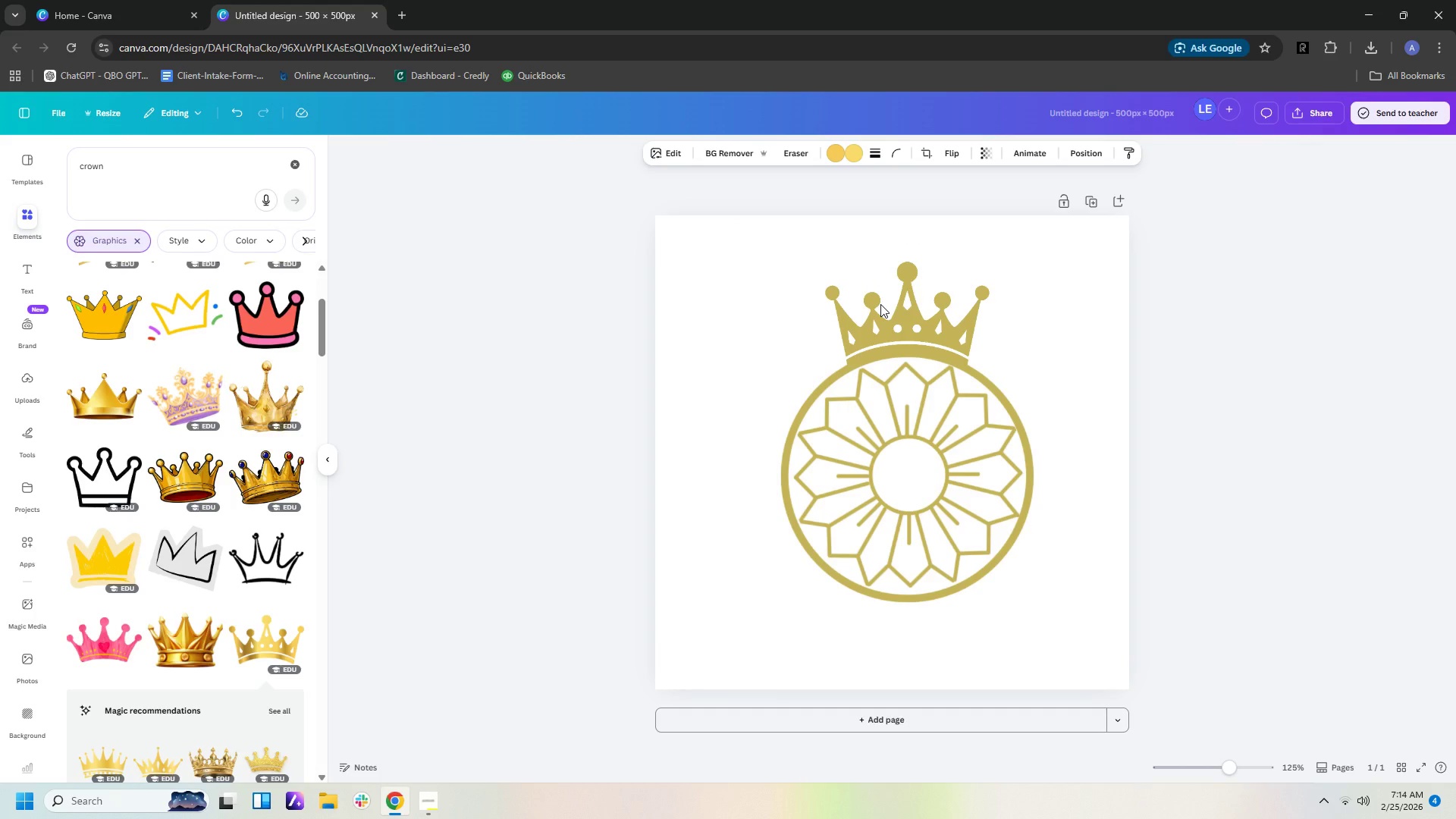 
key(ArrowUp)
 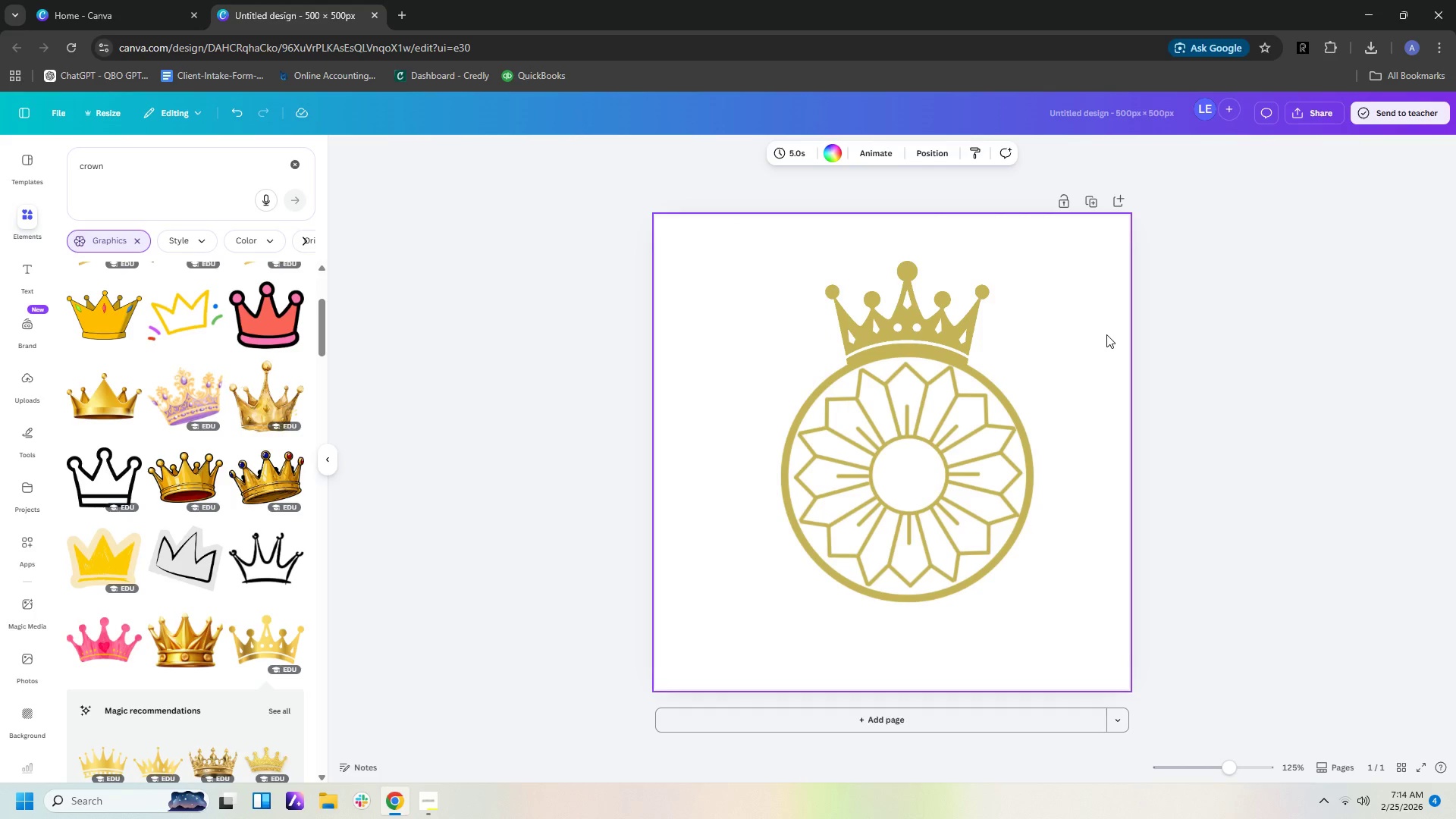 
wait(6.92)
 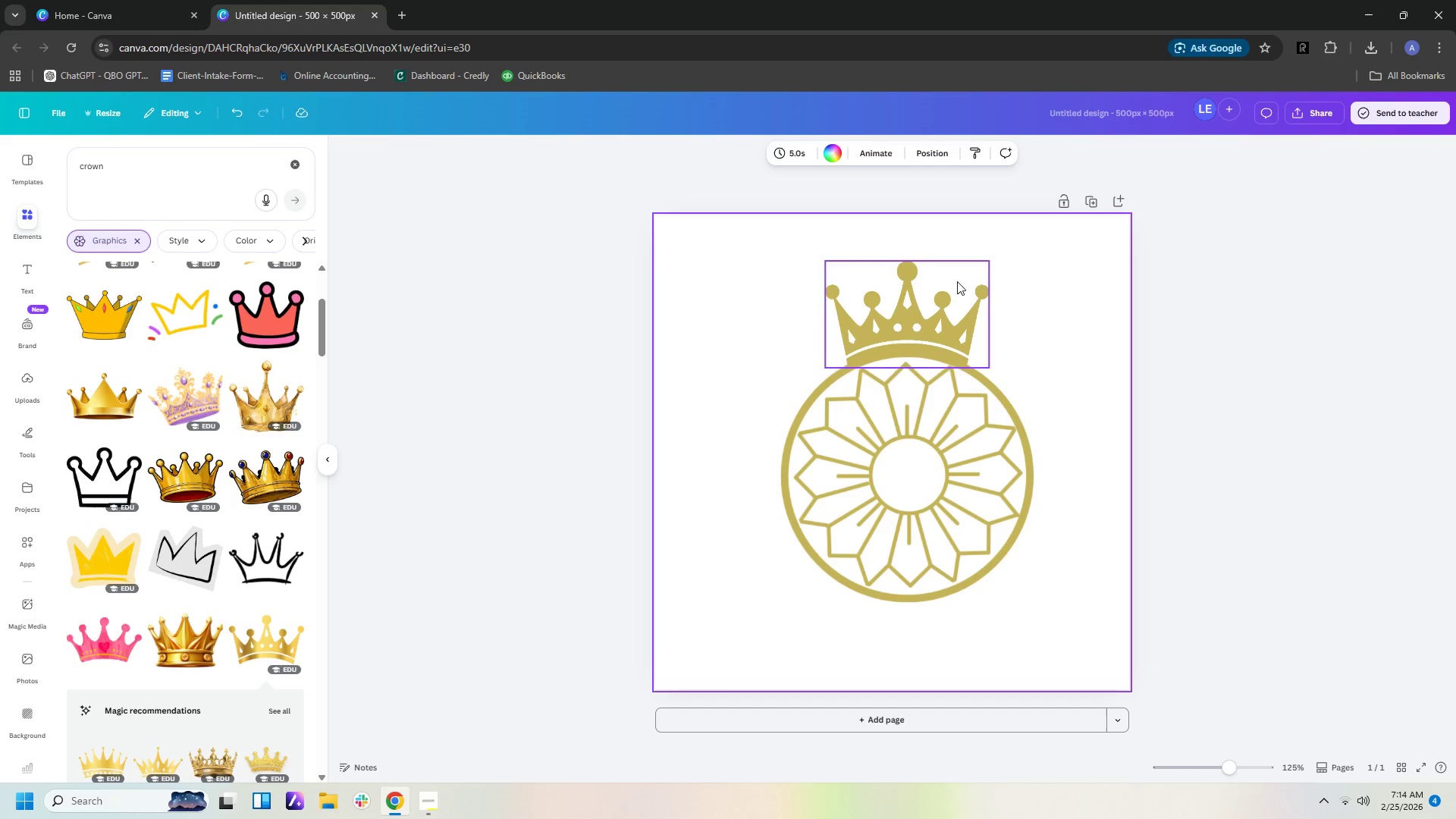 
left_click([898, 314])
 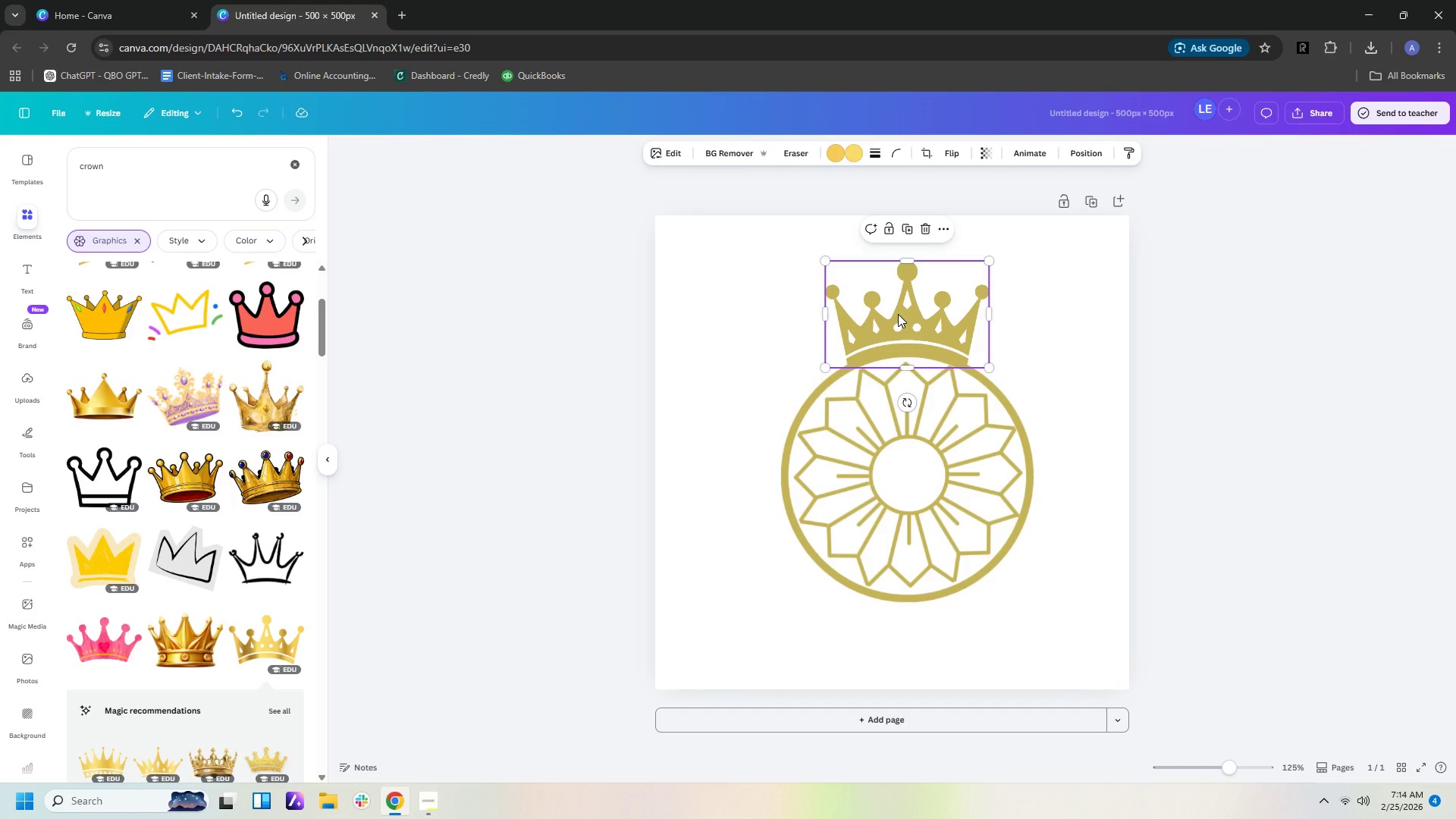 
key(Control+C)
 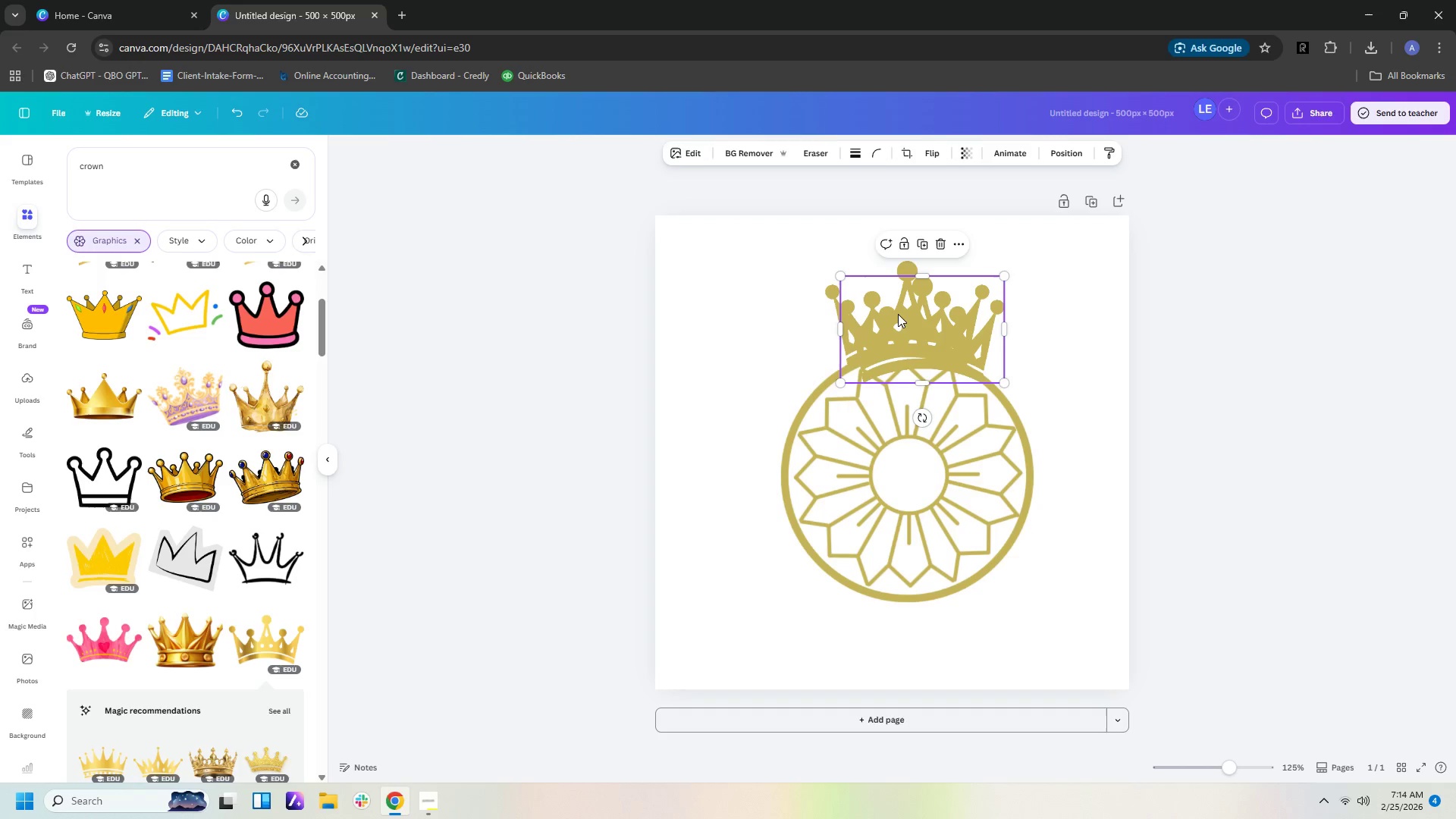 
key(Control+V)
 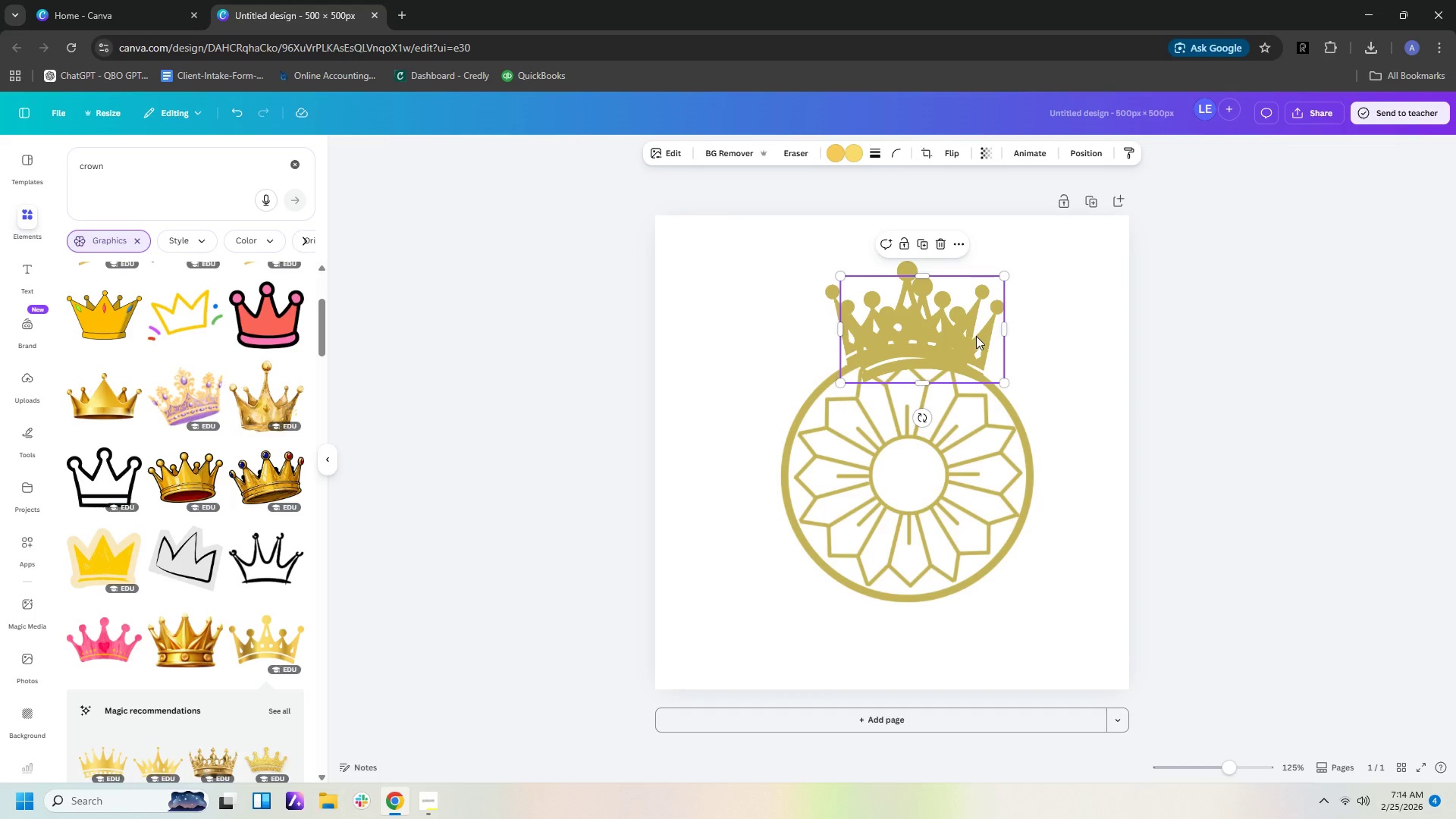 
left_click_drag(start_coordinate=[966, 344], to_coordinate=[1059, 383])
 